 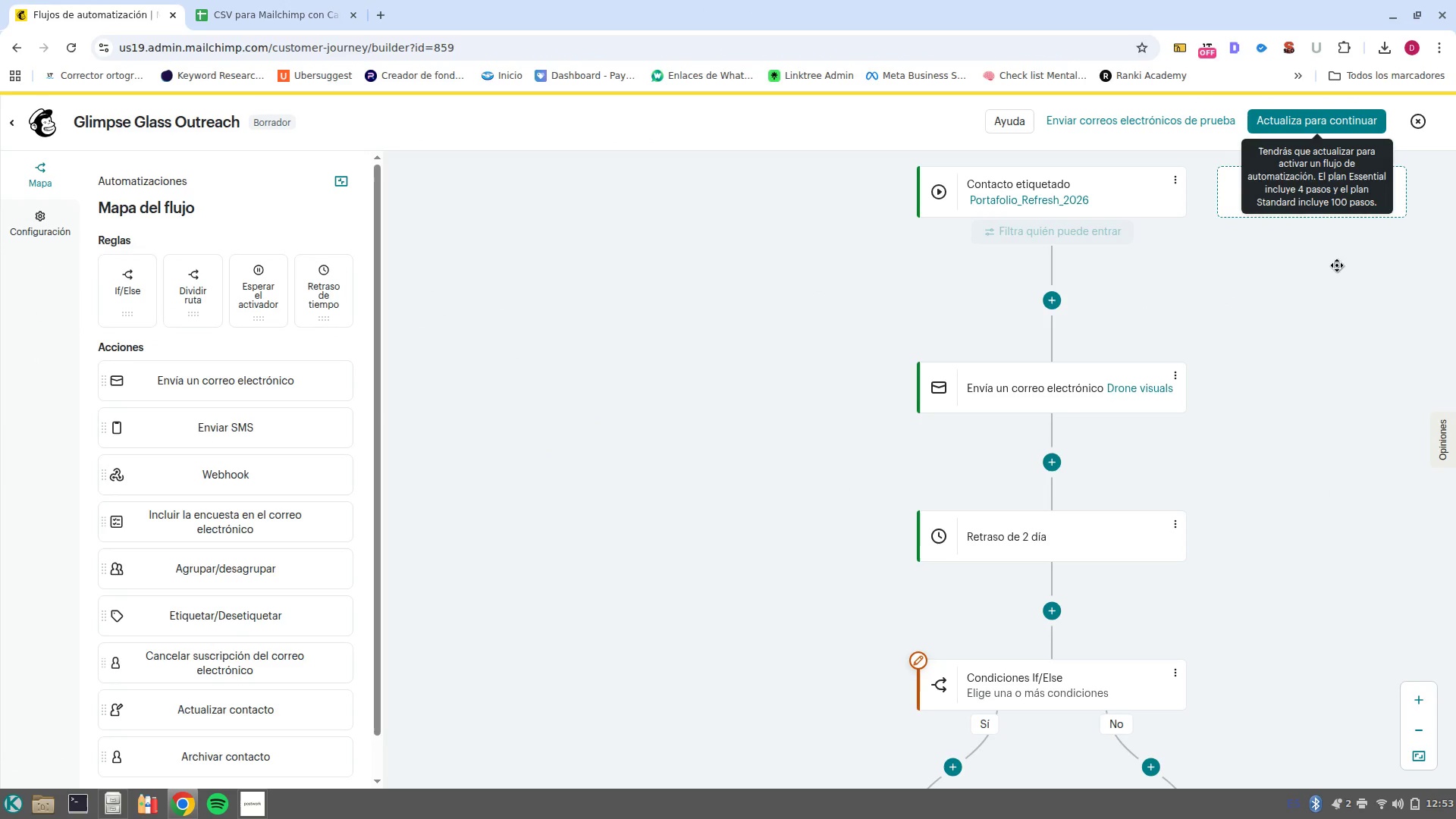 
scroll: coordinate [1219, 573], scroll_direction: down, amount: 3.0
 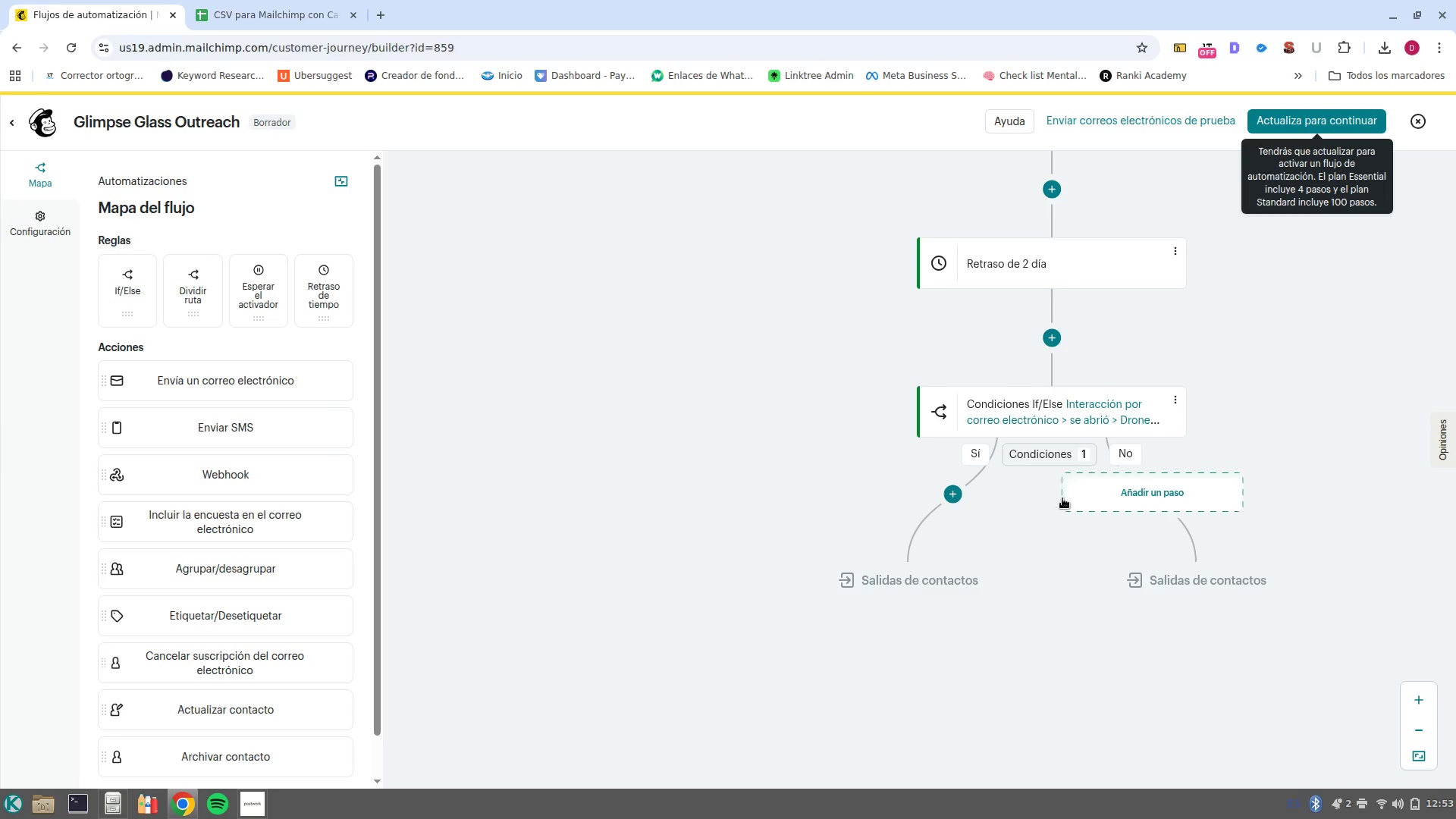 
left_click([1050, 462])
 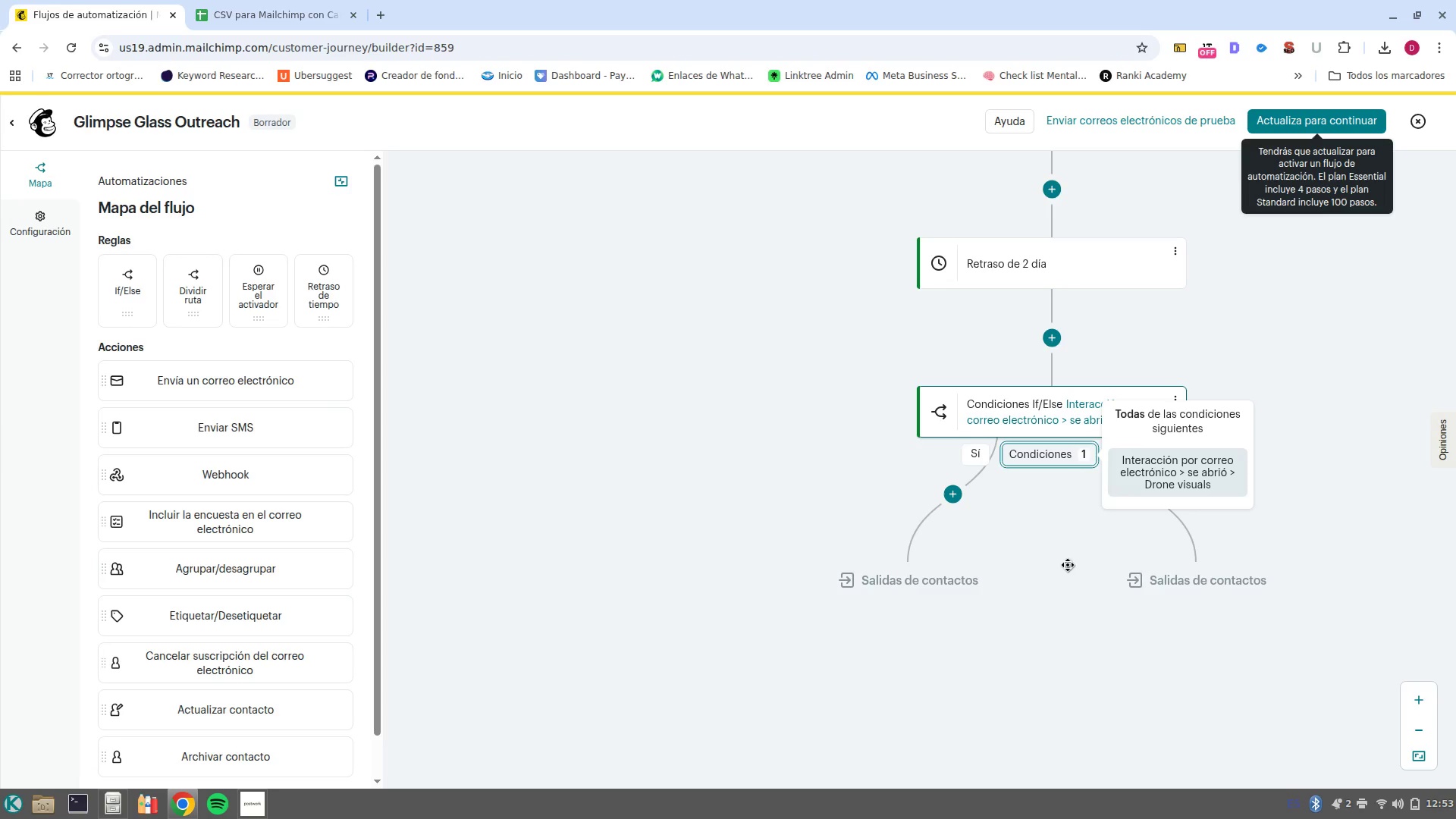 
left_click([1065, 598])
 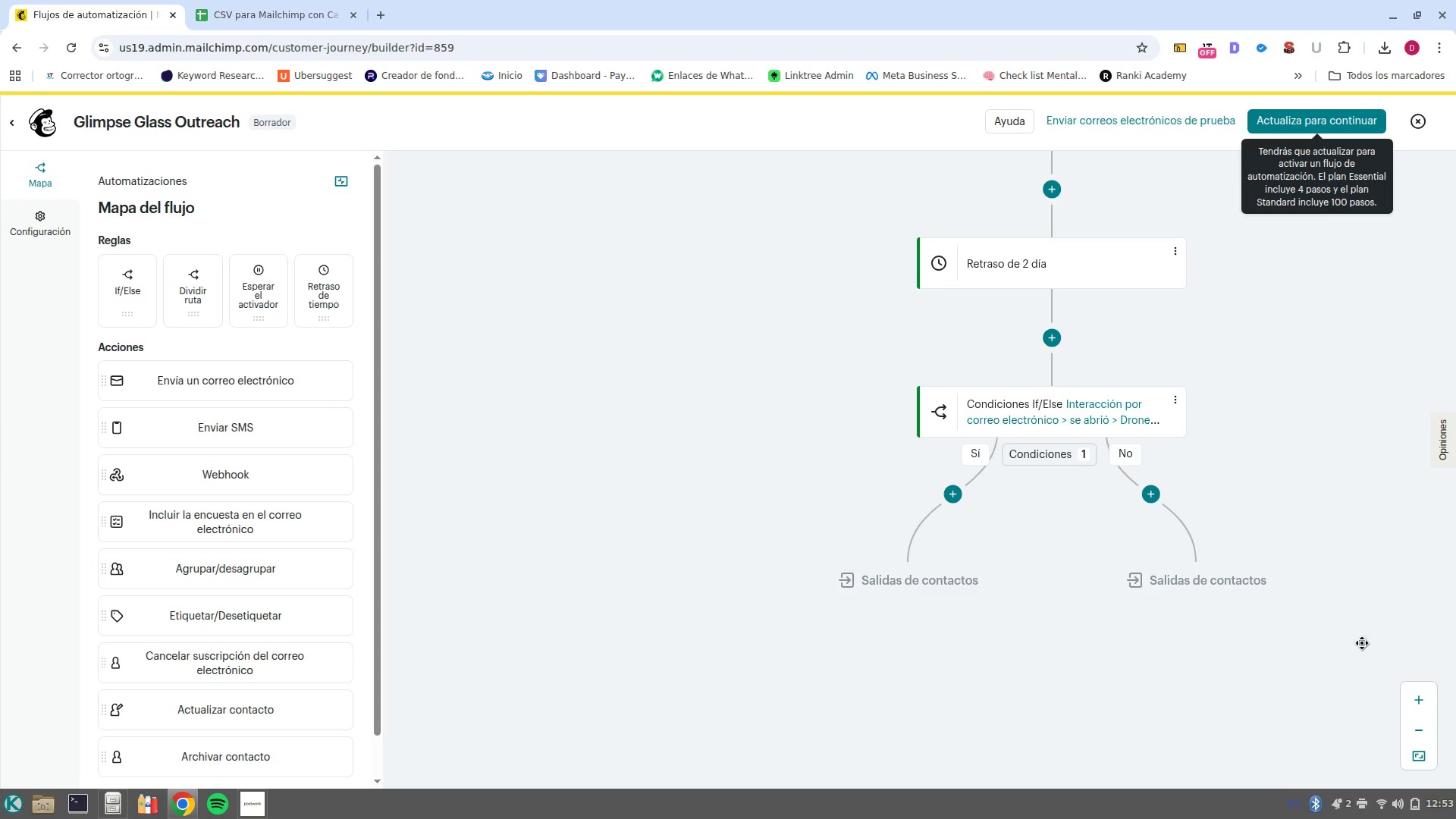 
left_click([1116, 438])
 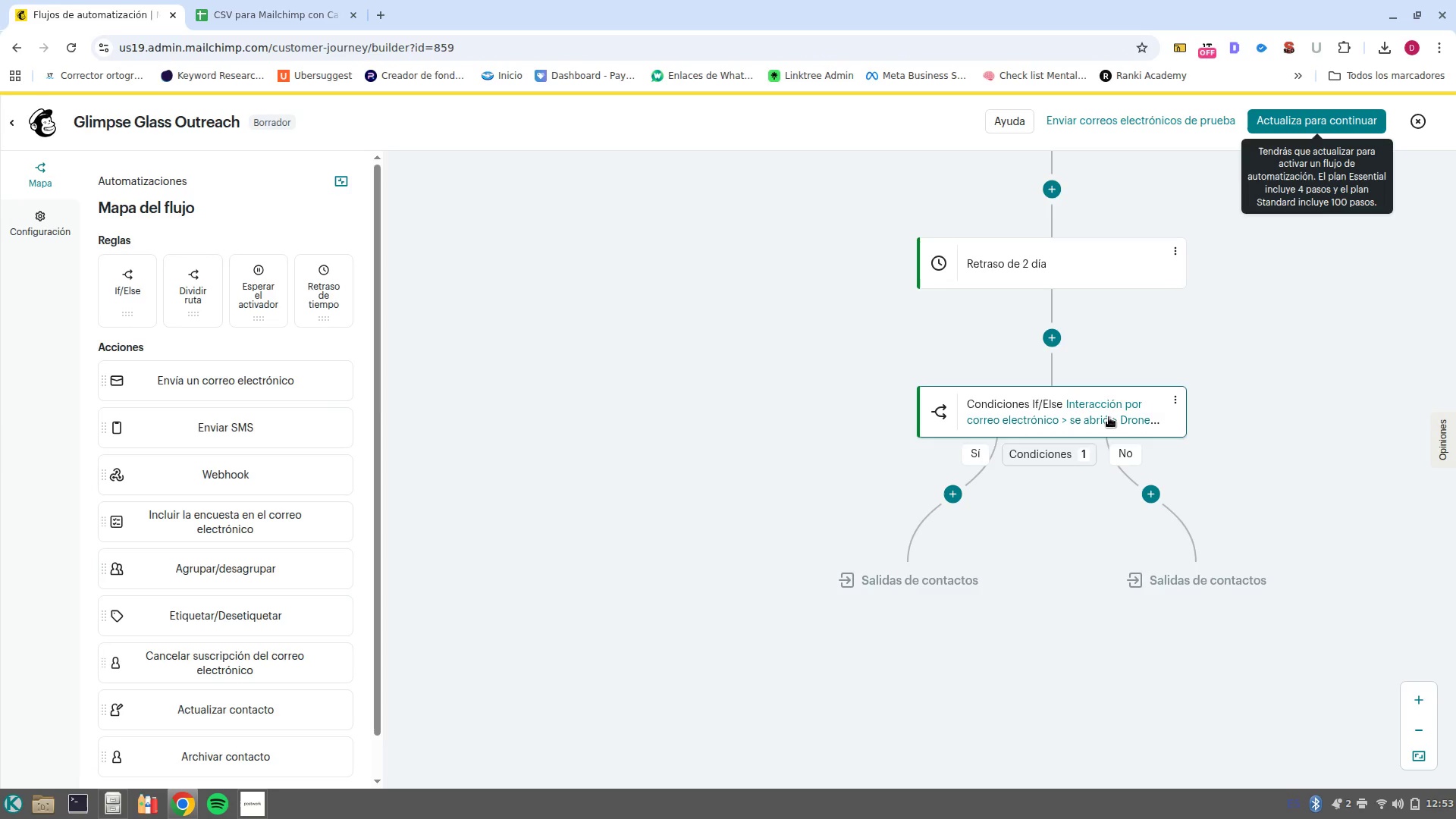 
left_click([1109, 417])
 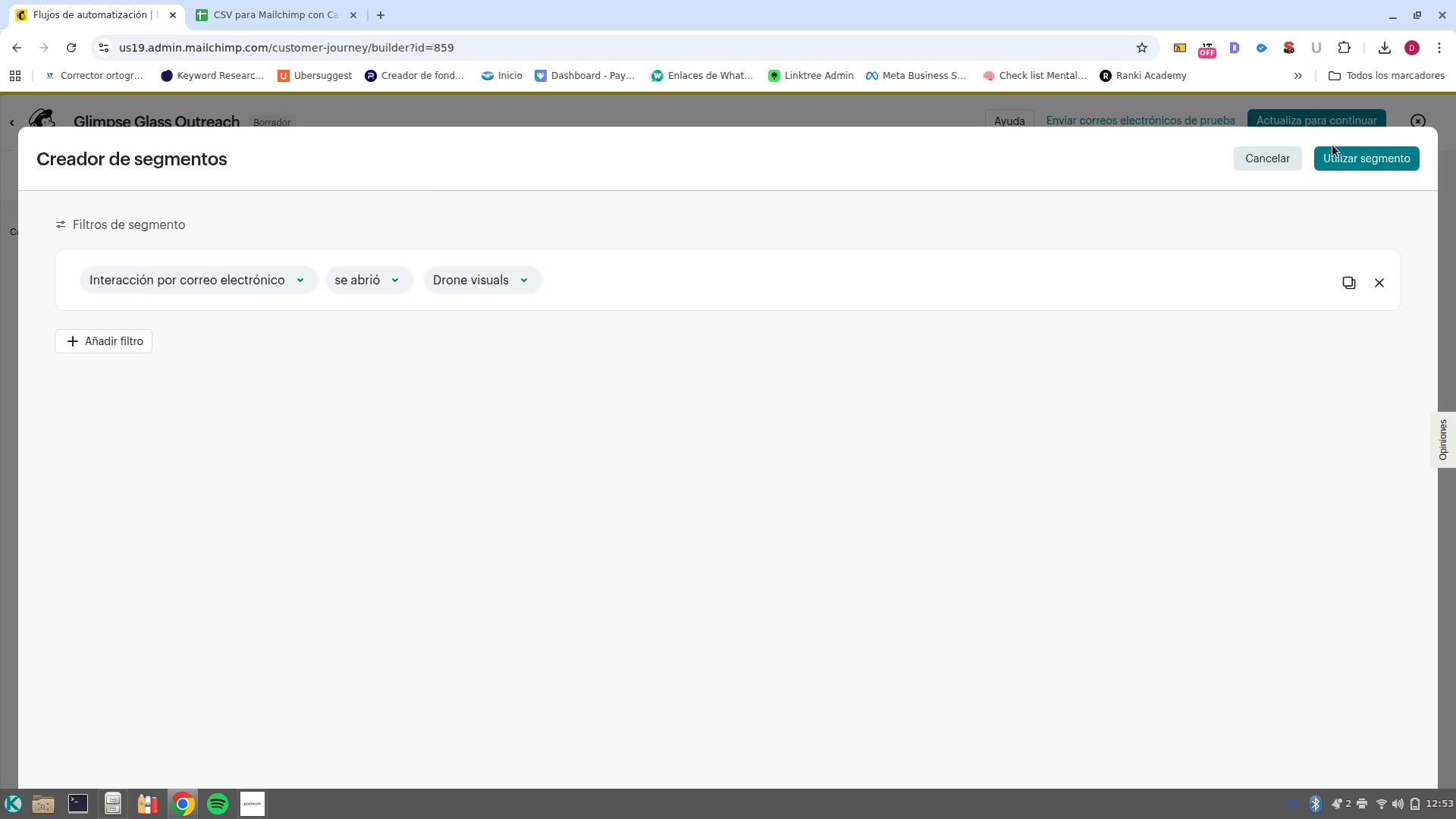 
left_click([1346, 162])
 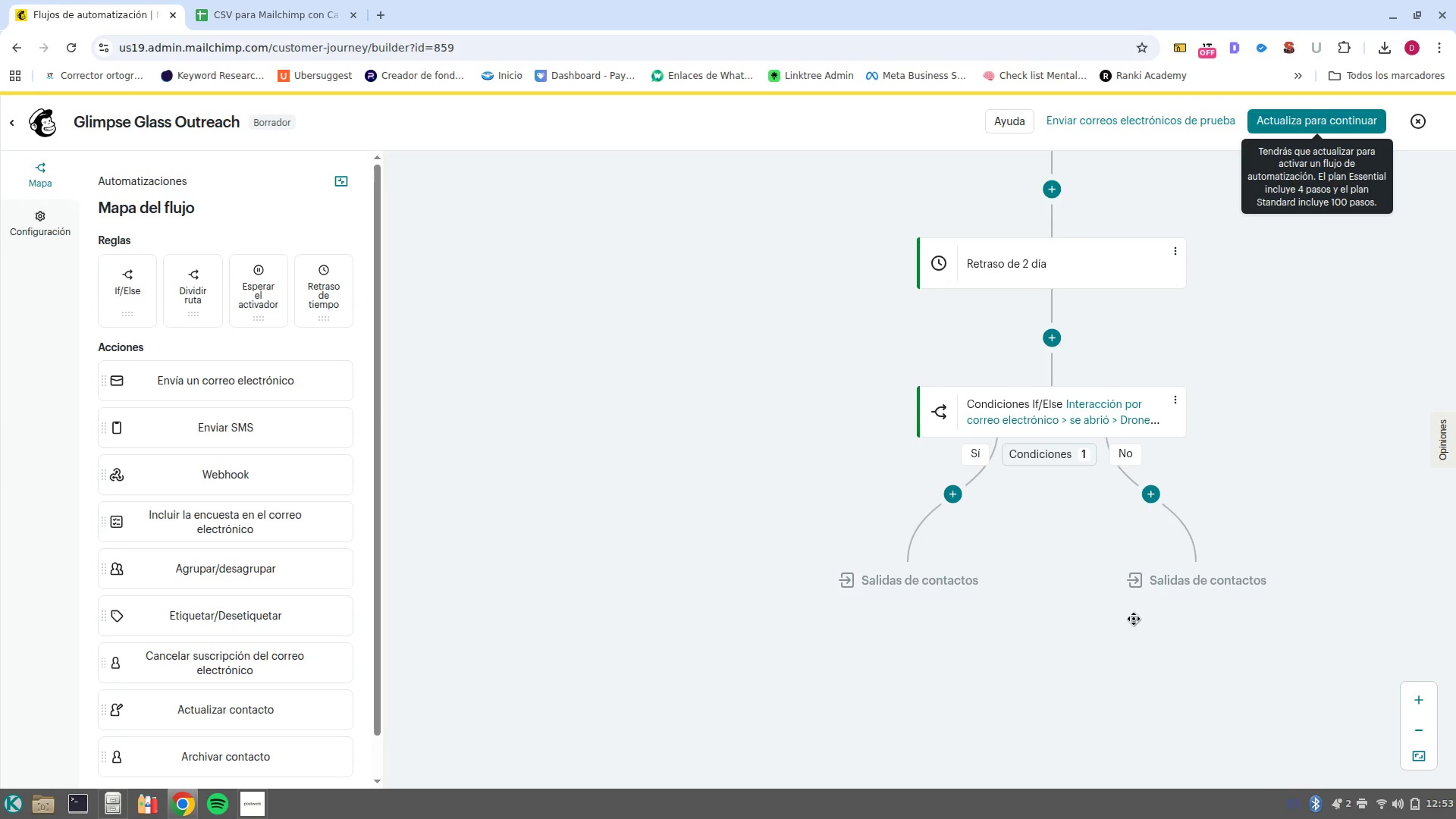 
wait(13.91)
 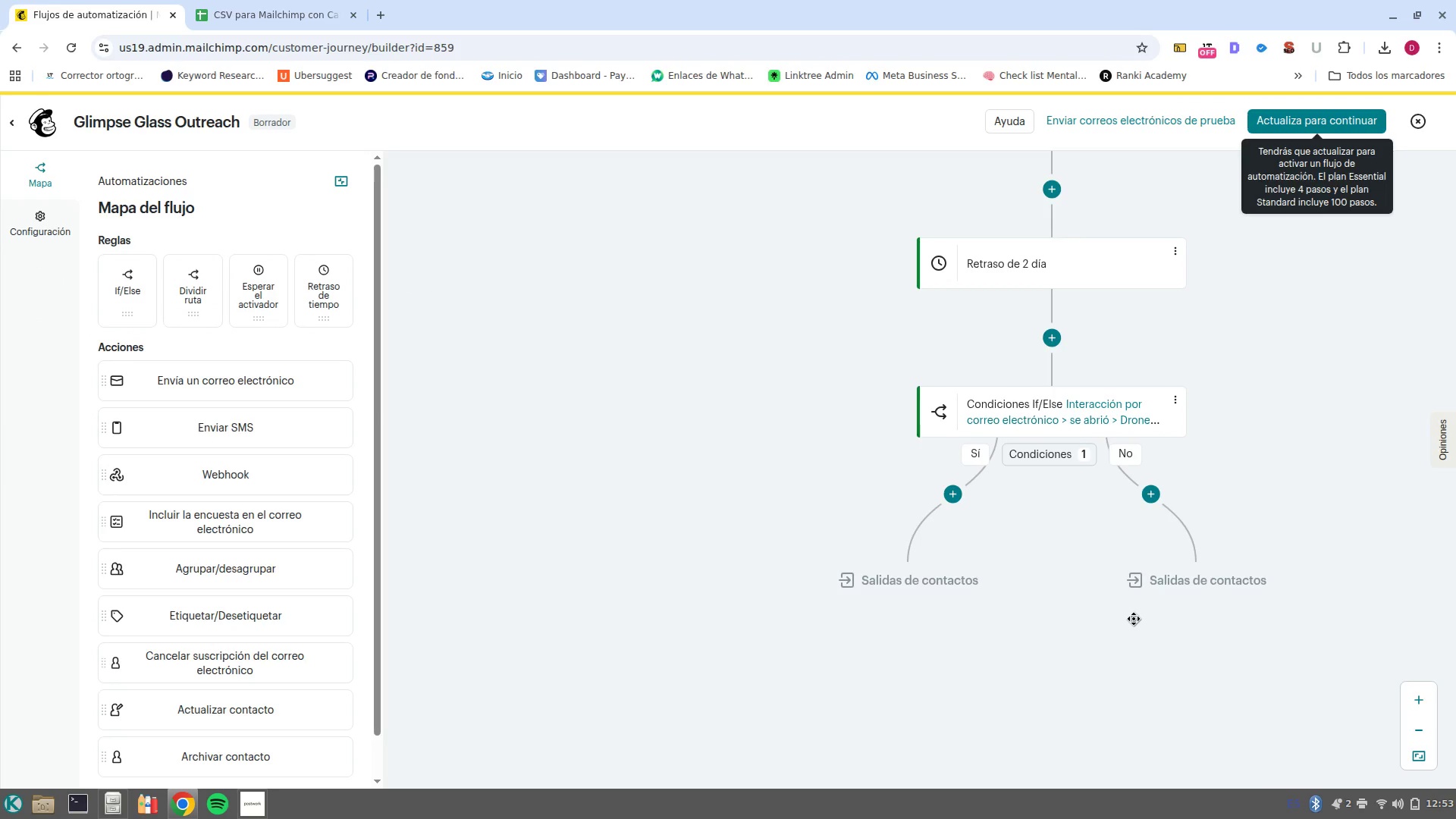 
scroll: coordinate [1142, 428], scroll_direction: up, amount: 3.0
 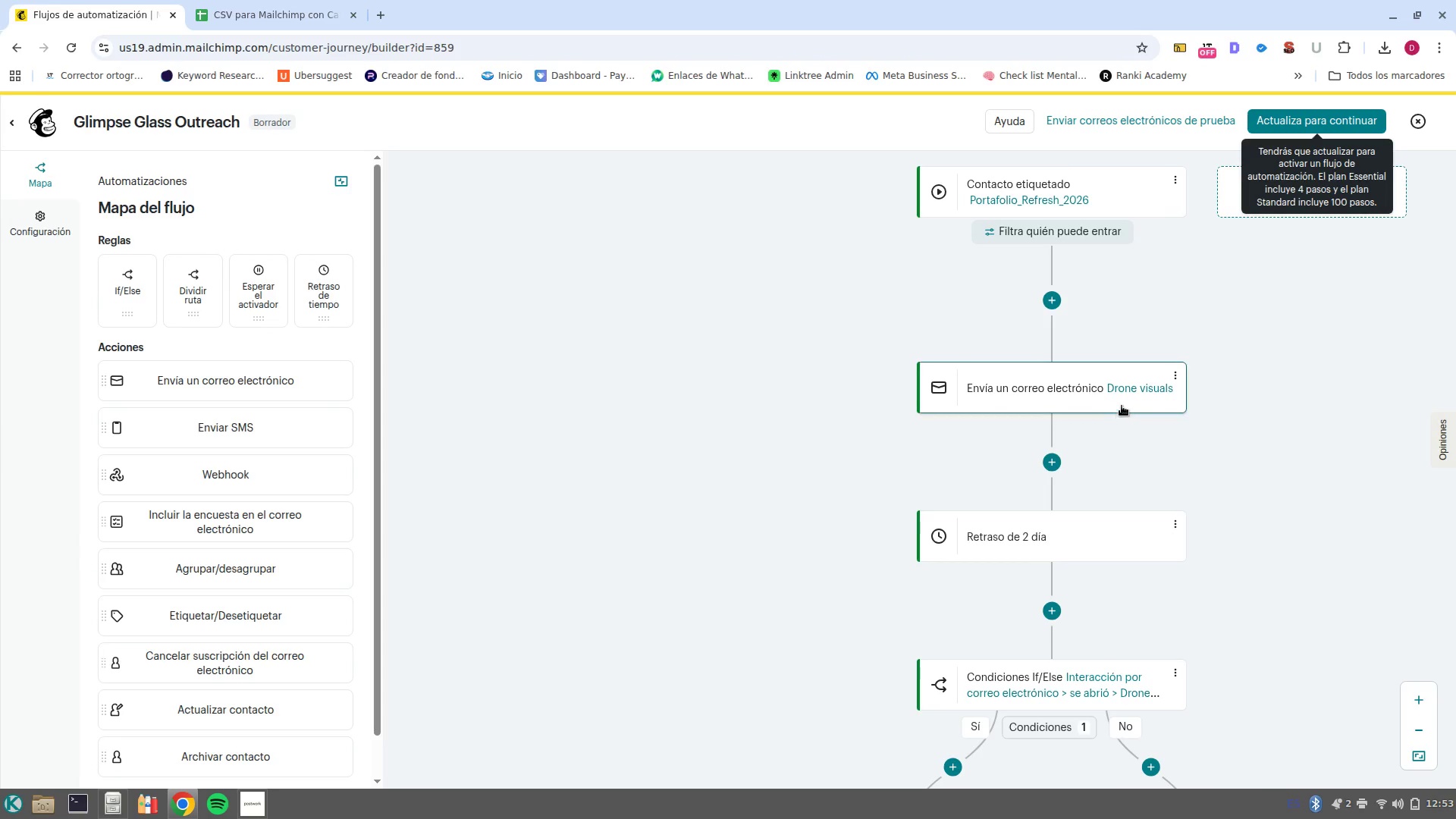 
left_click([1122, 406])
 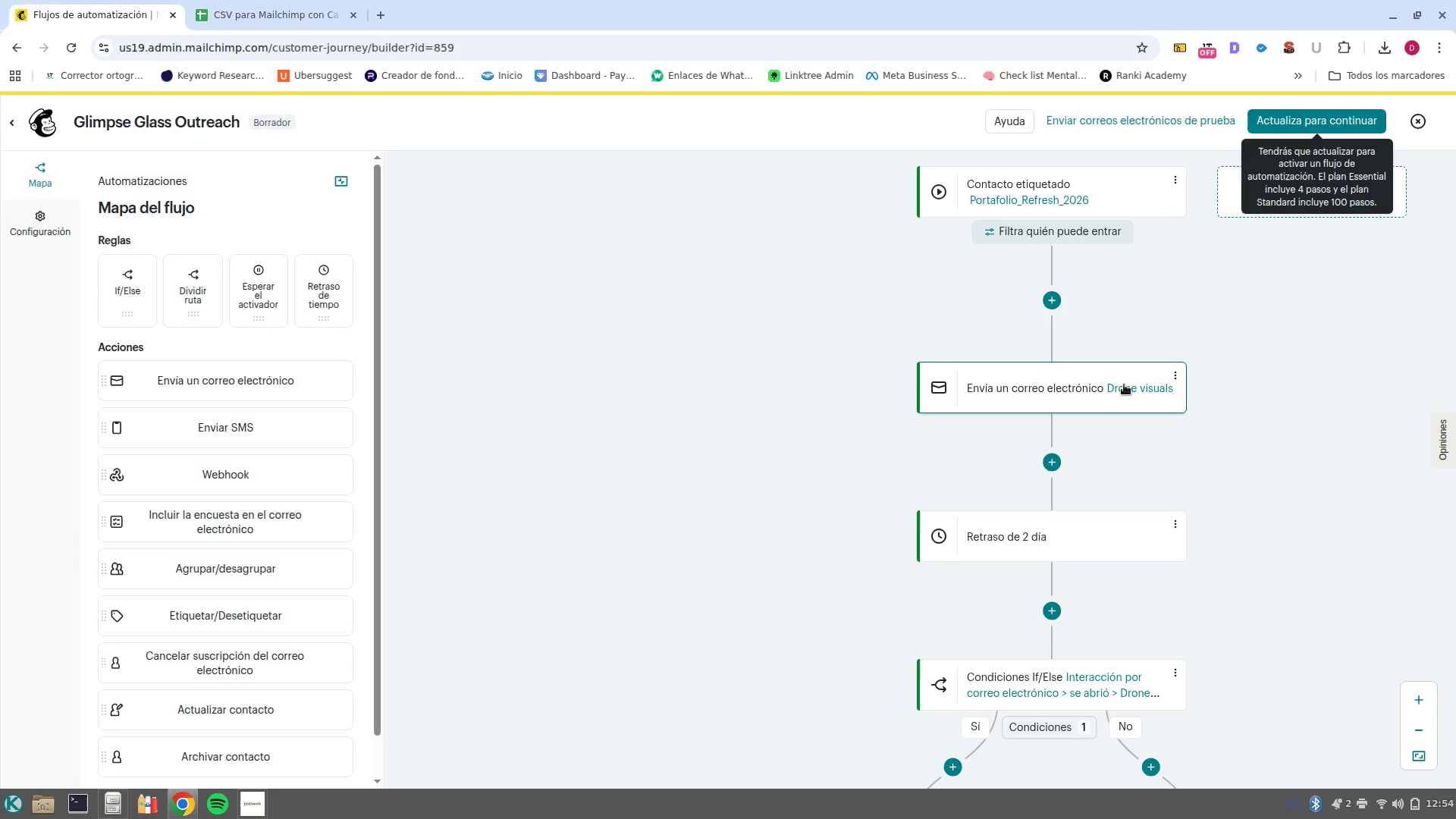 
left_click([1102, 381])
 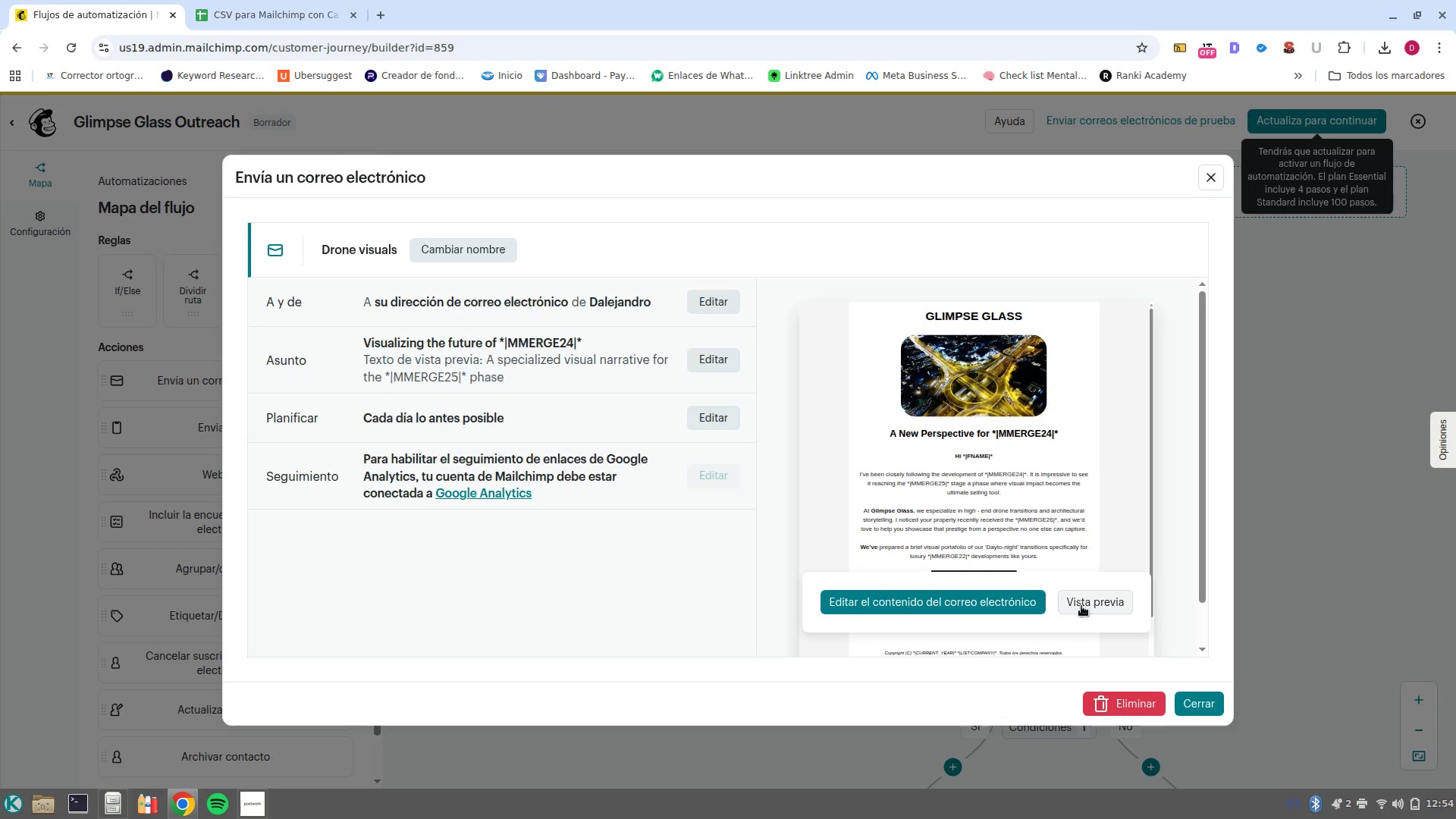 
left_click([977, 604])
 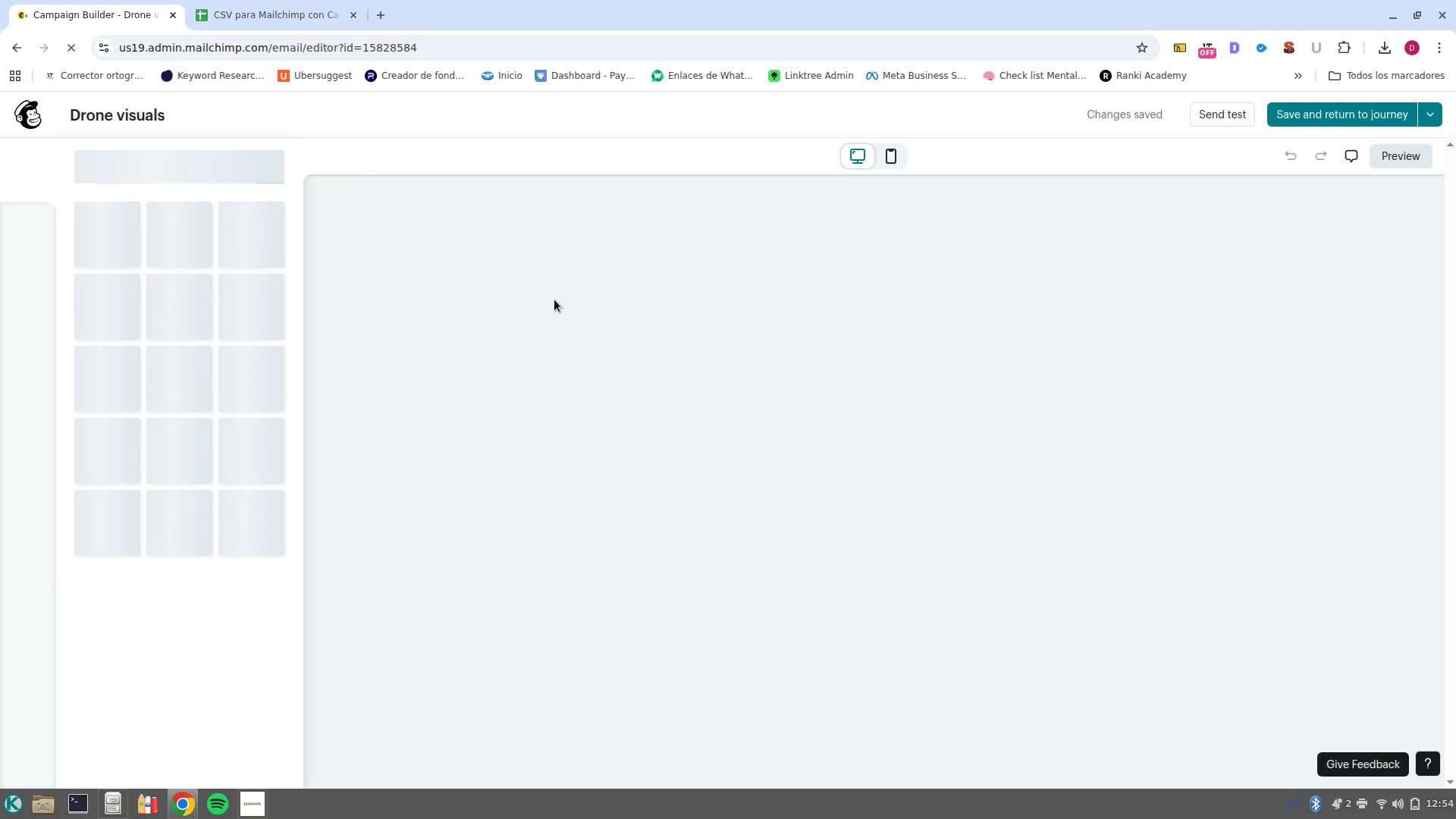 
wait(7.3)
 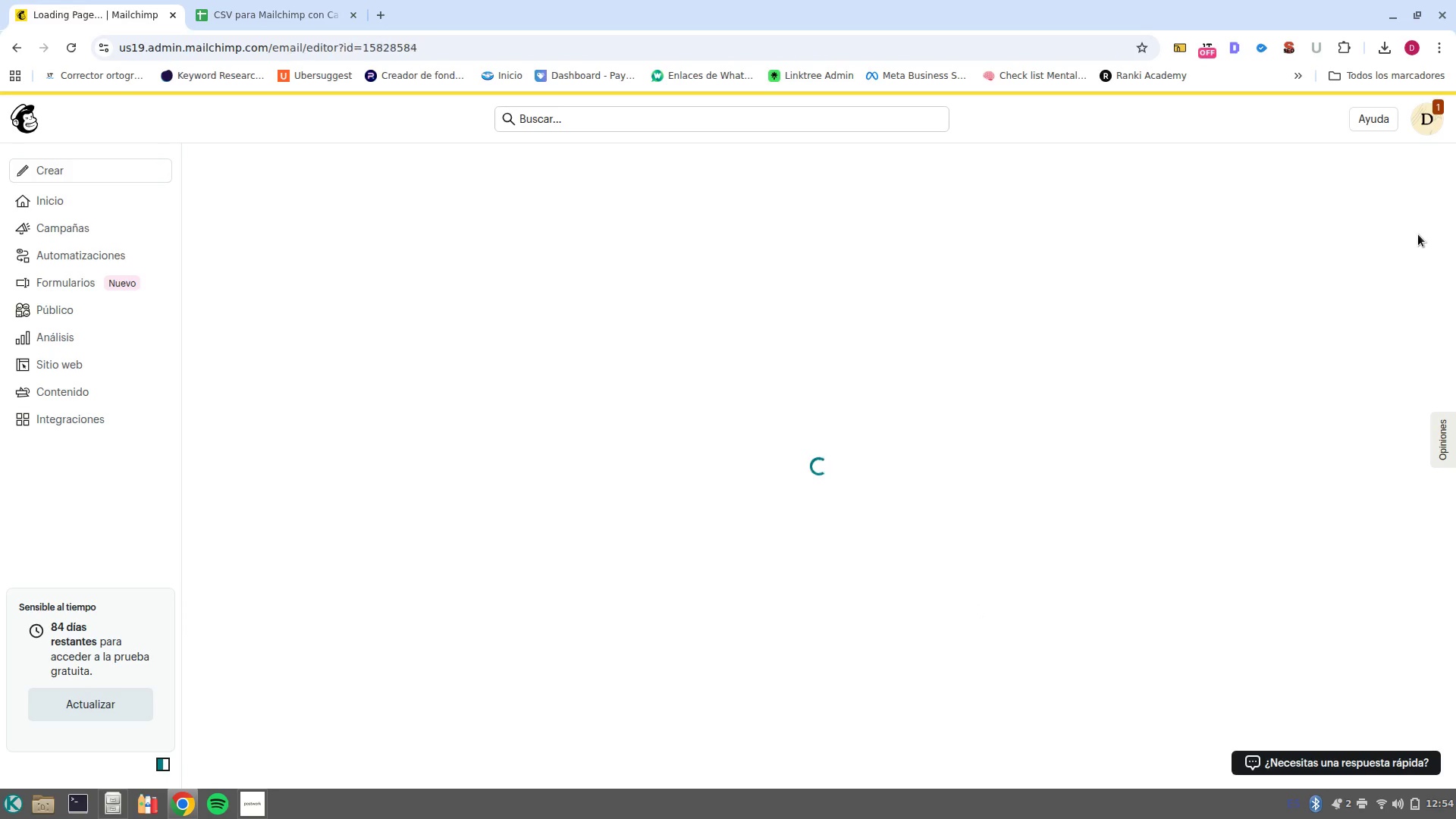 
double_click([884, 203])
 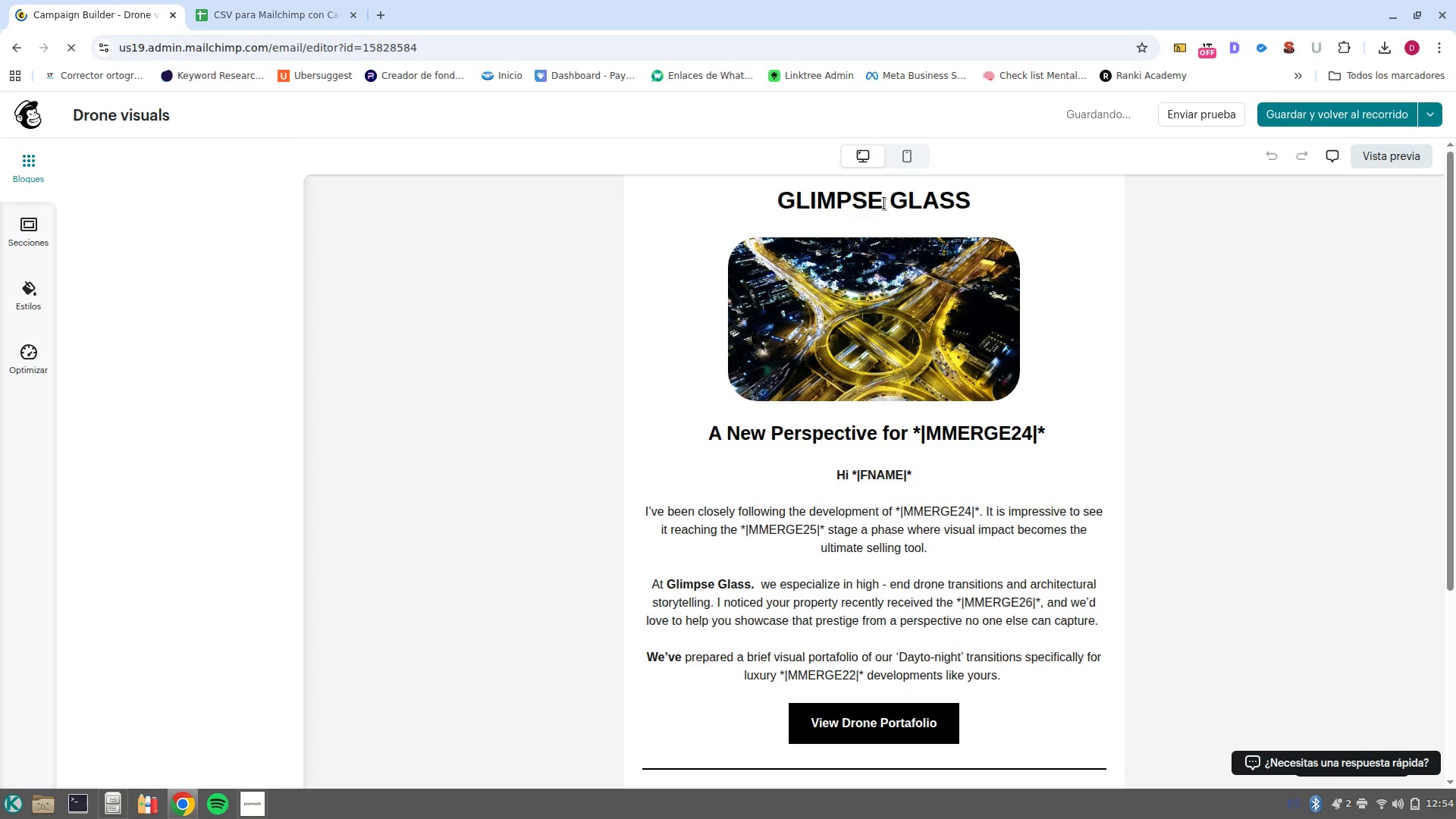 
triple_click([884, 203])
 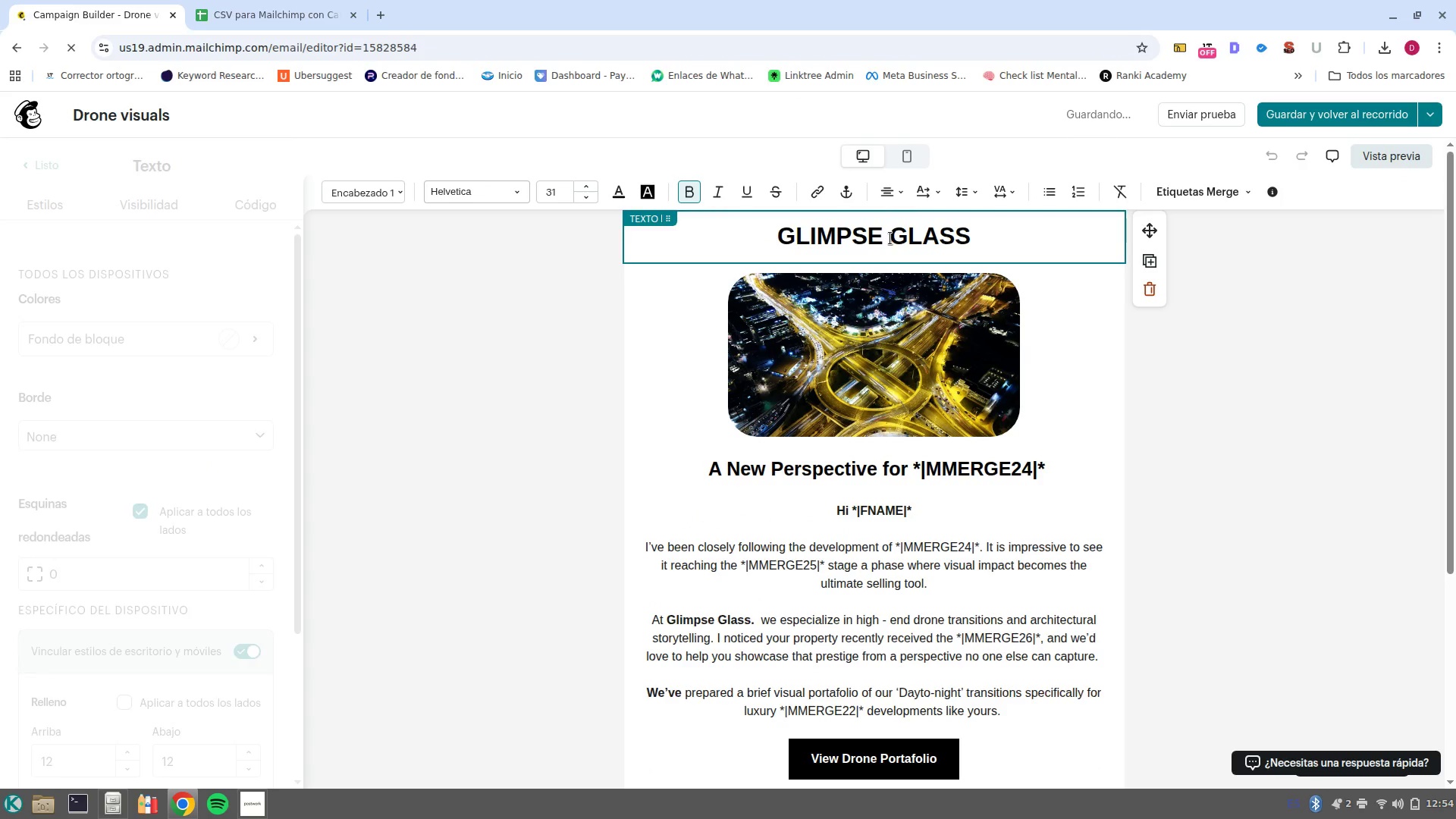 
left_click([892, 236])
 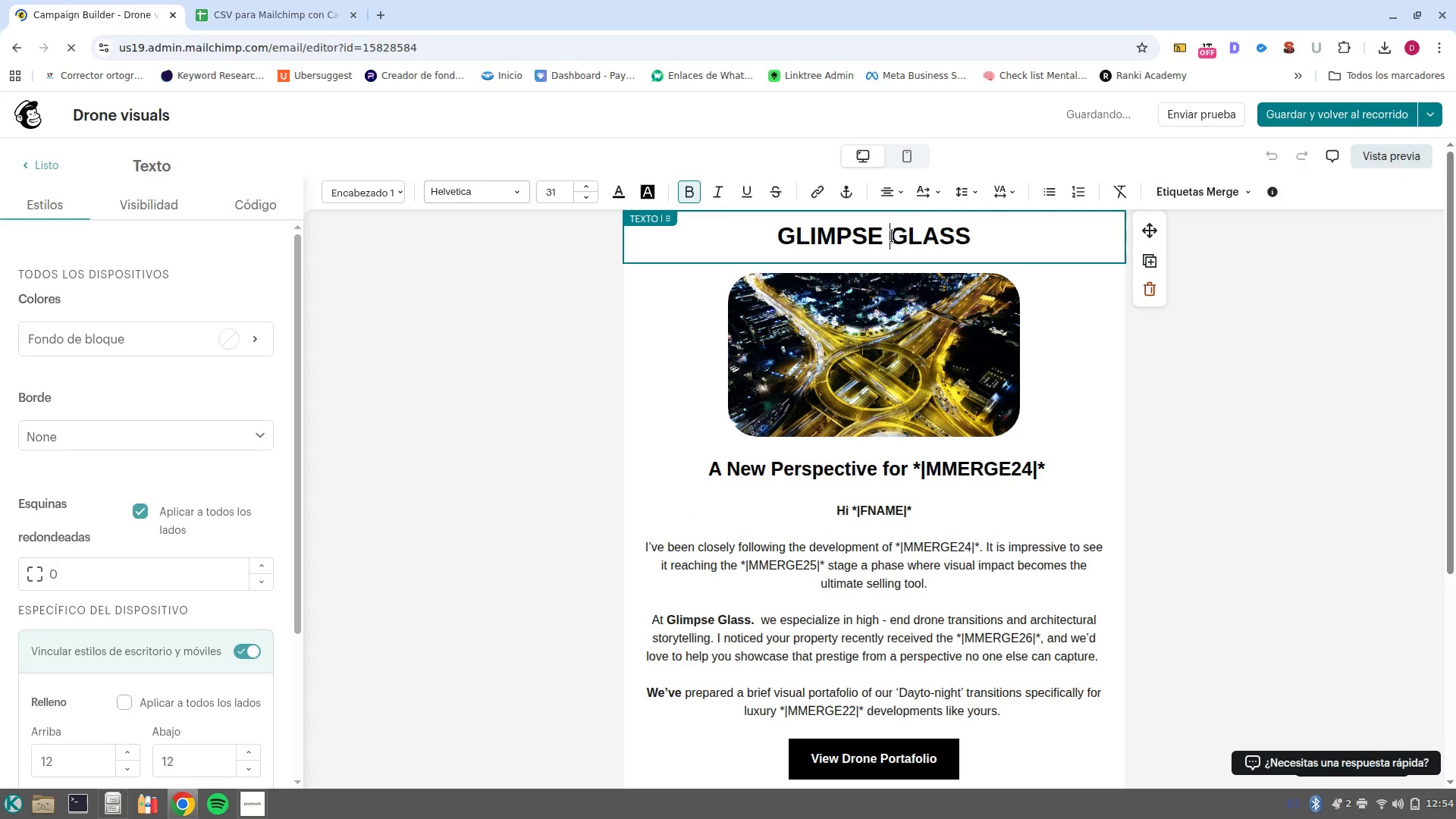 
double_click([892, 236])
 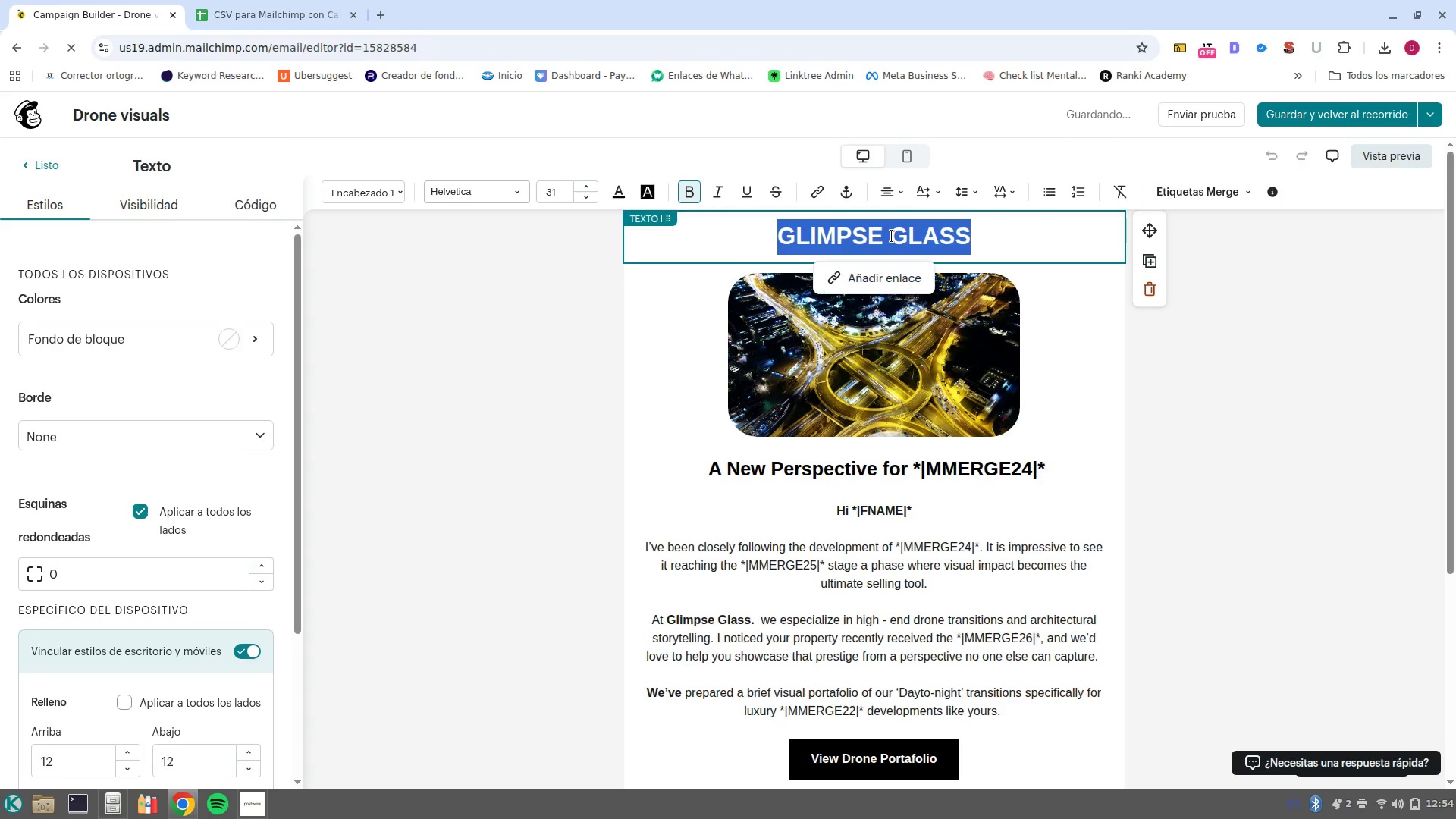 
key(Control+C)
 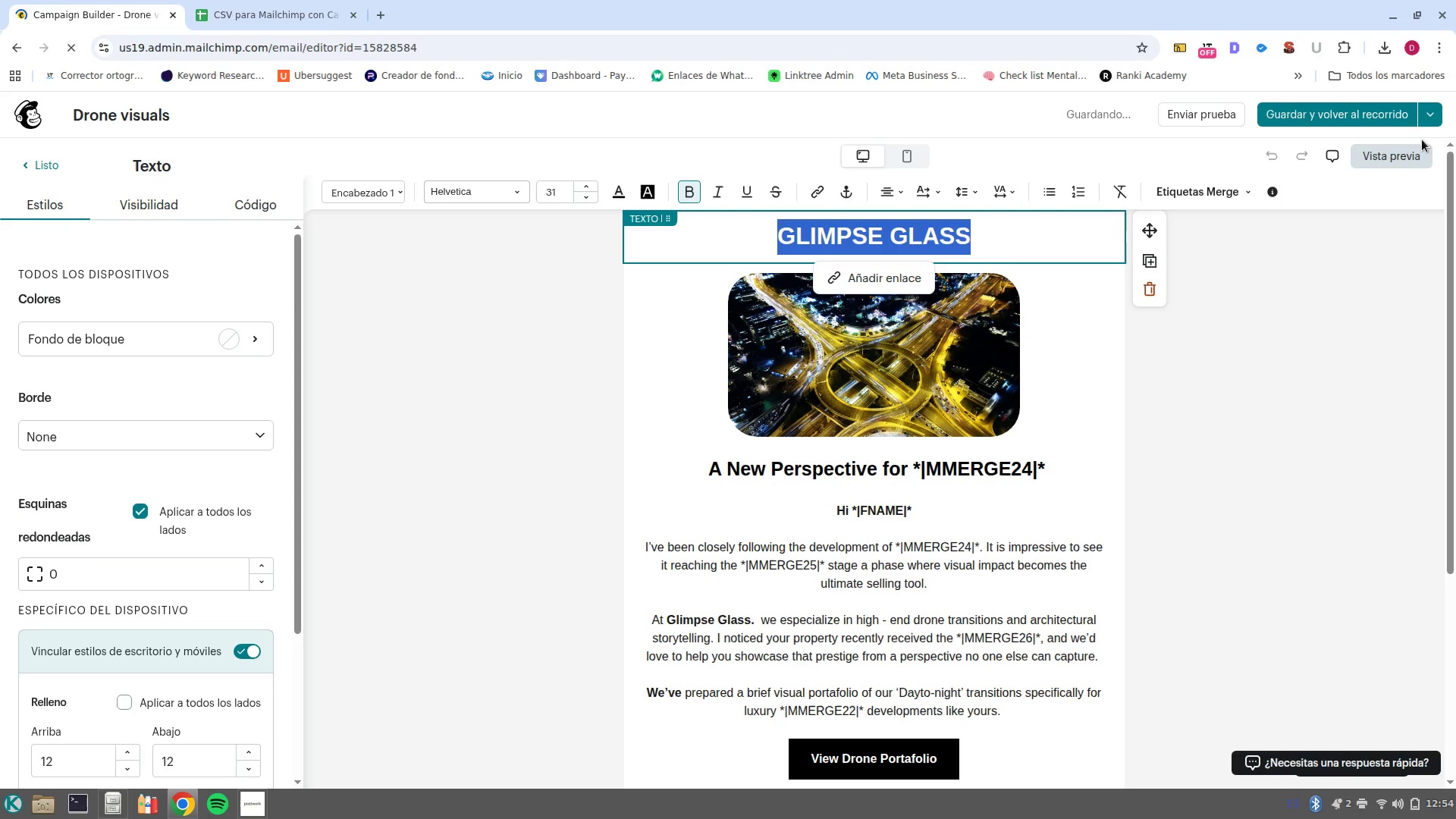 
left_click([1425, 115])
 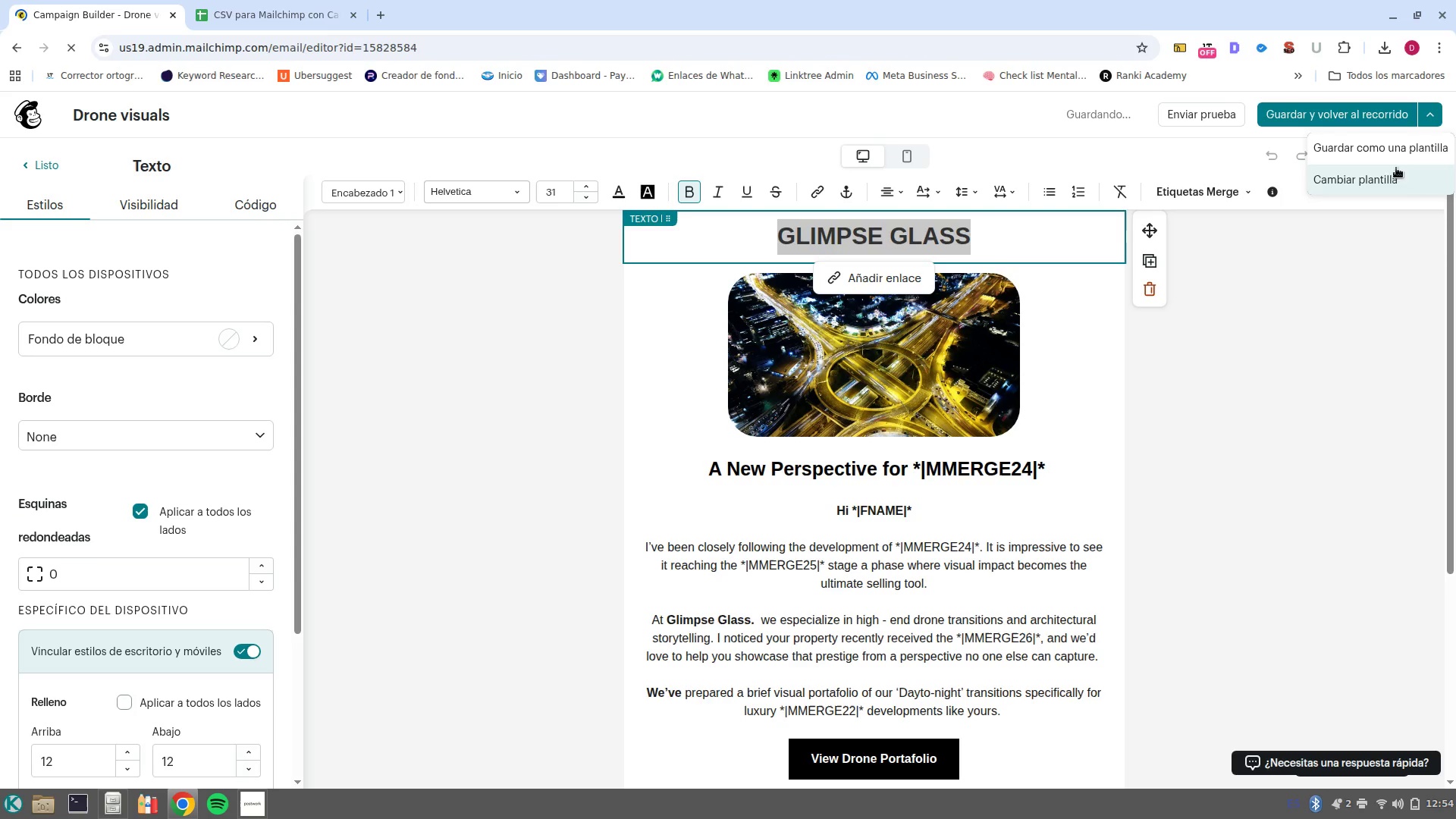 
left_click([1393, 145])
 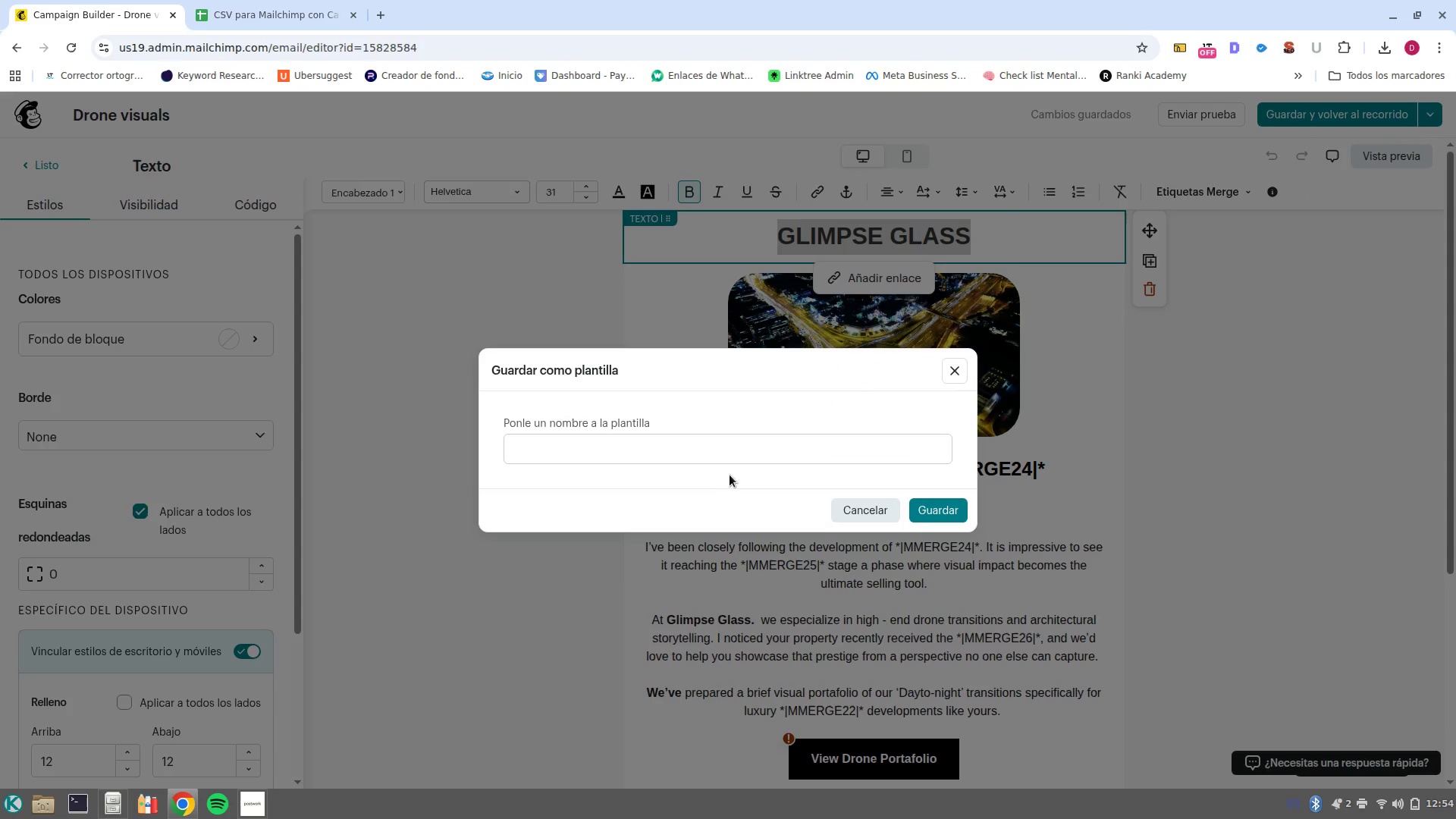 
left_click([737, 463])
 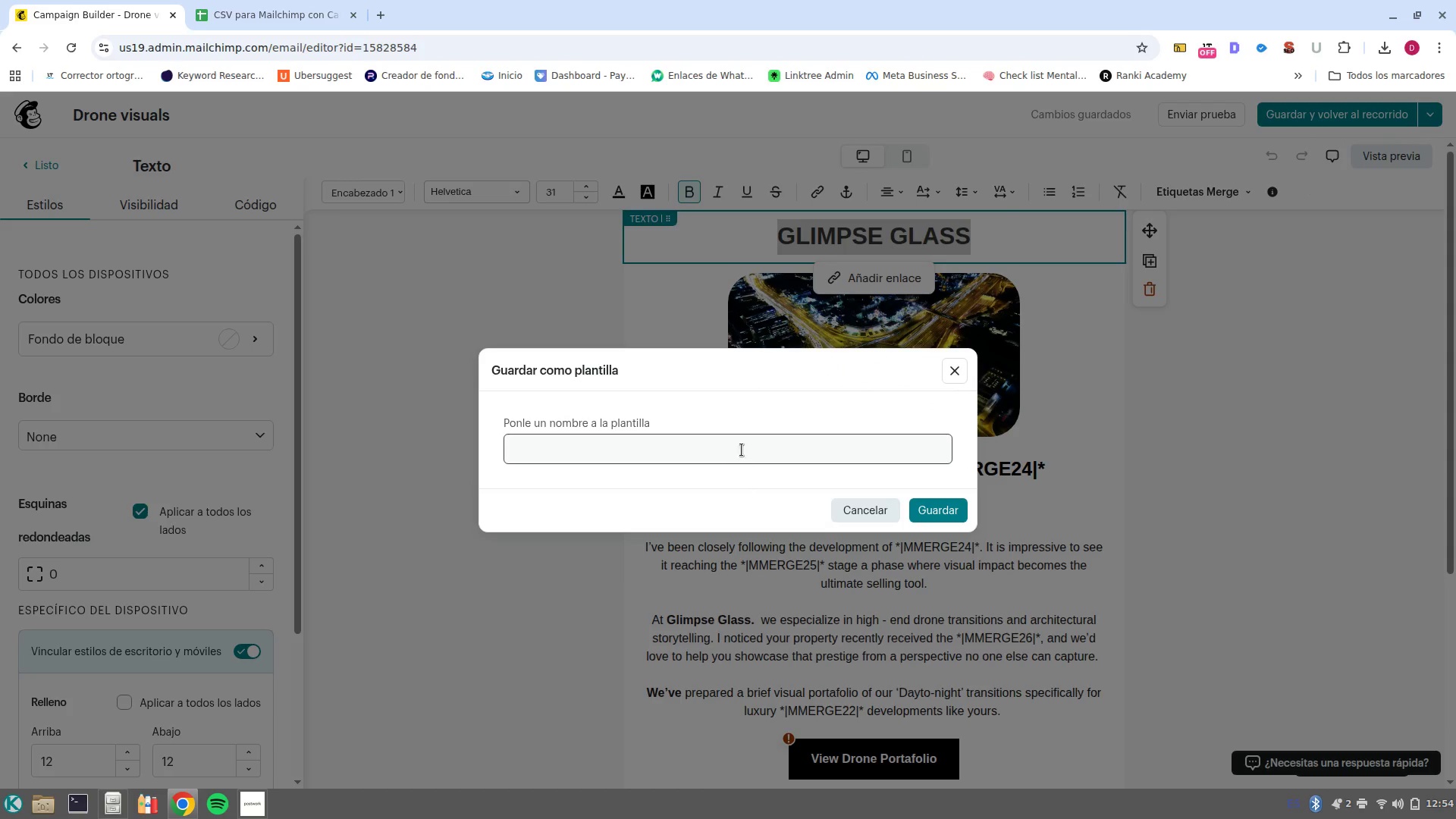 
left_click([742, 450])
 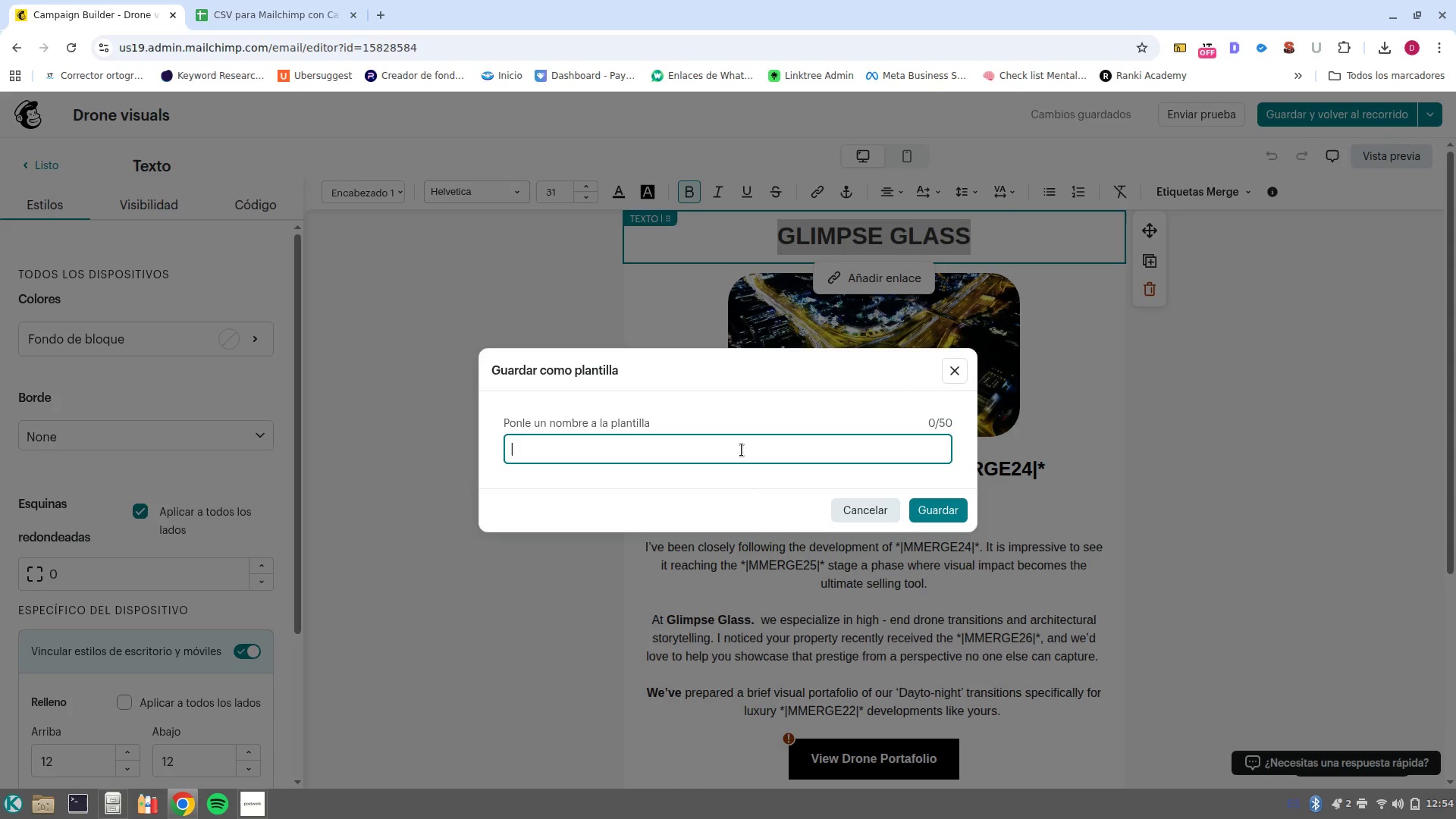 
key(Control+V)
 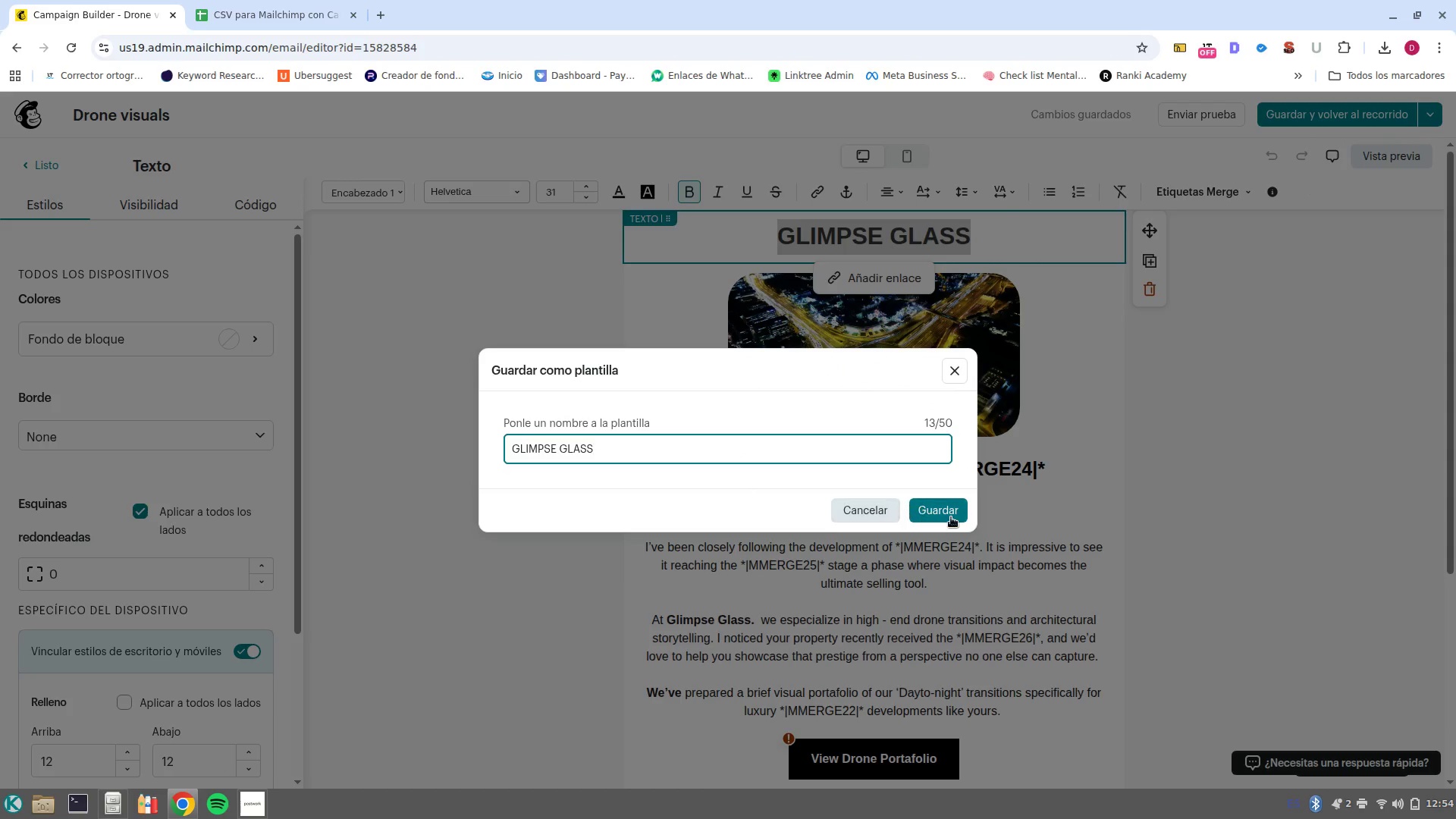 
left_click([951, 517])
 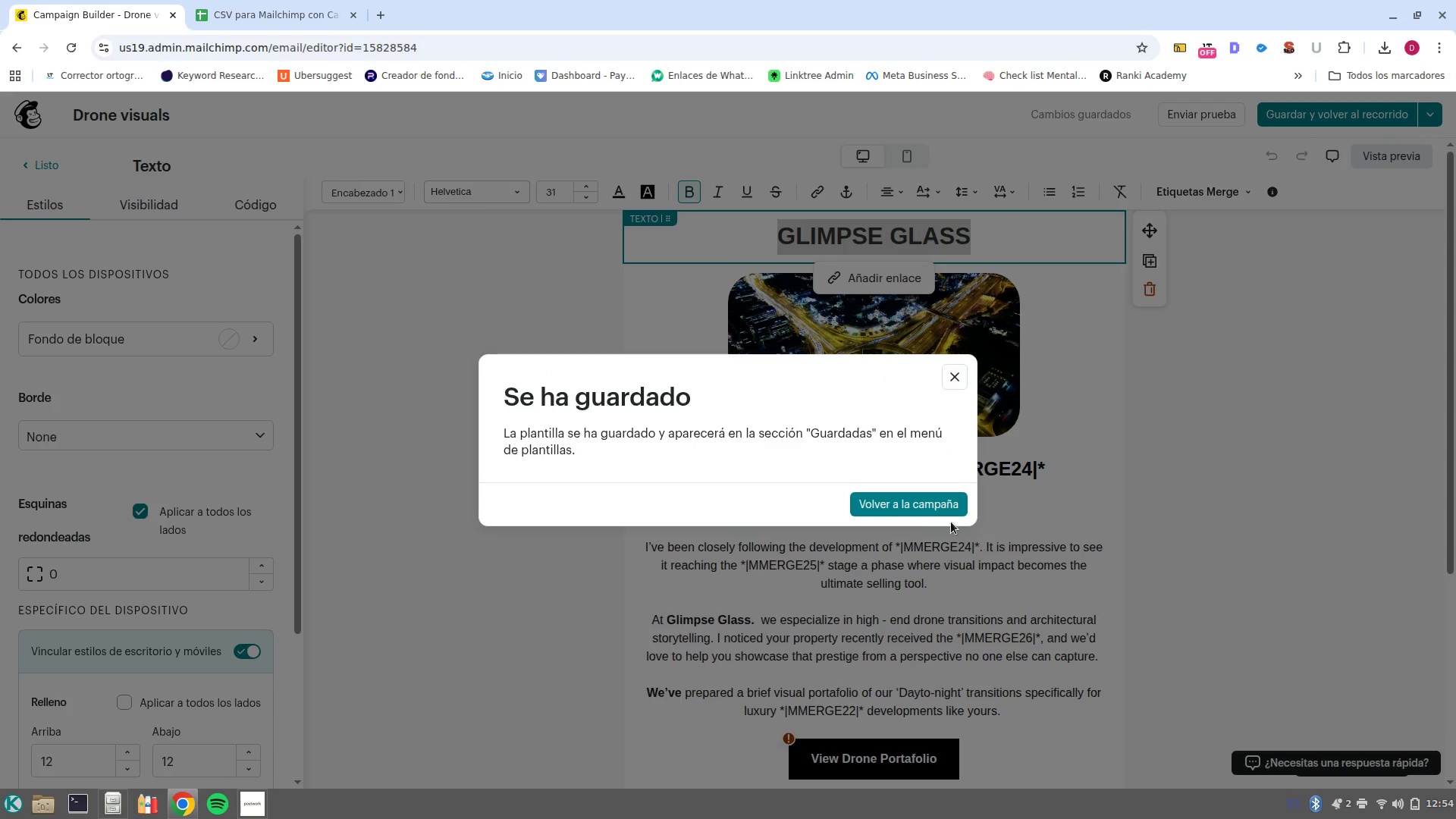 
left_click([902, 507])
 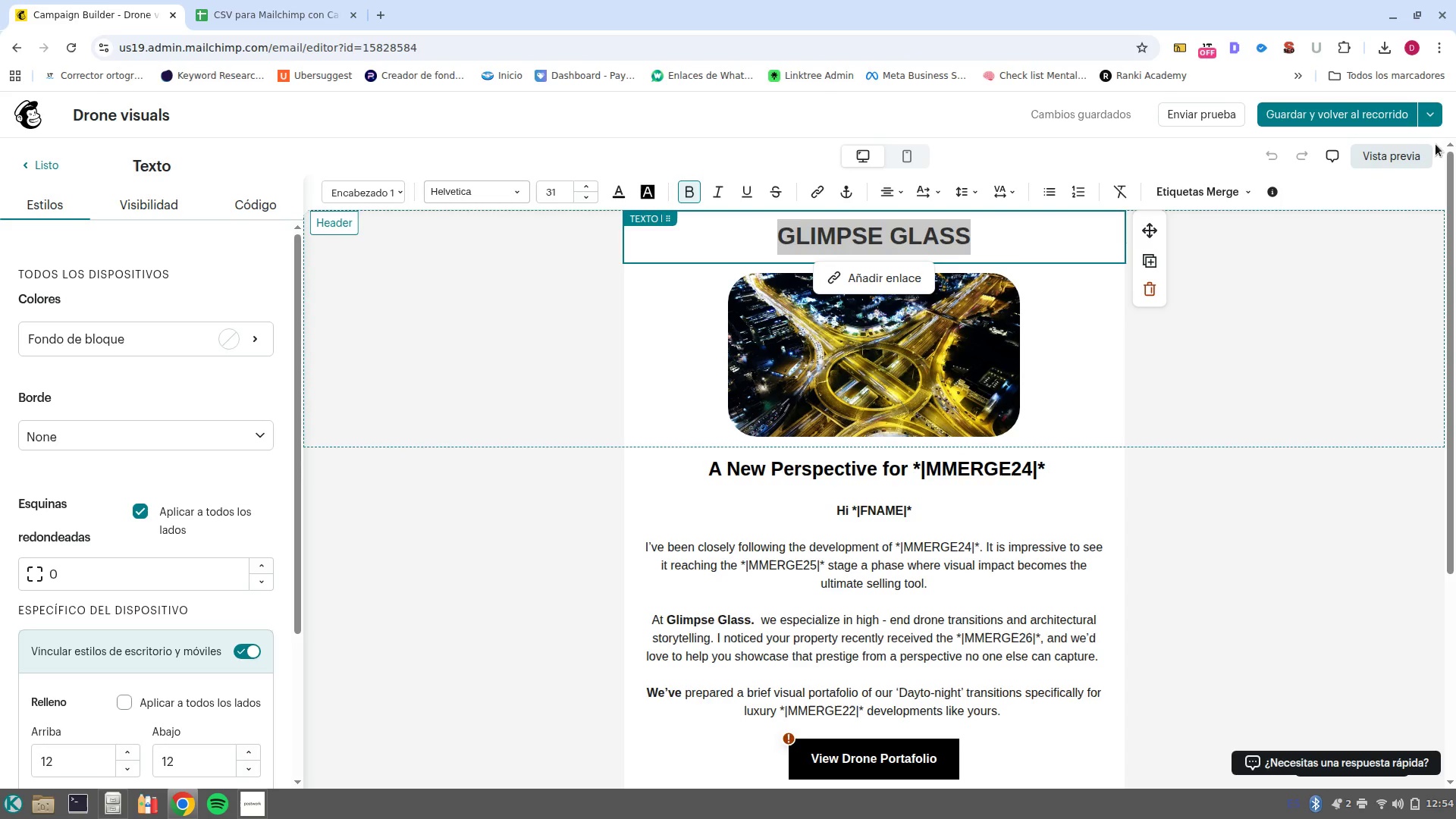 
left_click([1428, 124])
 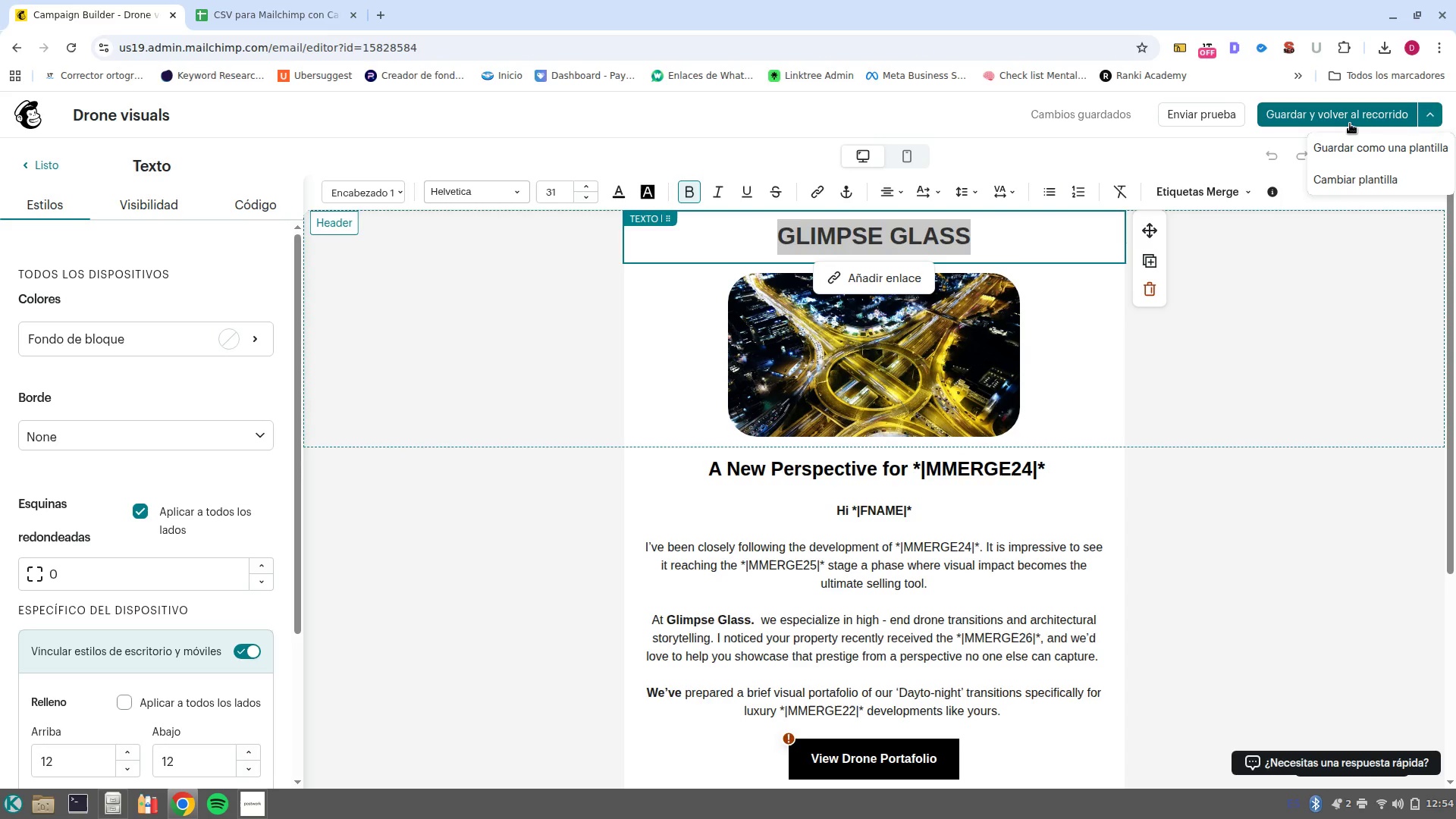 
left_click([1350, 124])
 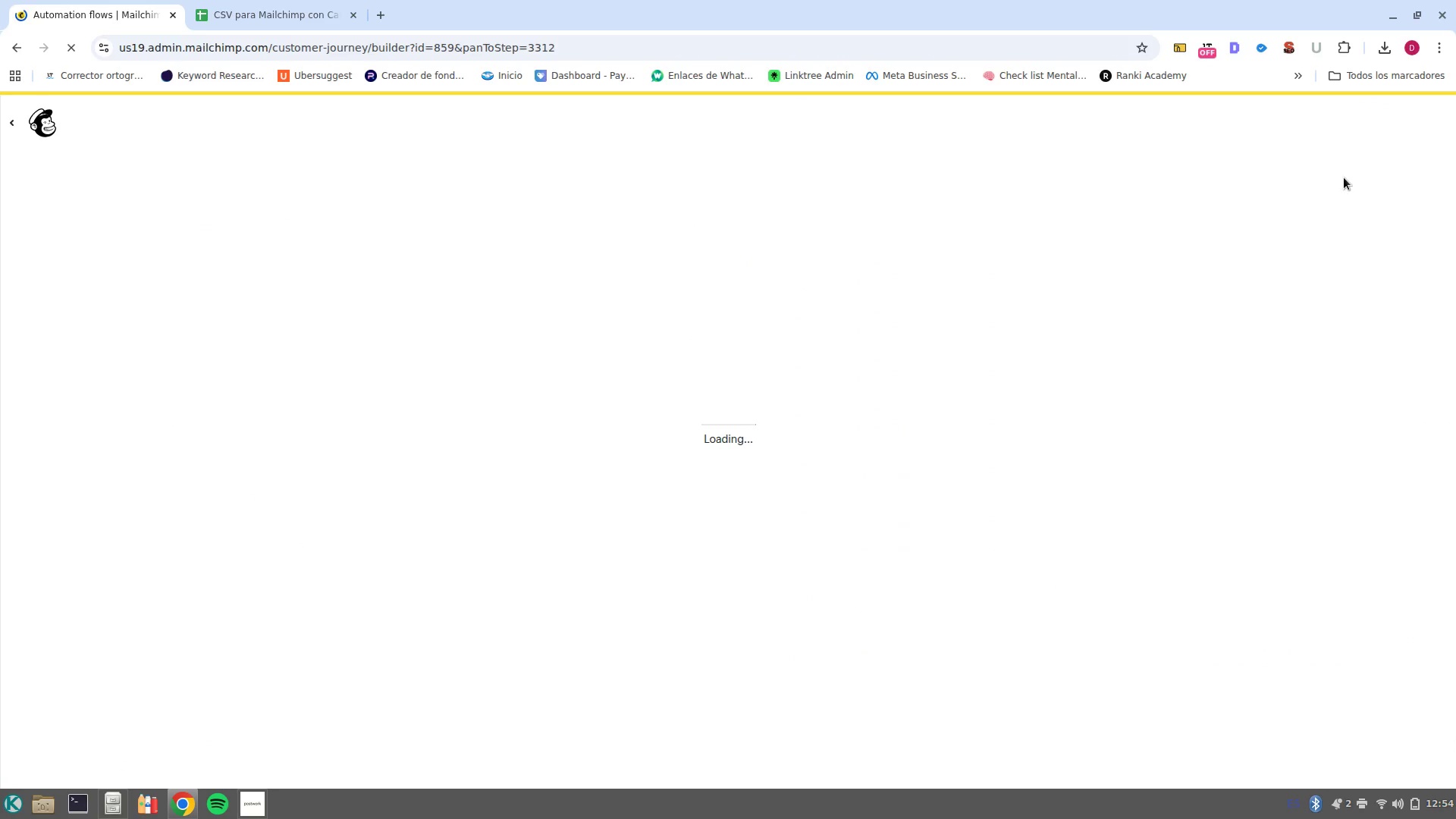 
wait(5.96)
 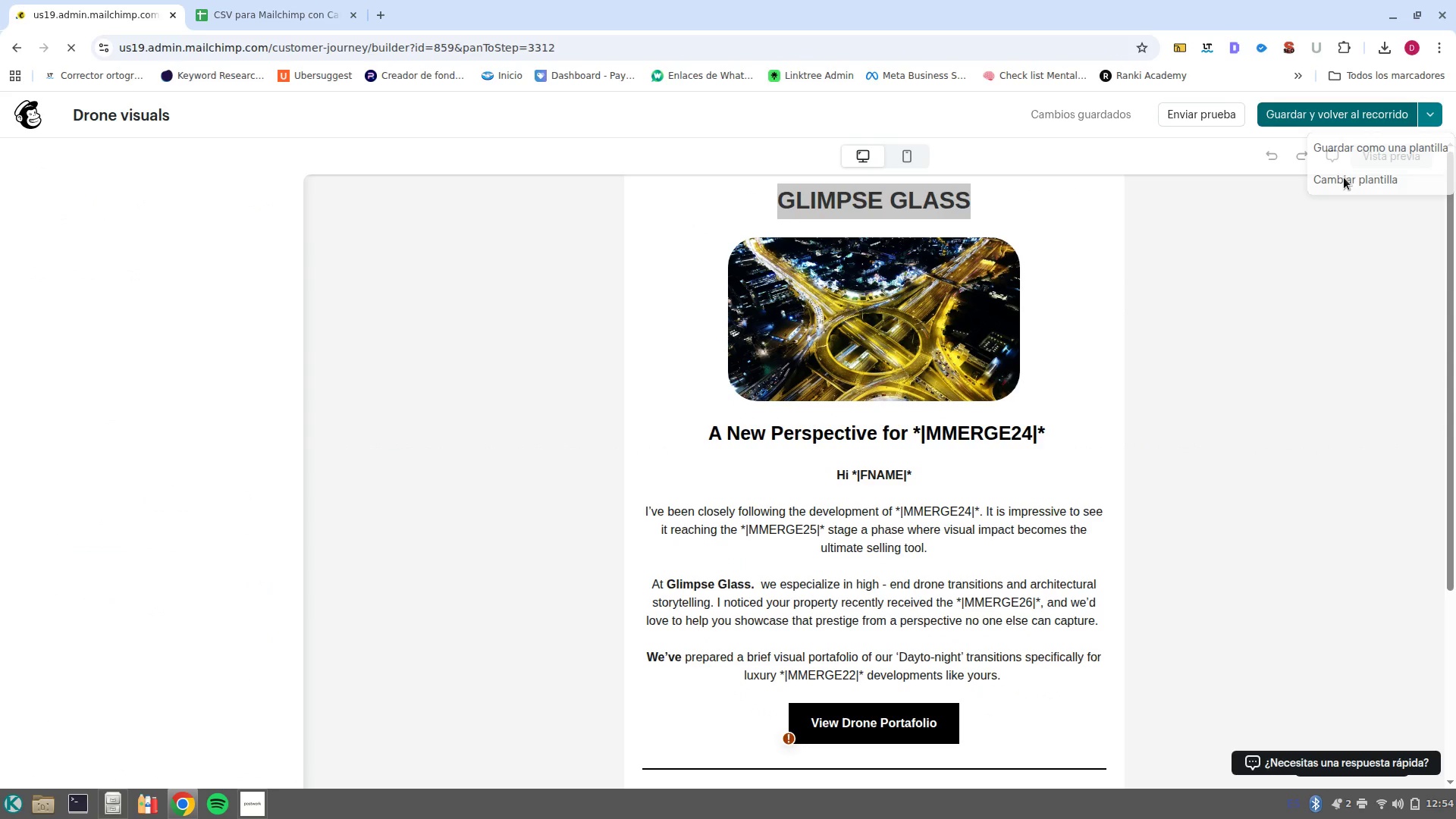 
scroll: coordinate [1068, 477], scroll_direction: down, amount: 4.0
 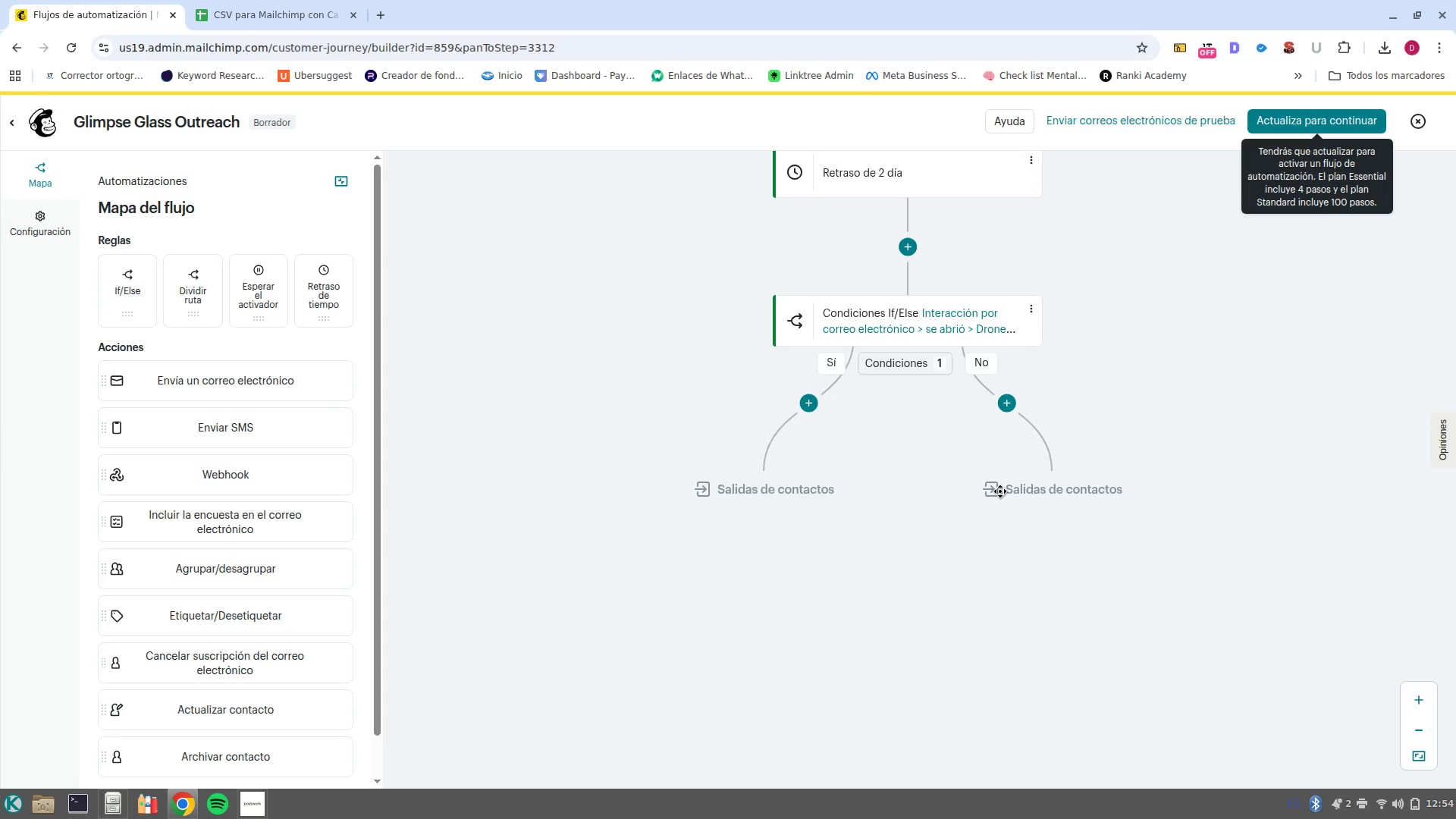 
wait(7.9)
 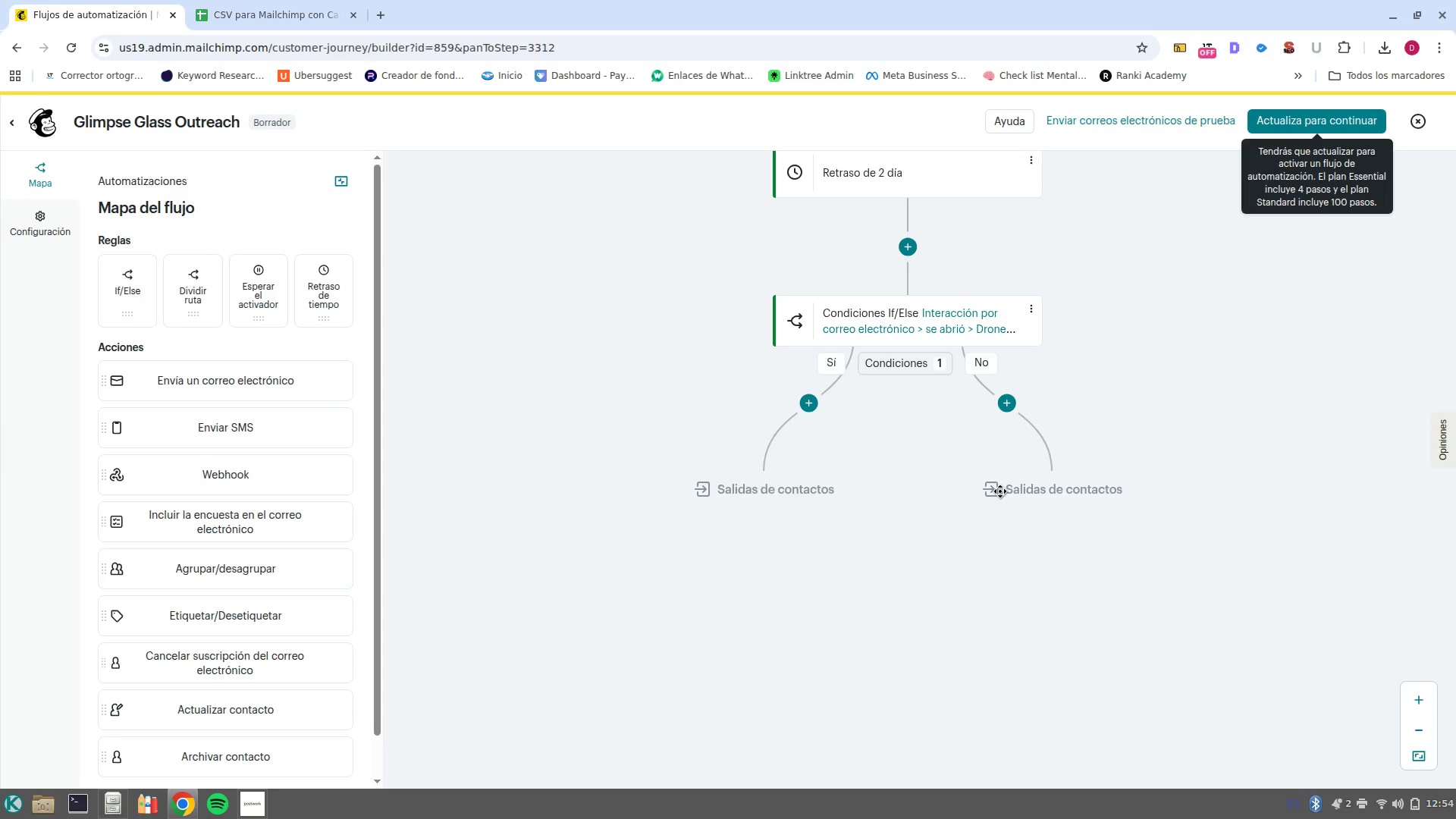 
left_click([802, 414])
 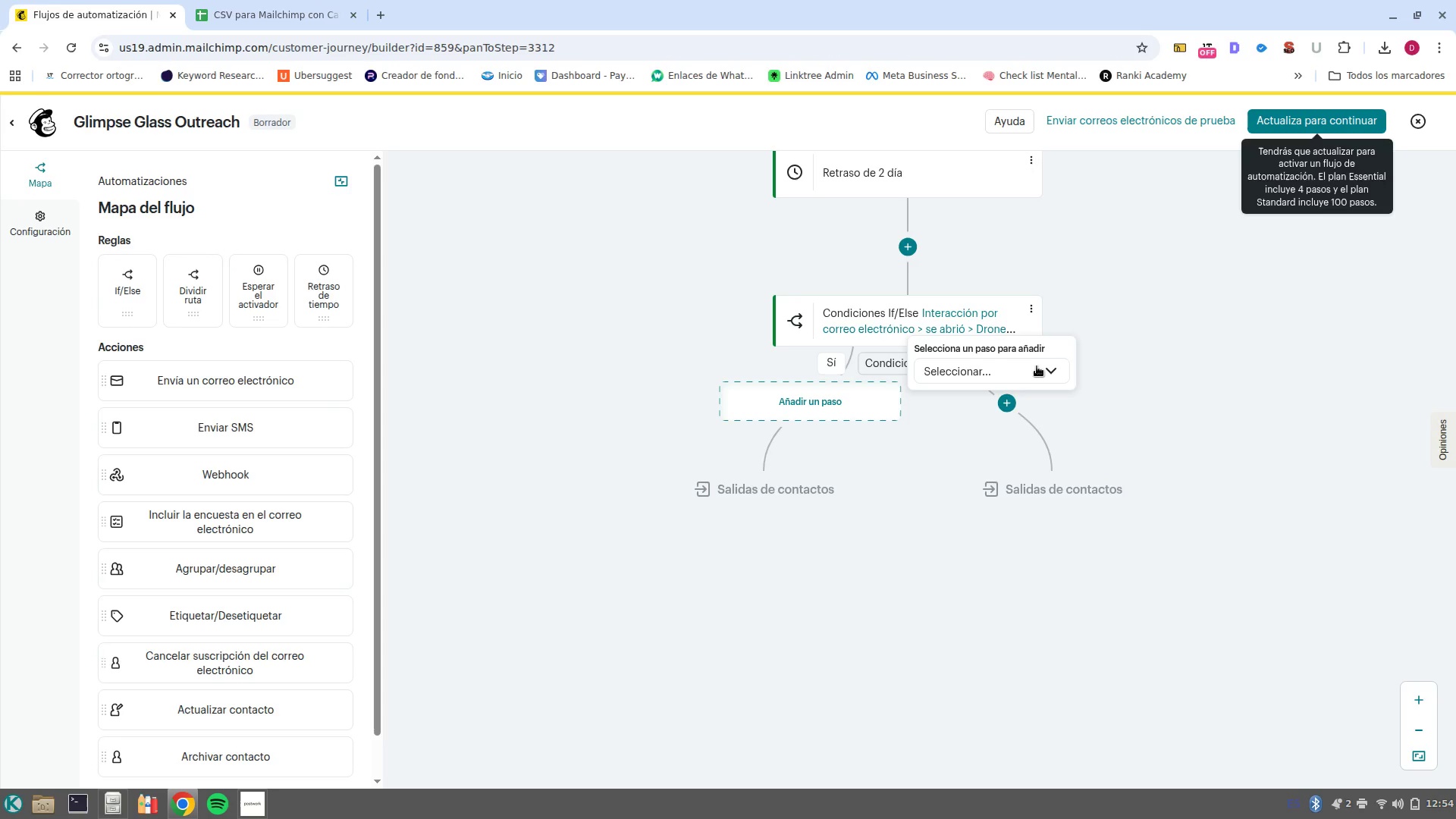 
left_click([1035, 371])
 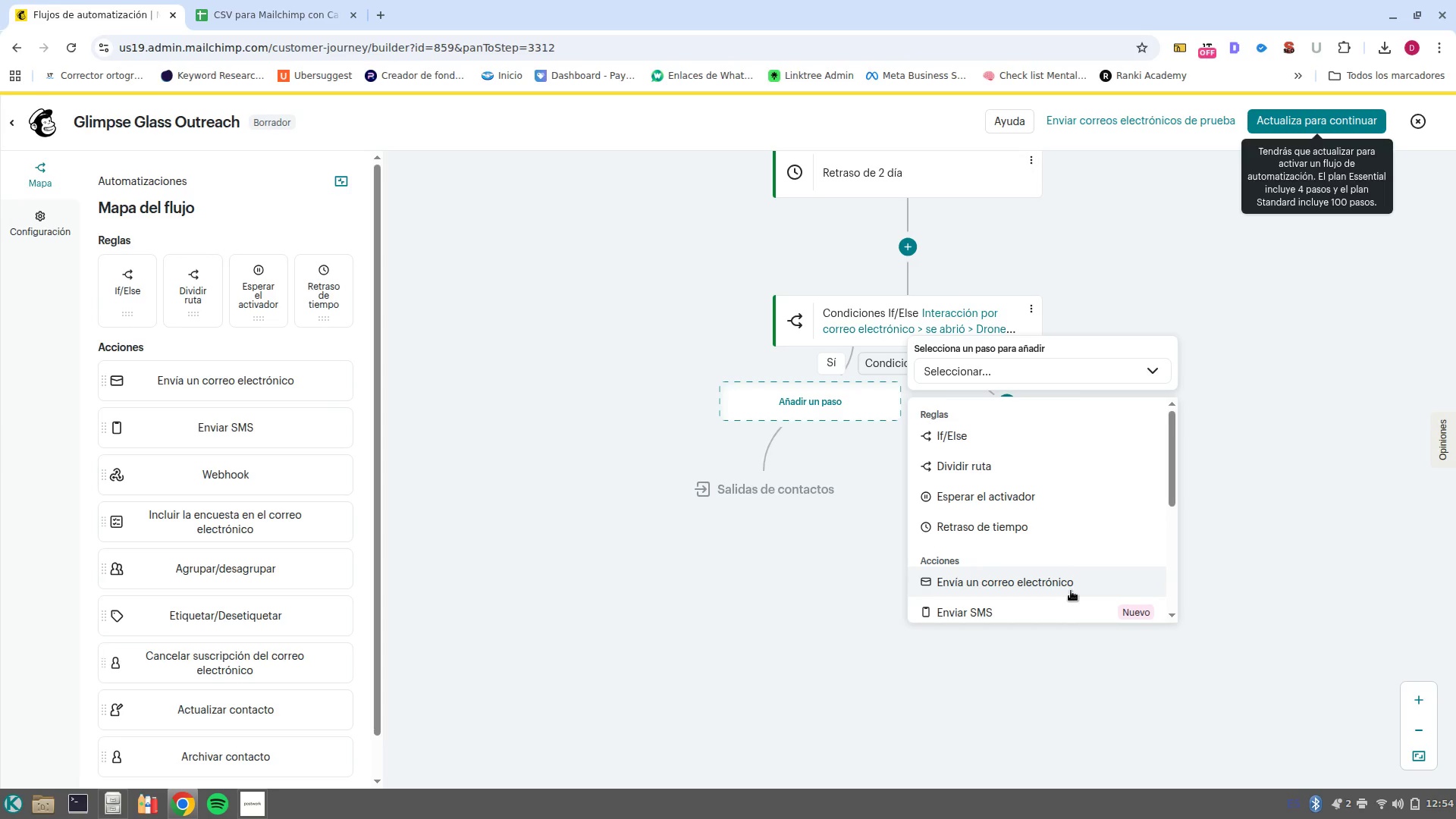 
left_click([1071, 589])
 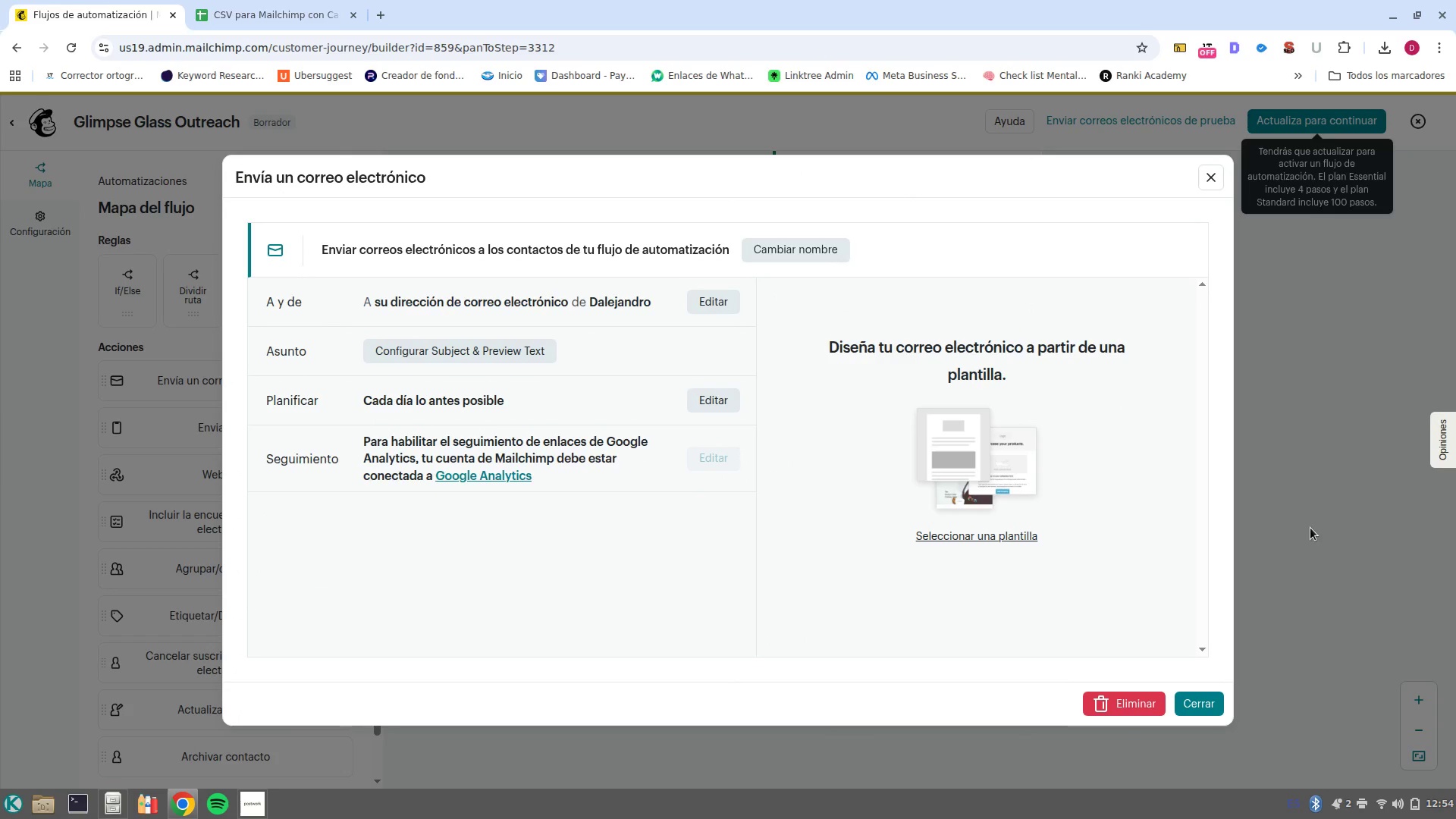 
left_click([761, 253])
 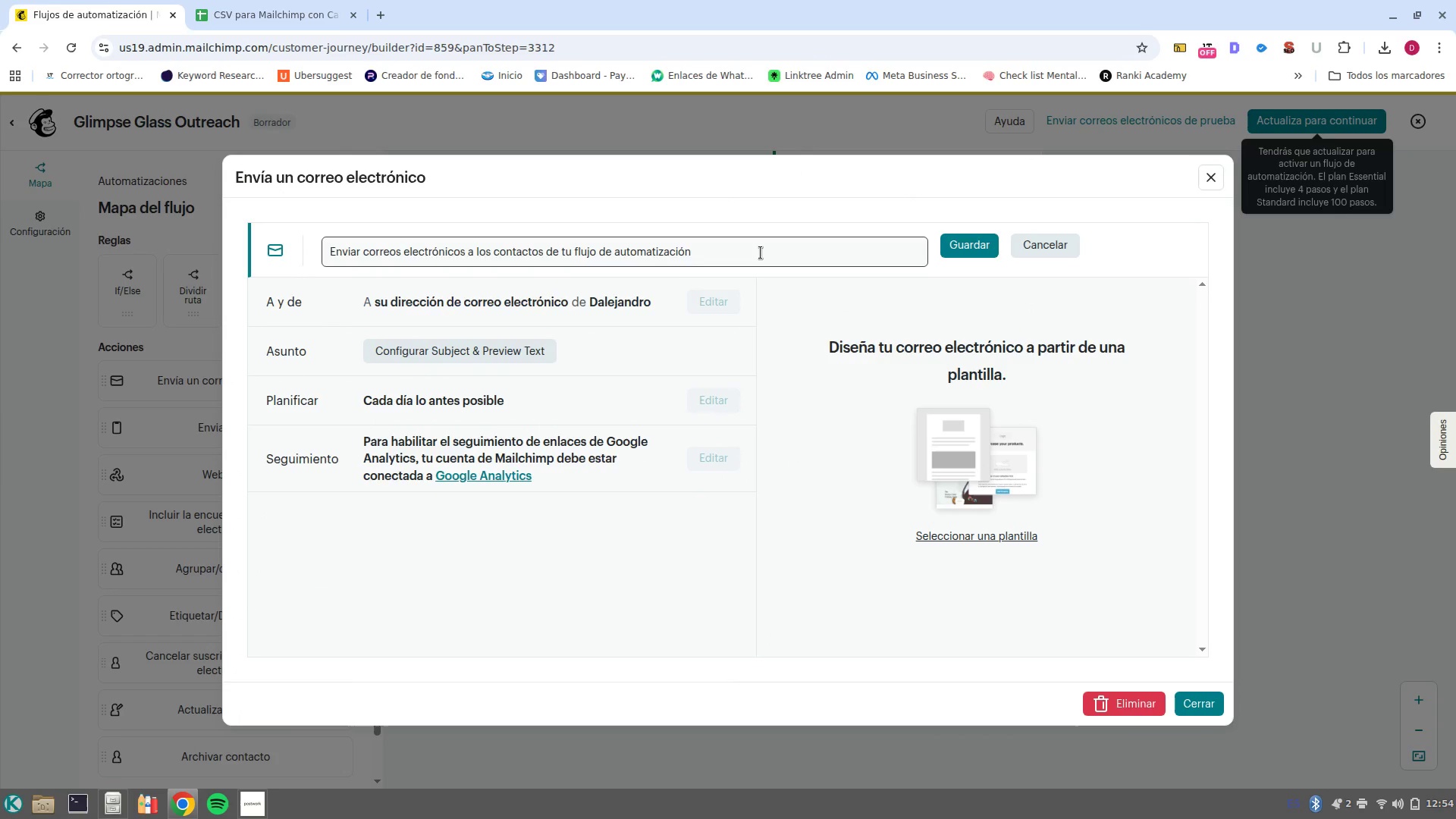 
left_click([761, 253])
 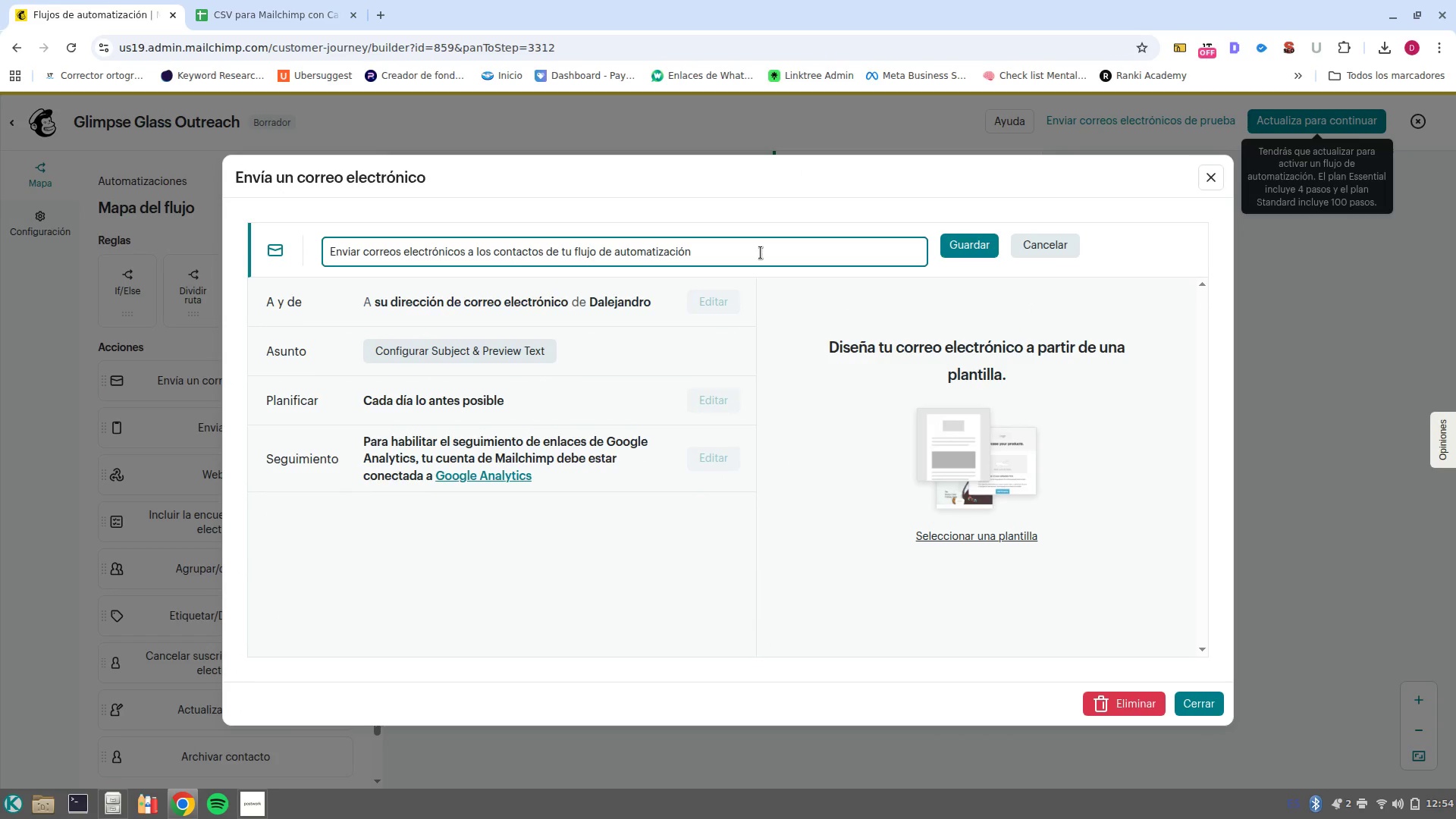 
wait(6.18)
 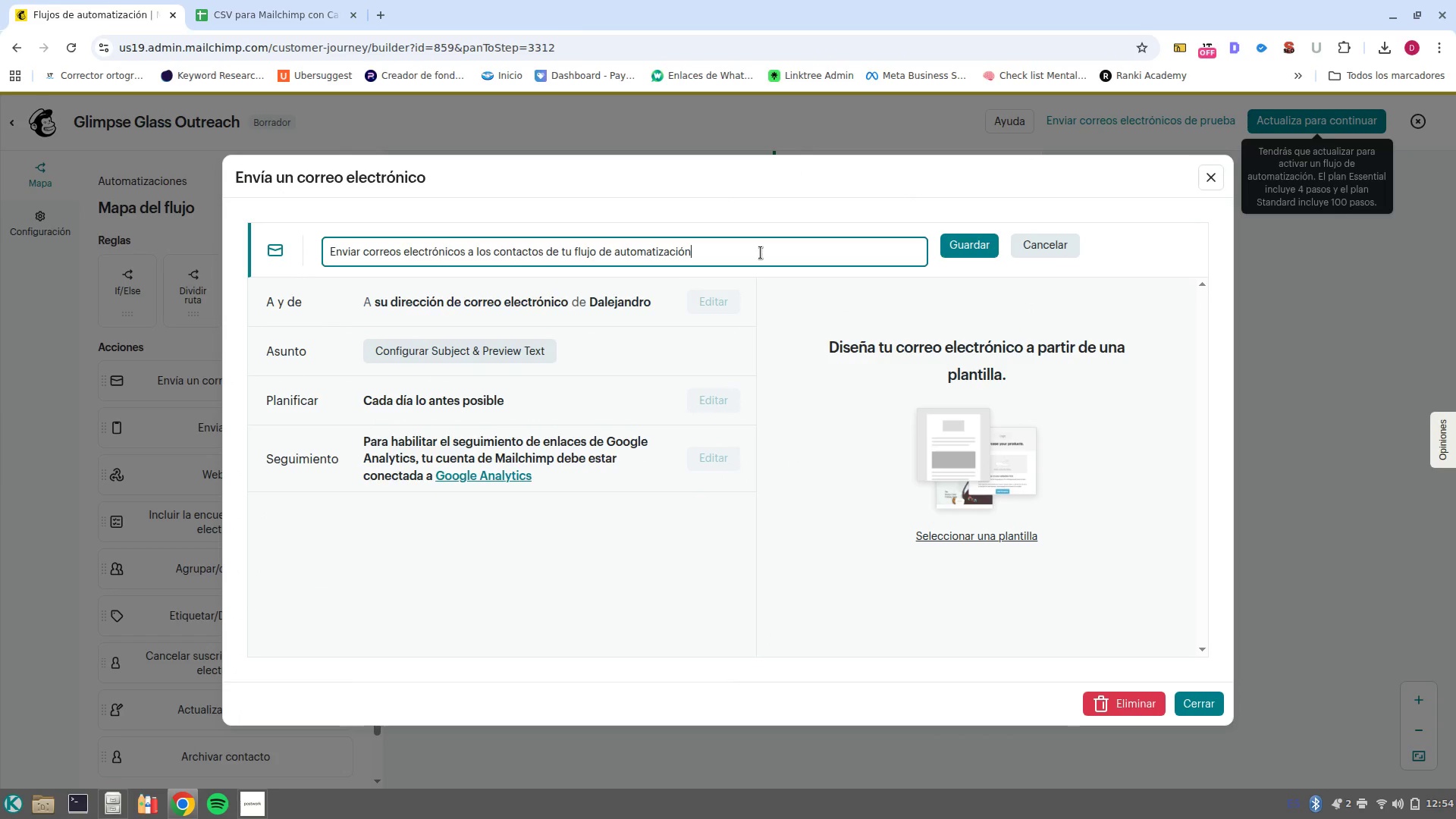 
key(Backspace)
 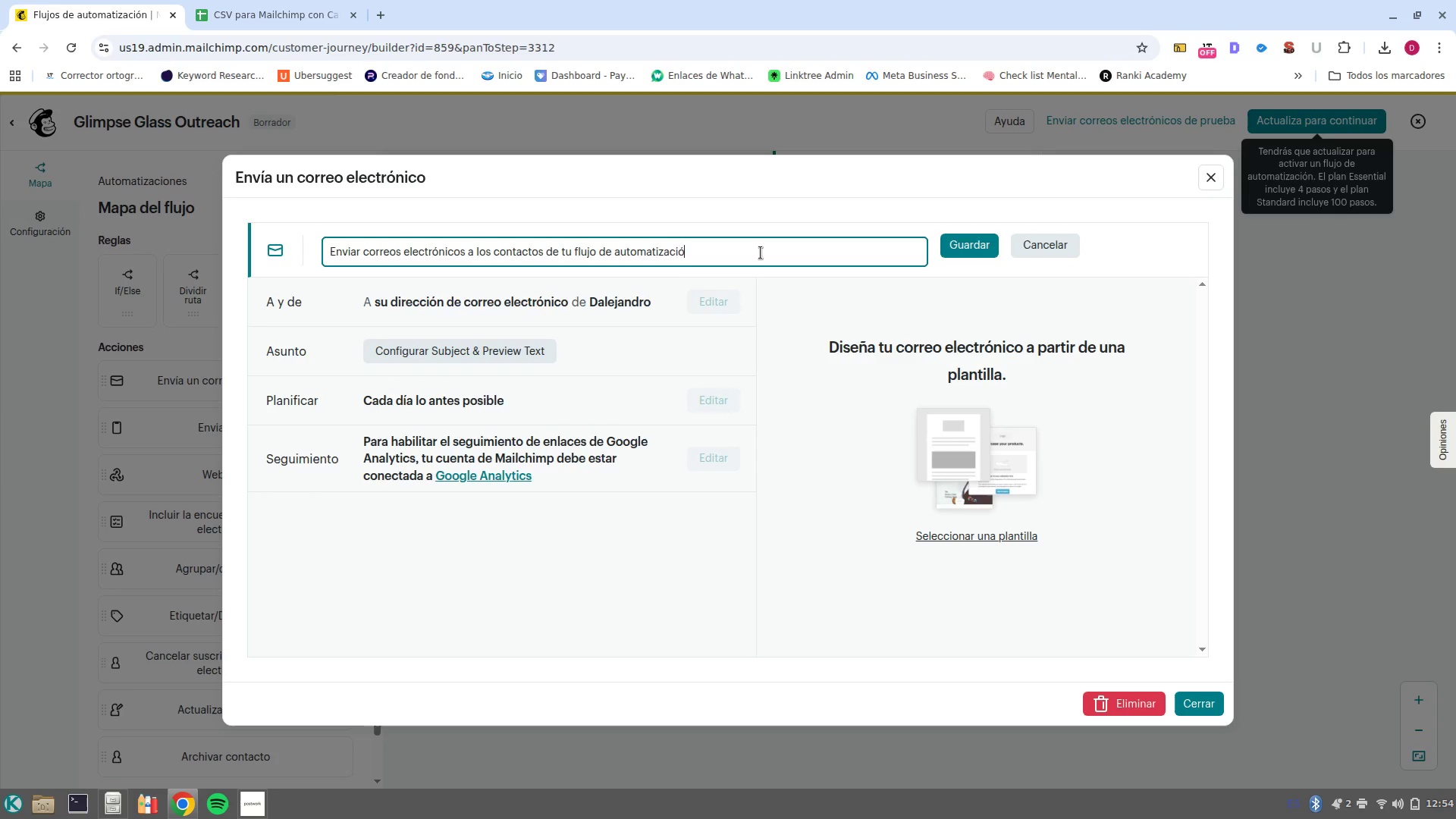 
key(Backspace)
 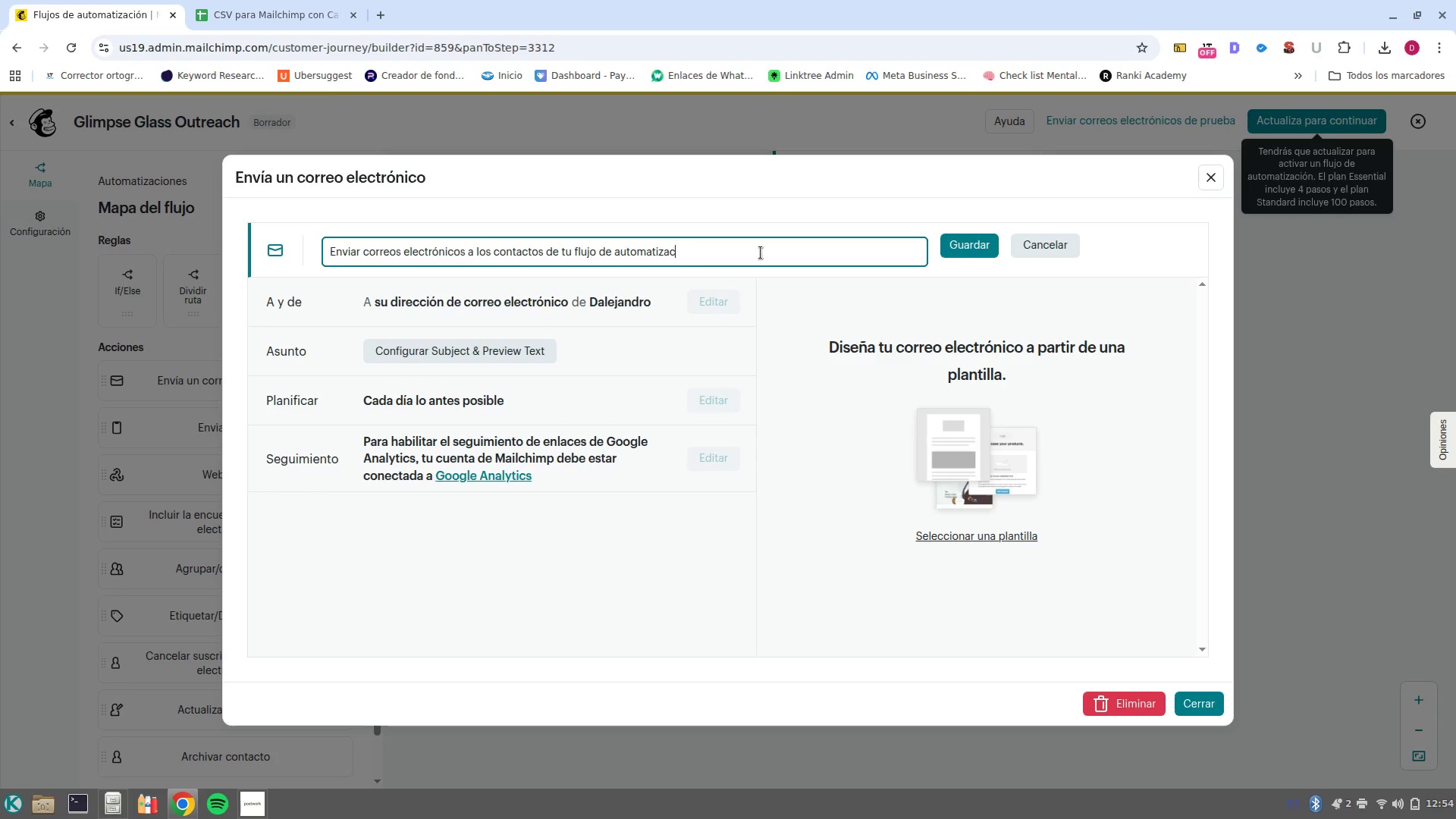 
key(Backspace)
 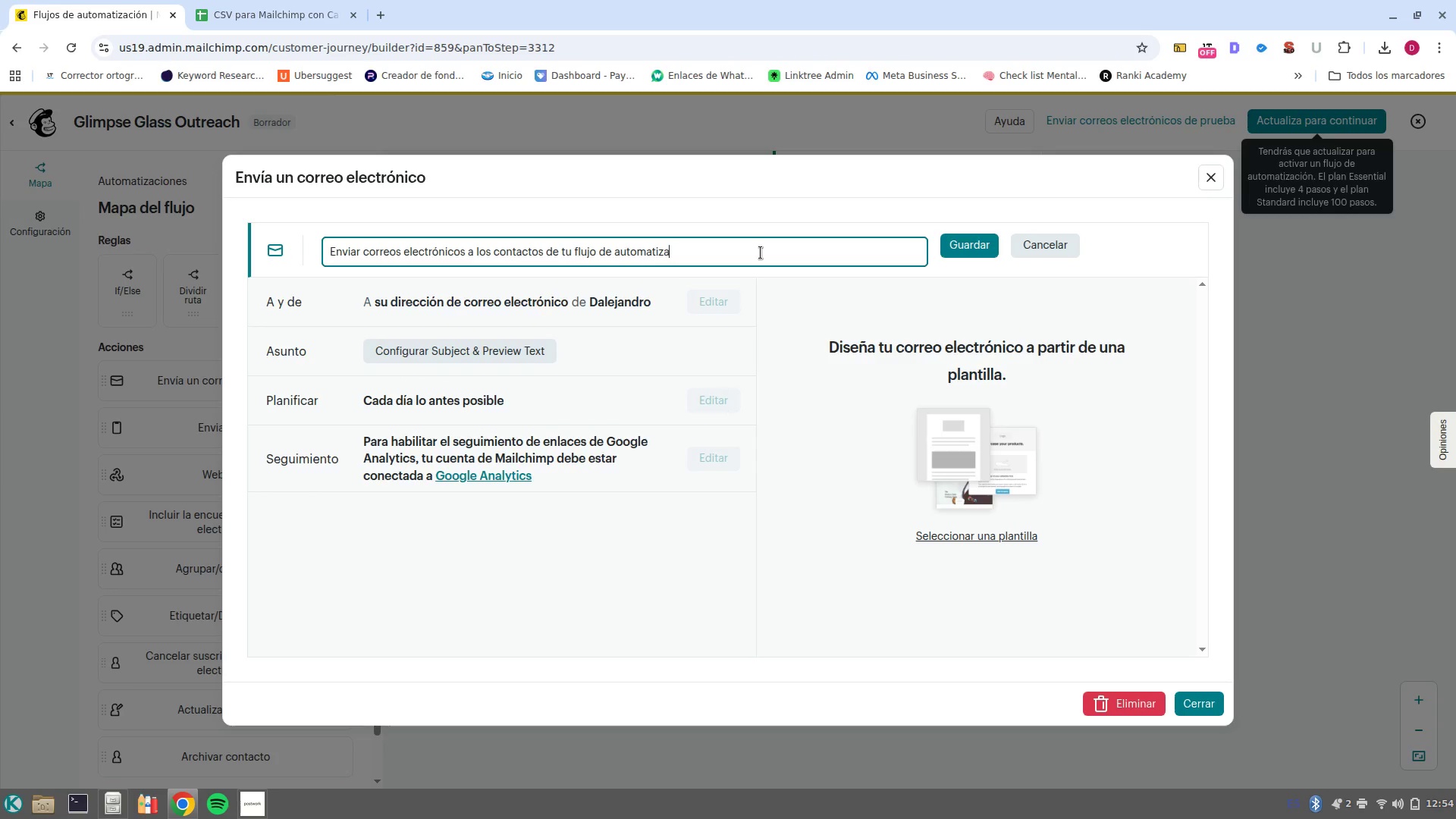 
key(Backspace)
 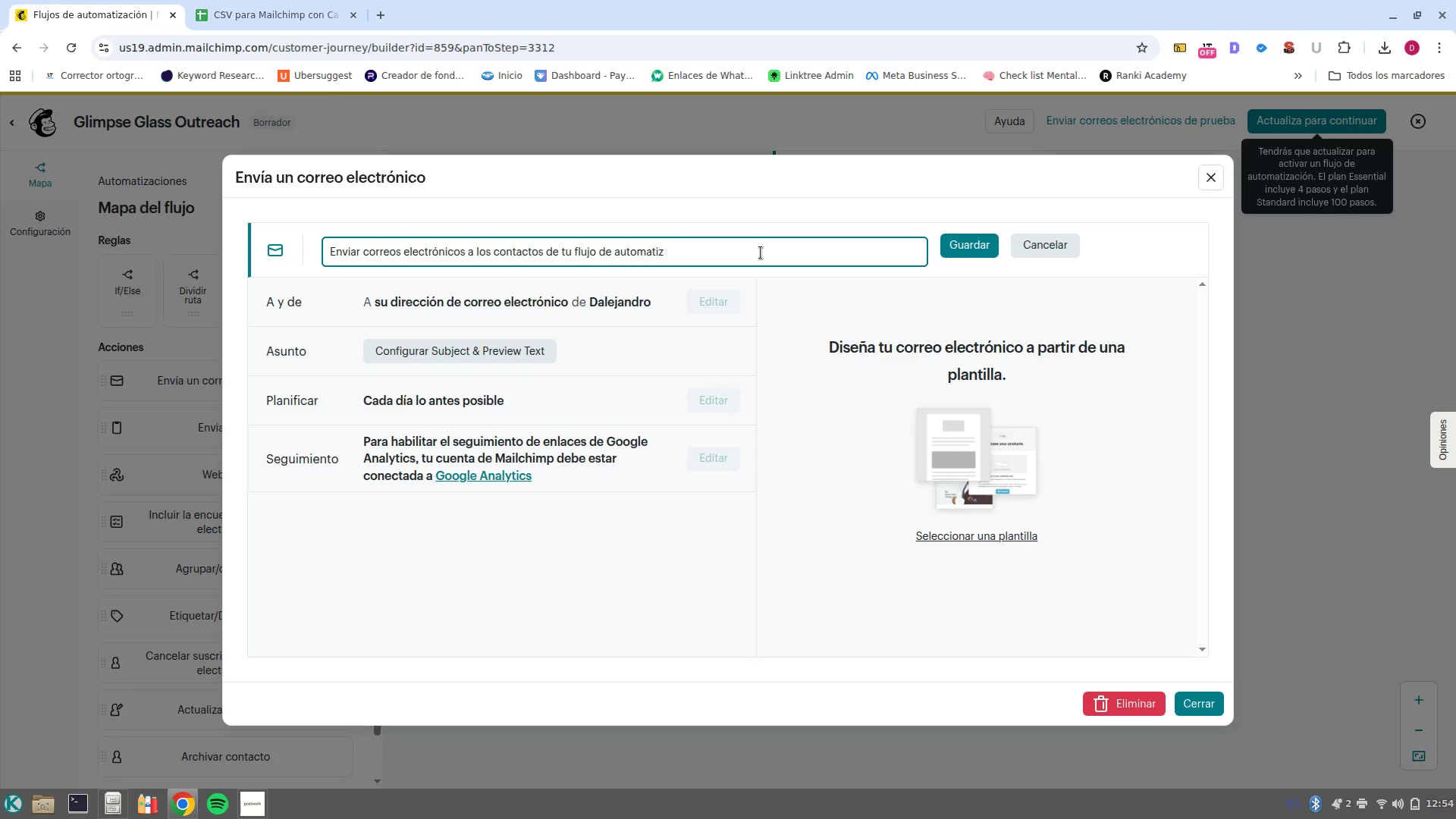 
key(Backspace)
 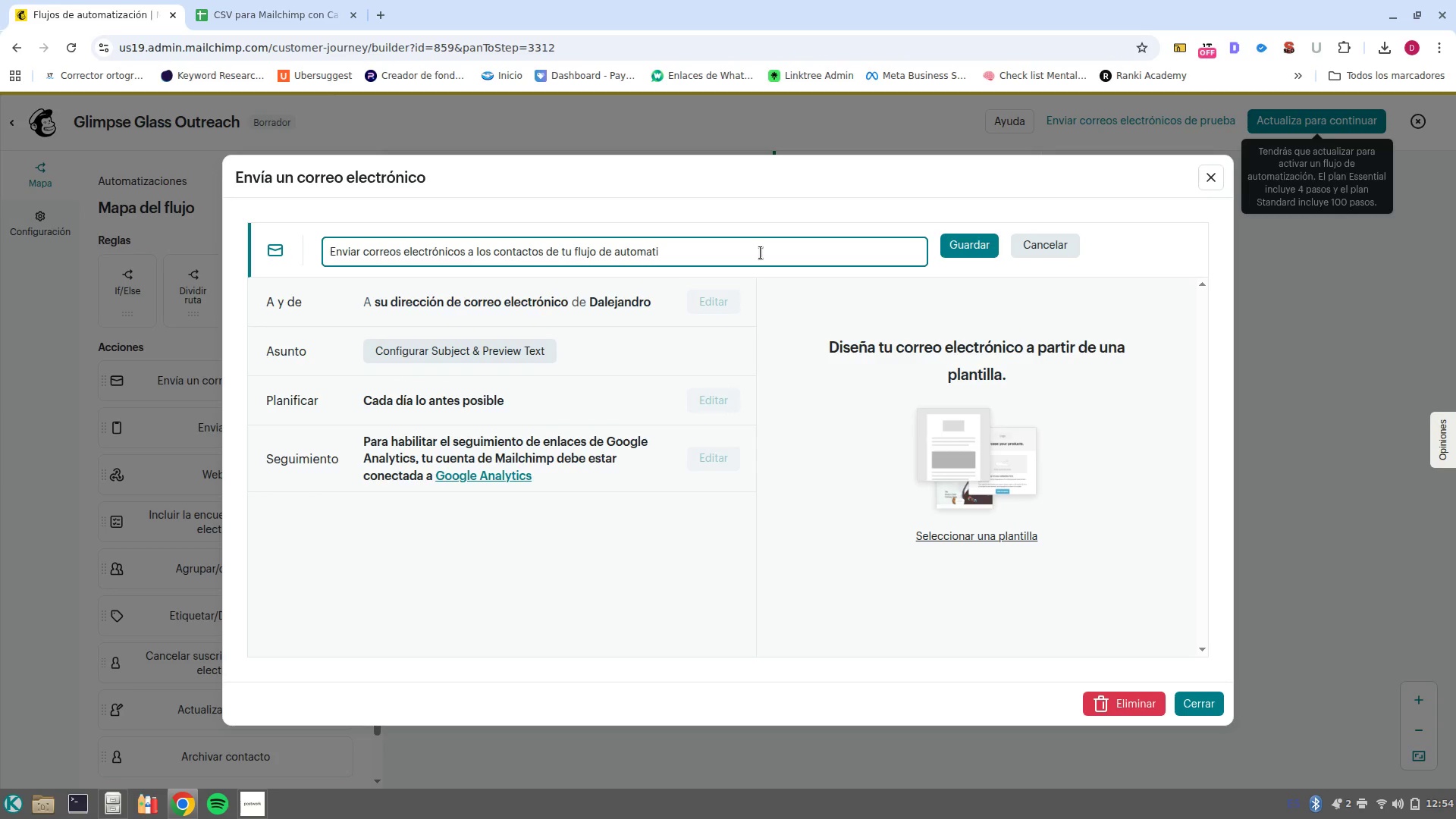 
key(Backspace)
 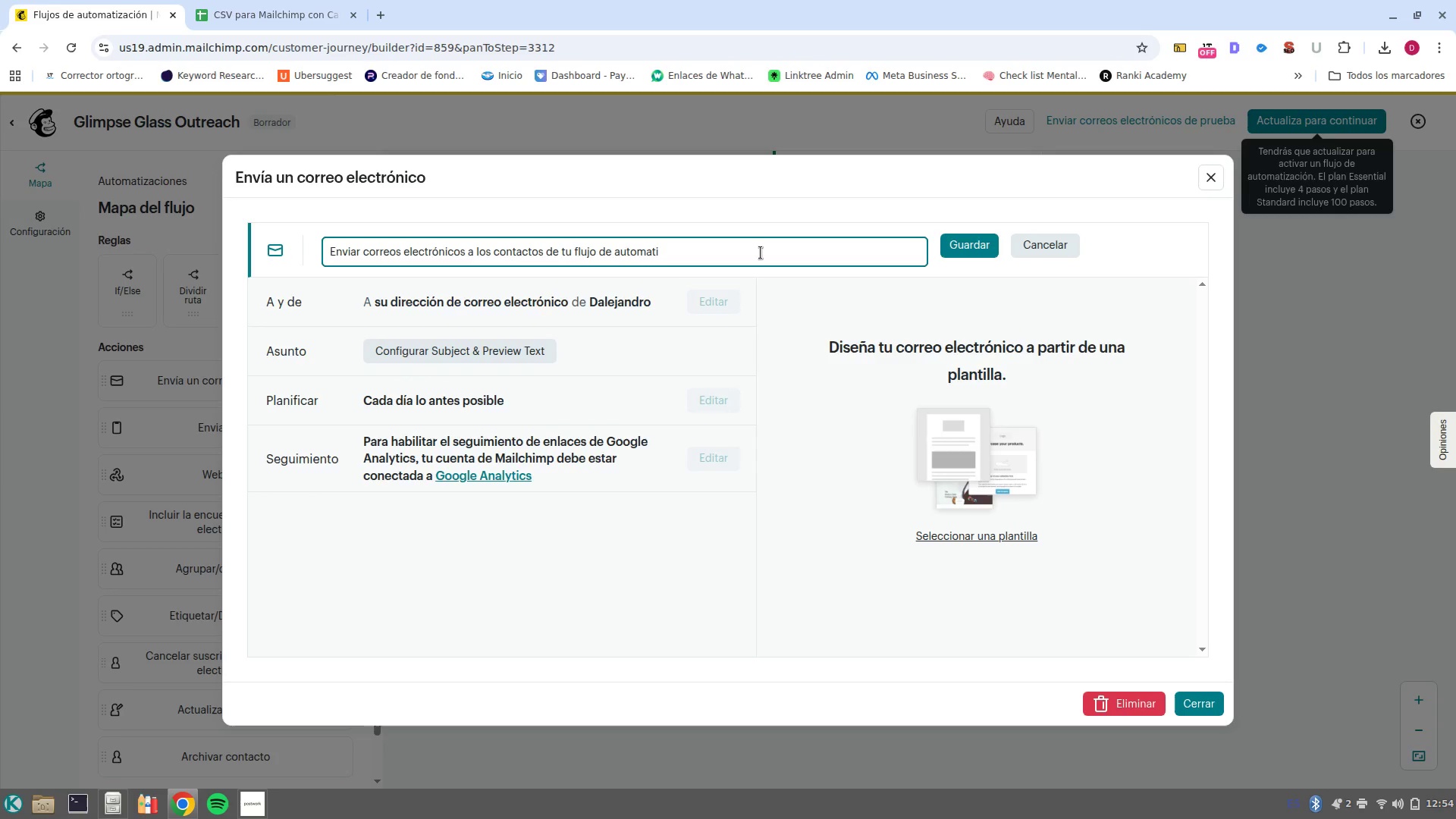 
key(Control+Backspace)
 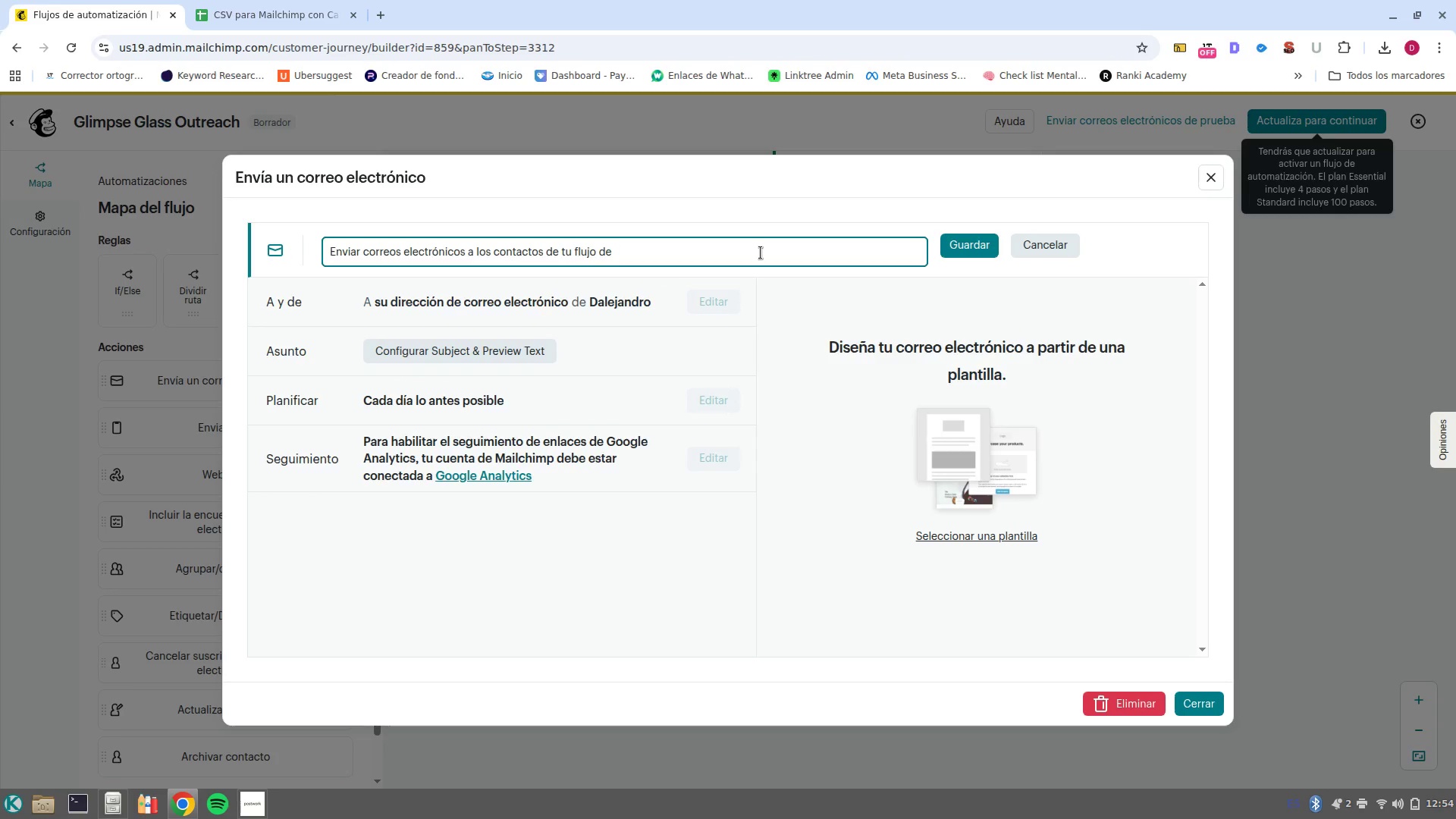 
key(Control+Backspace)
 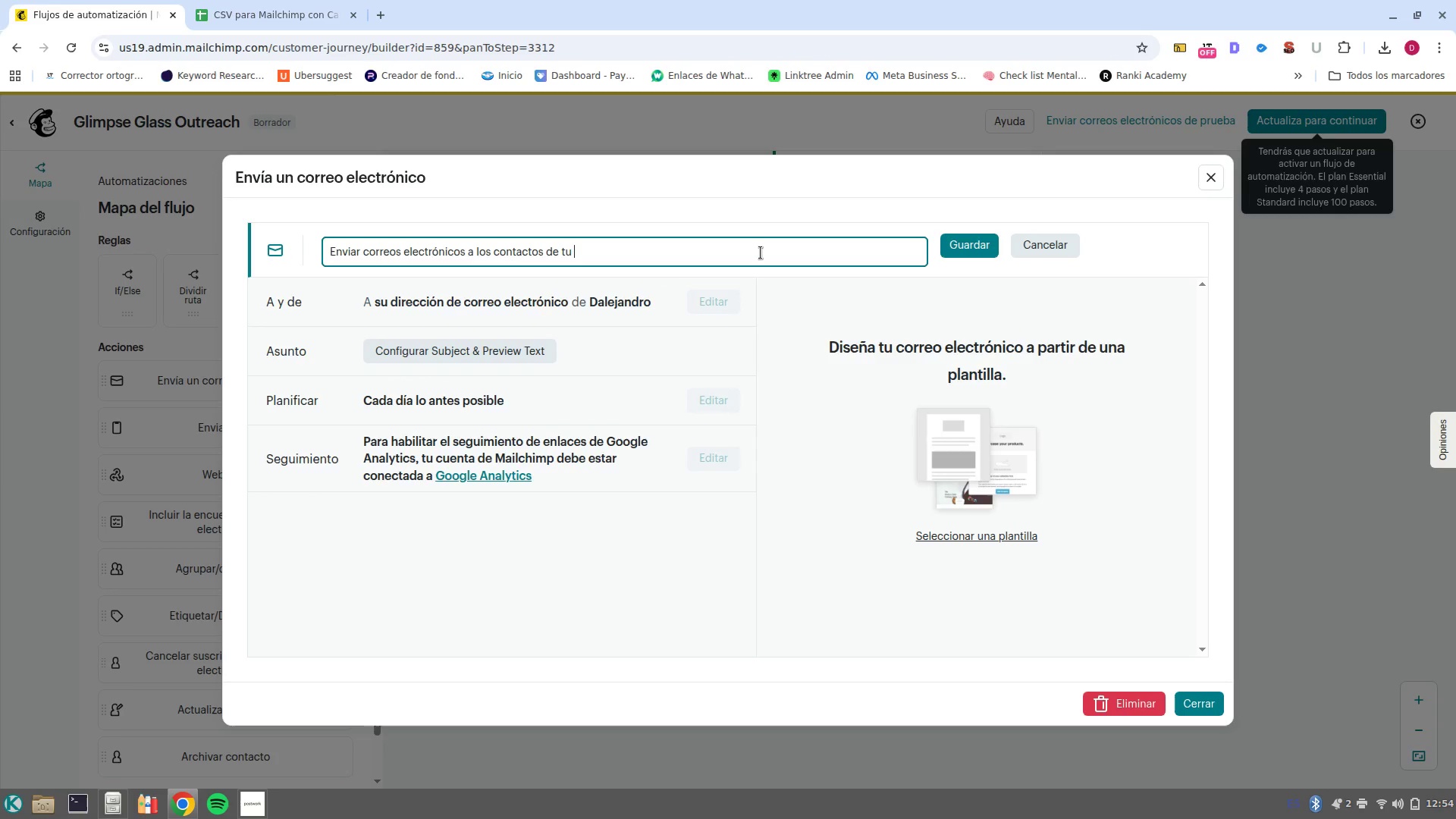 
key(Control+Backspace)
 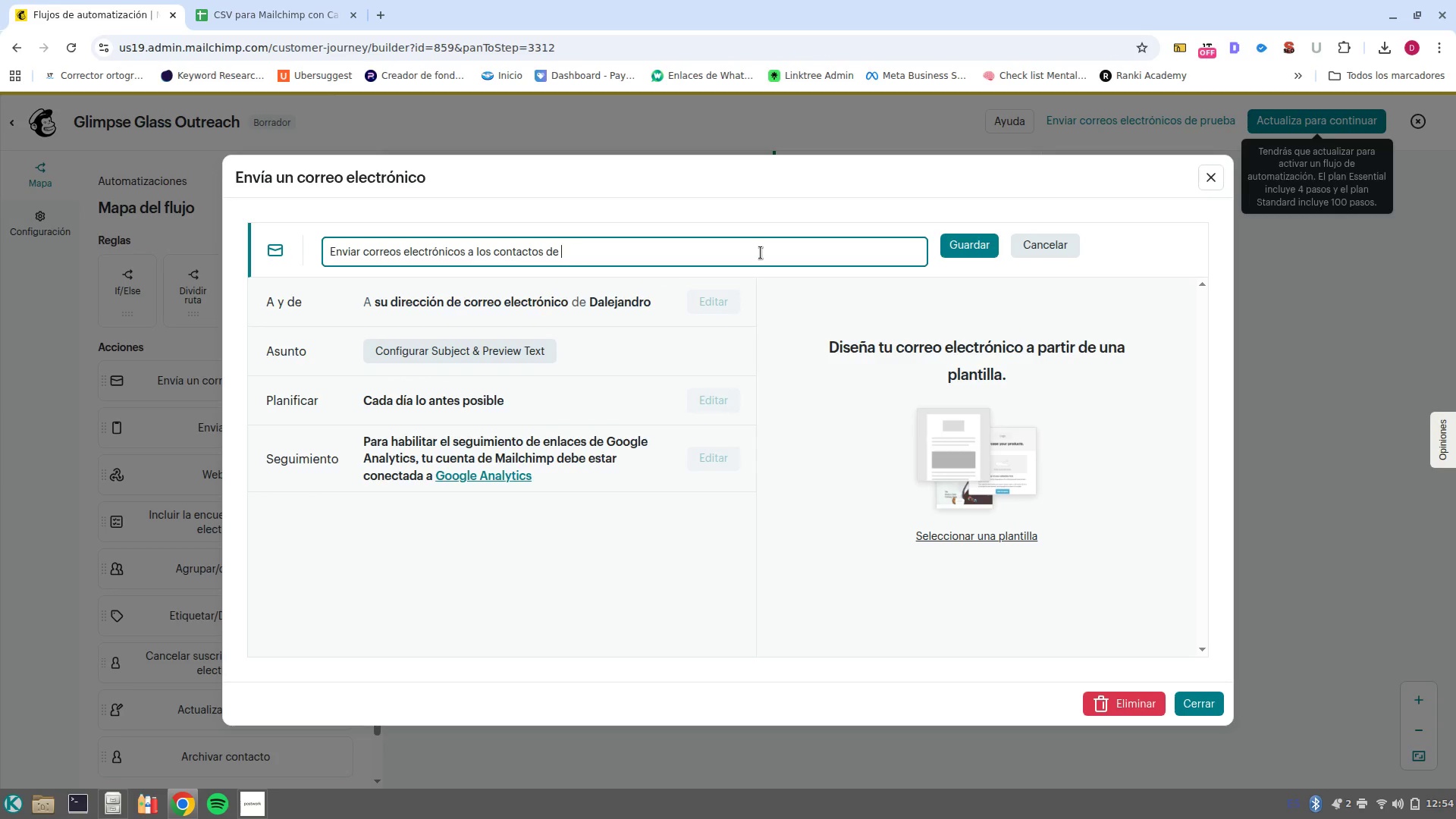 
key(Control+Backspace)
 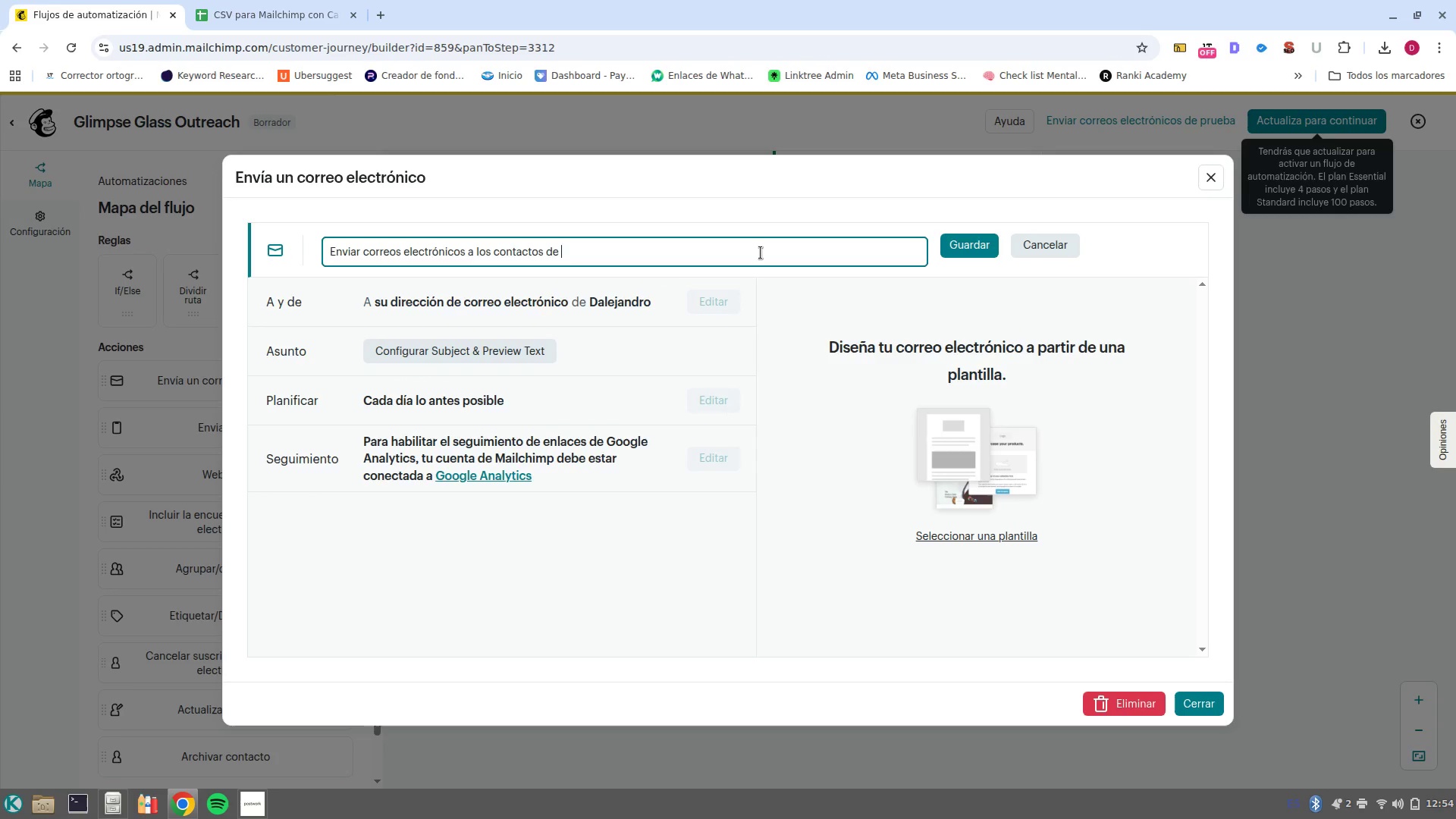 
key(Control+Backspace)
 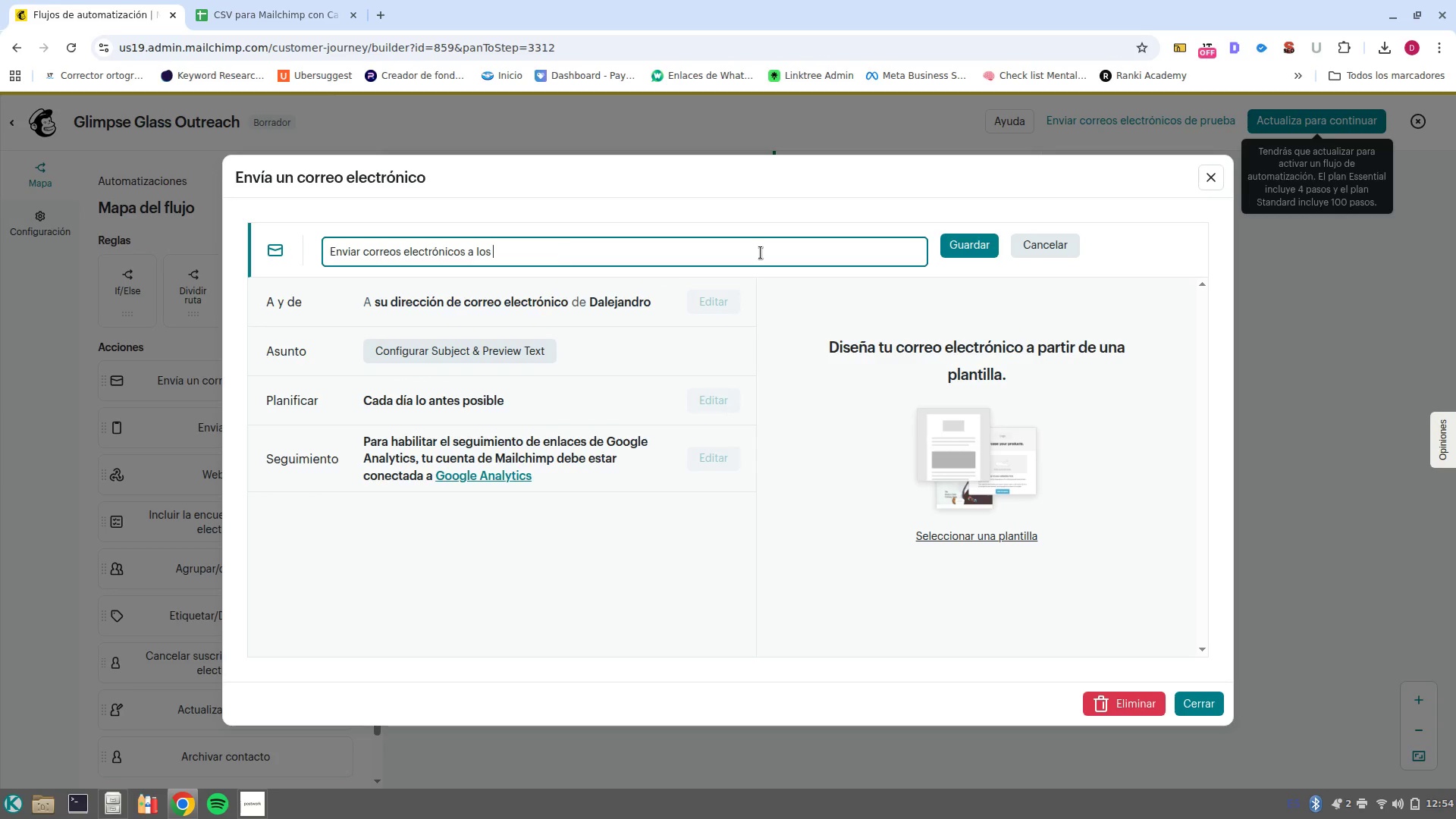 
key(Control+Backspace)
 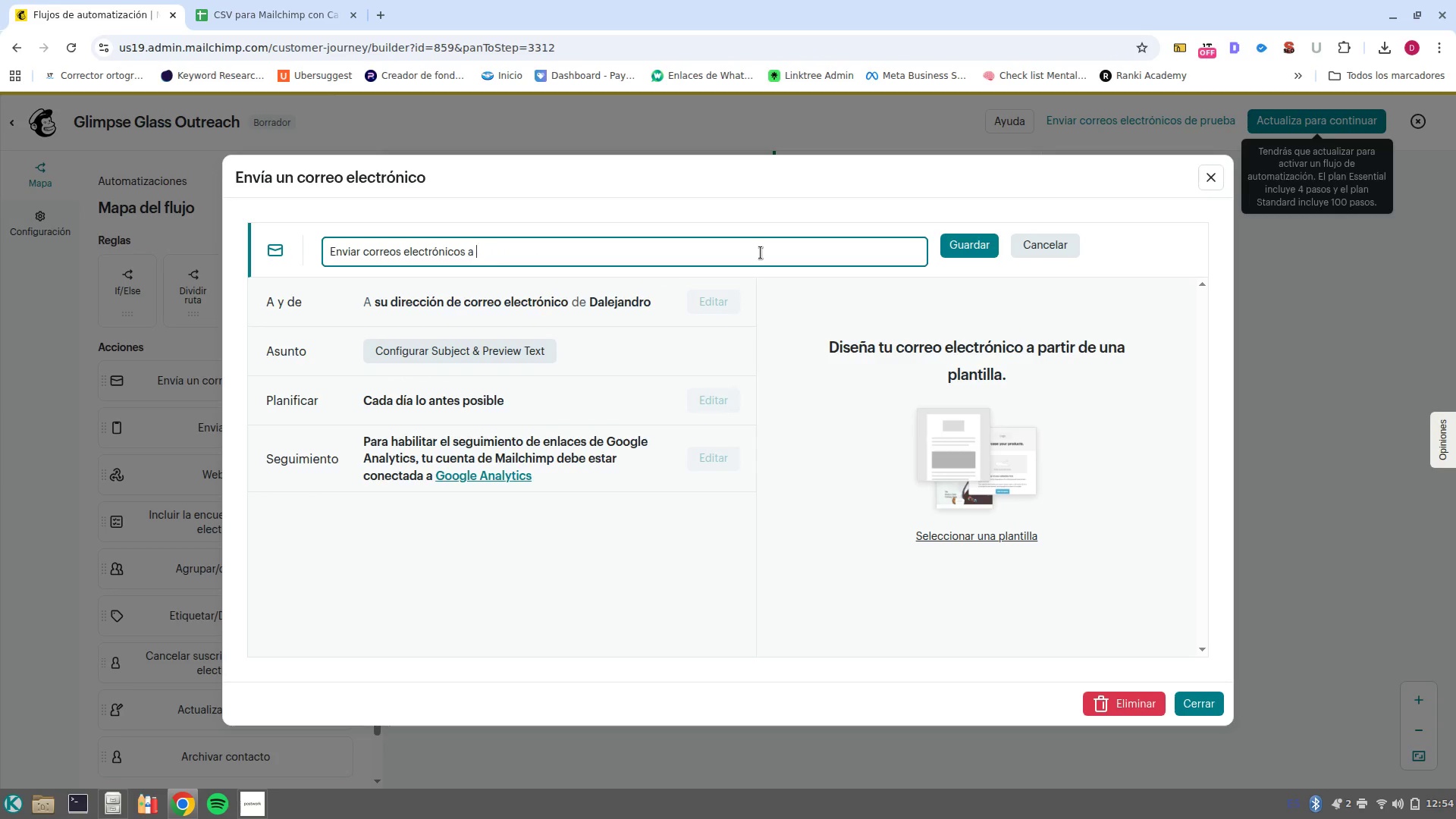 
key(Control+Backspace)
 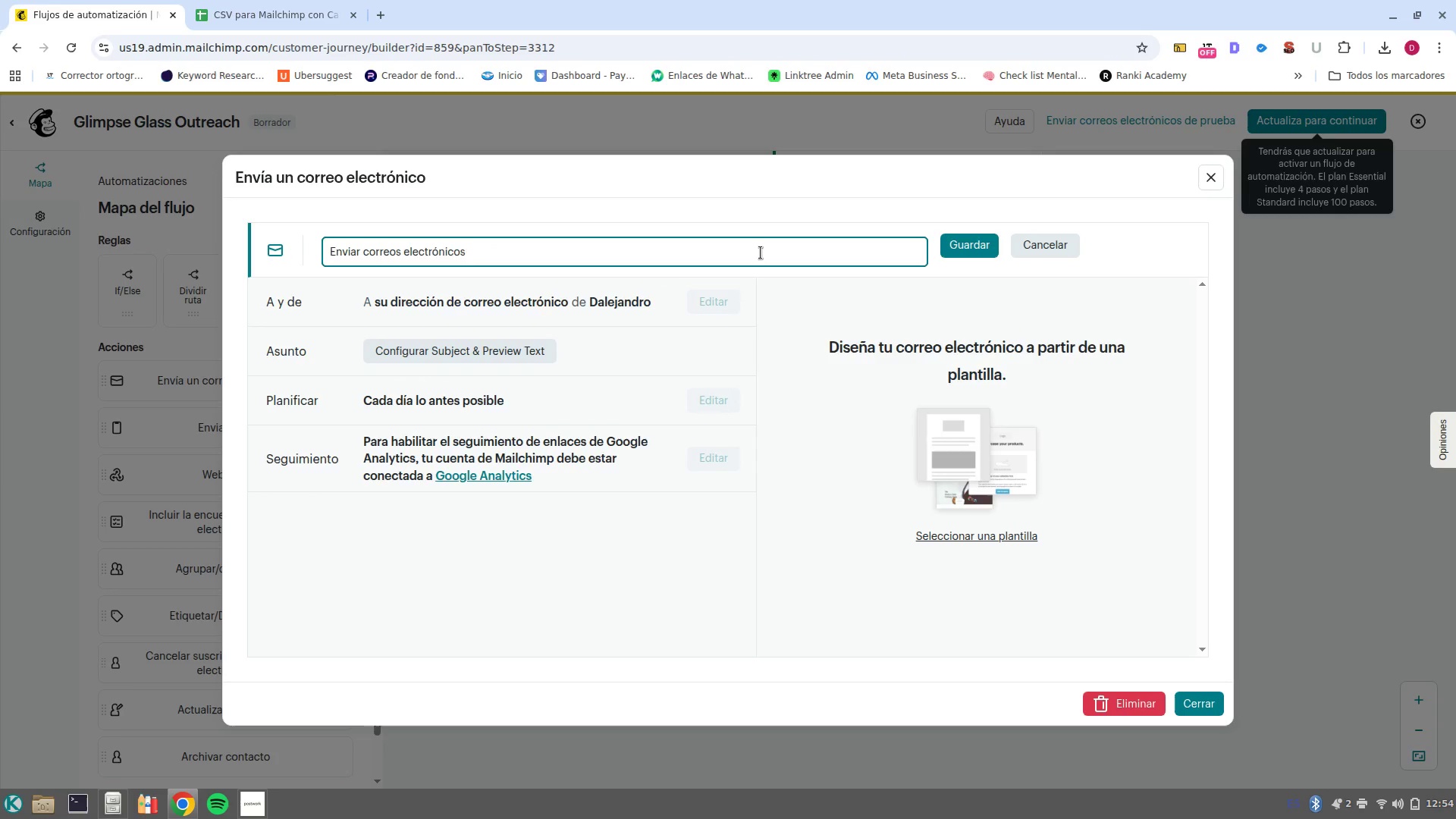 
key(Control+Backspace)
 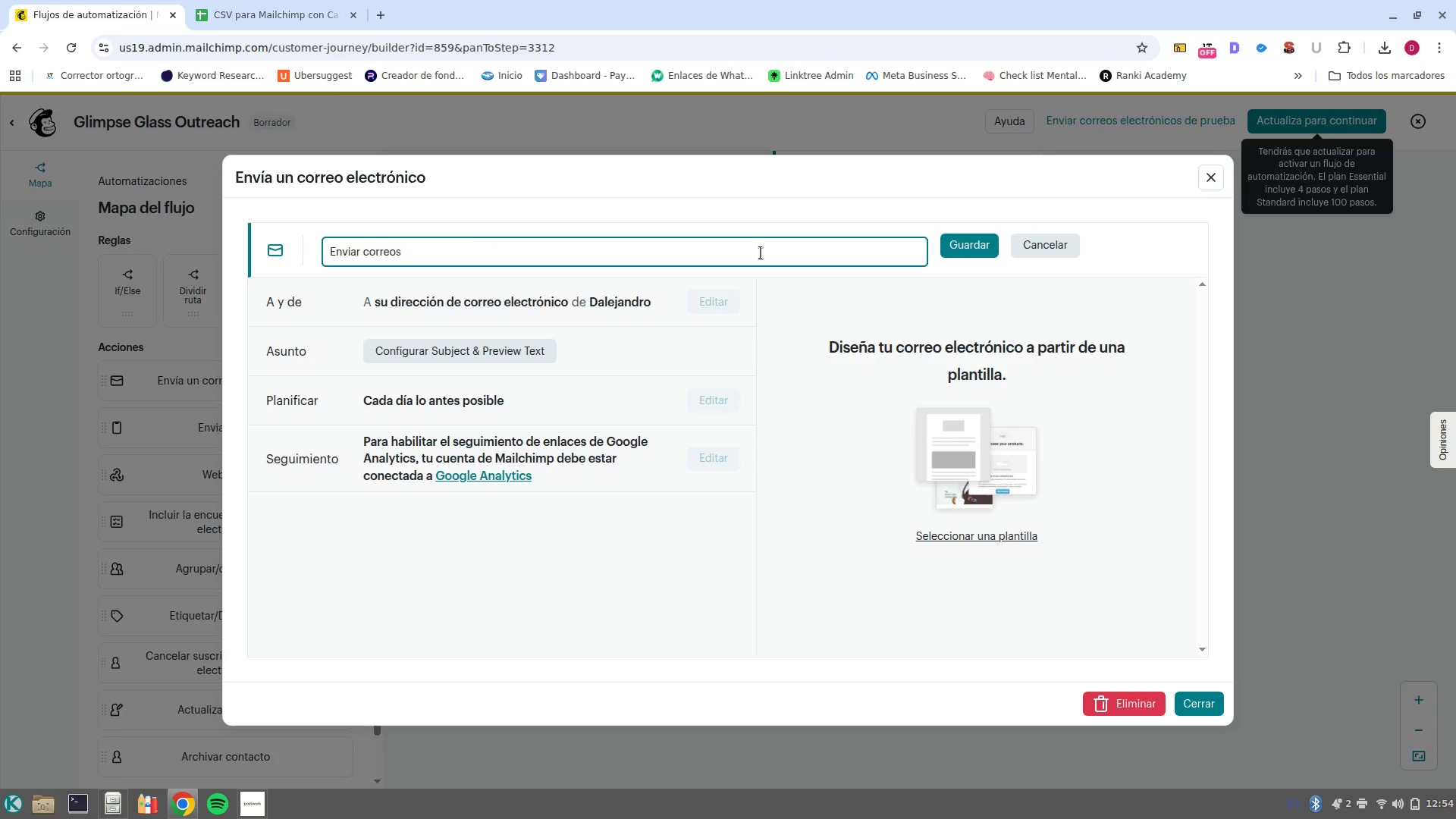 
key(Control+Backspace)
 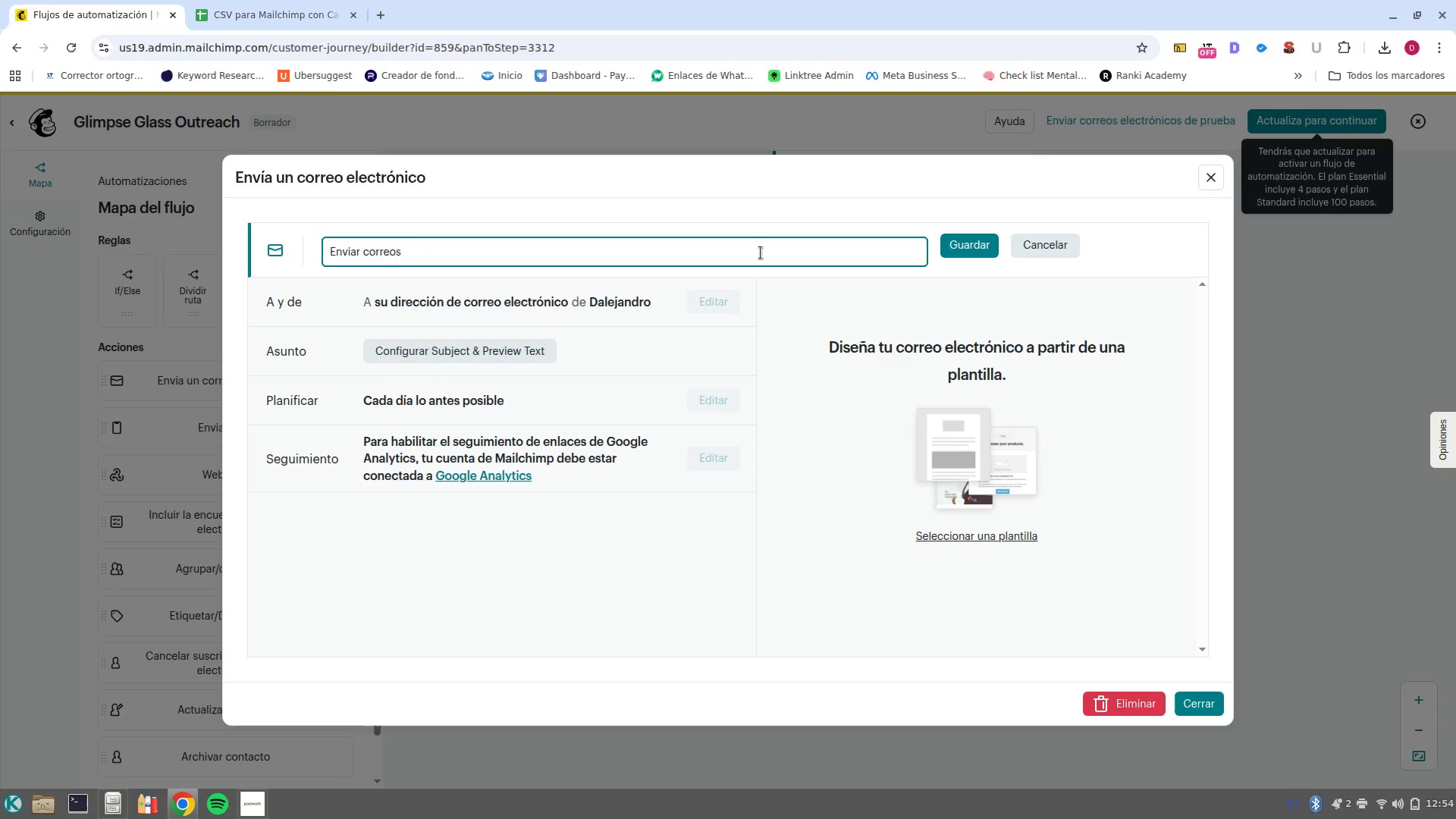 
key(Control+Backspace)
 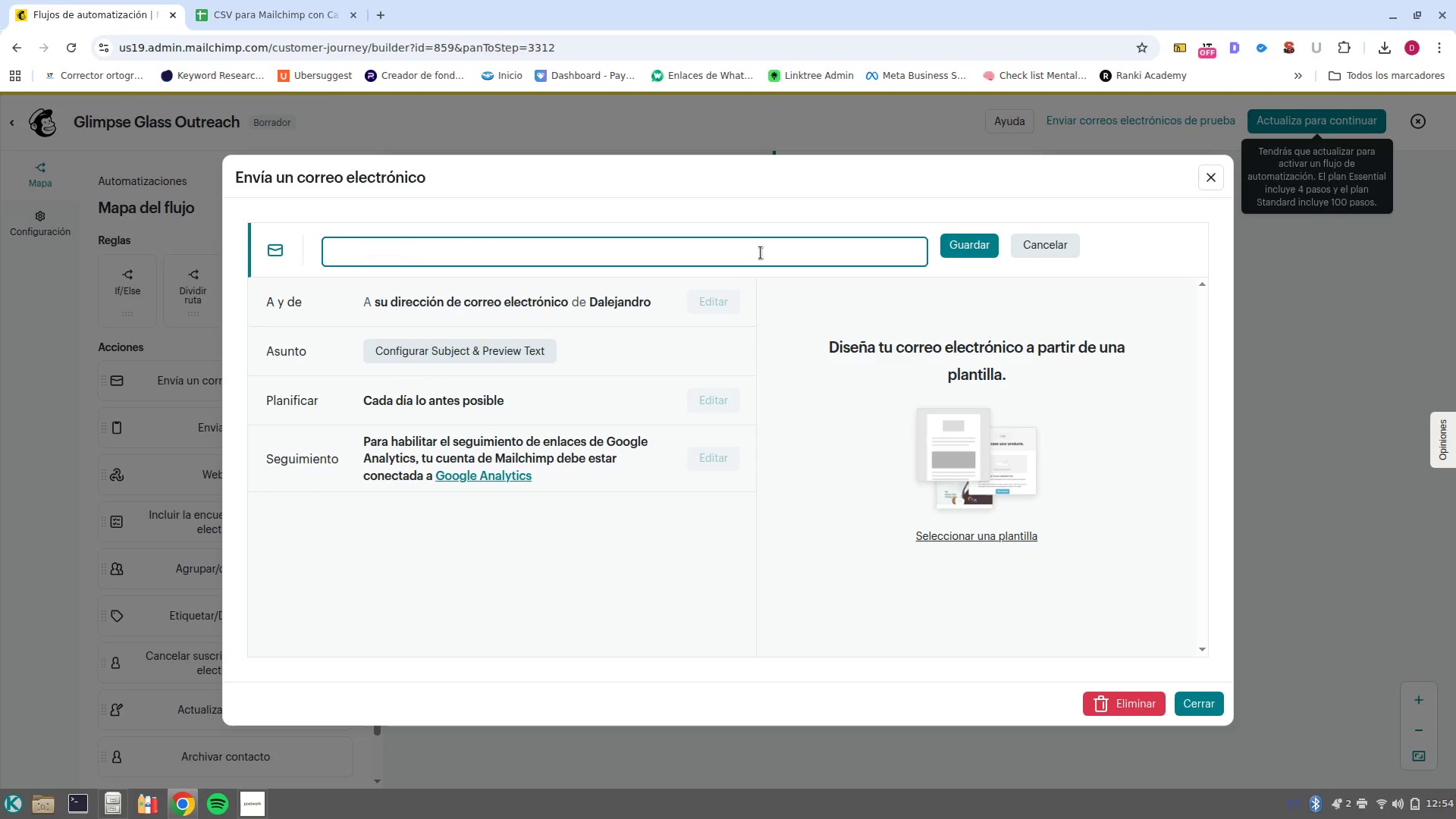 
key(Control+Backspace)
 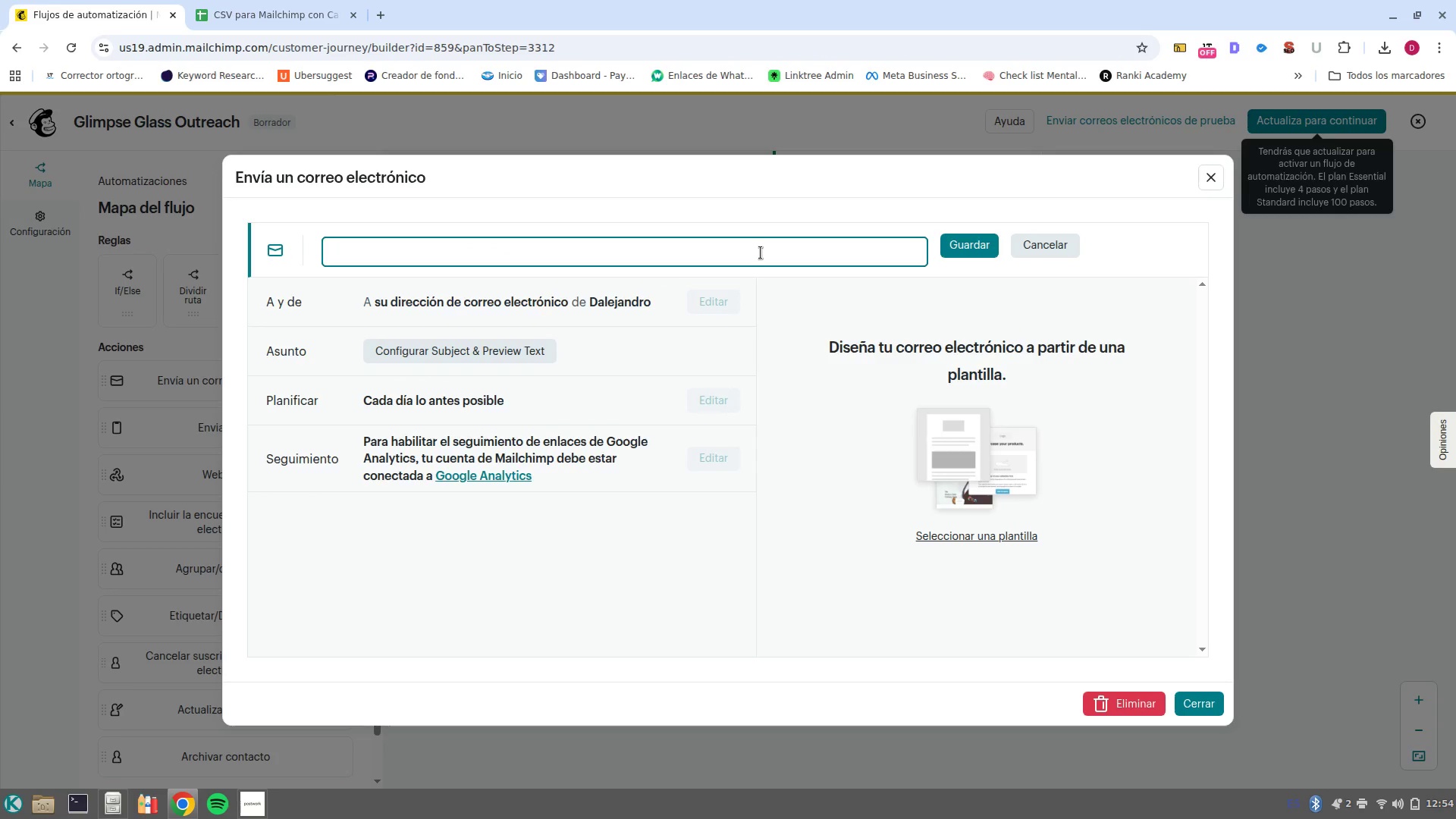 
key(Control+Backspace)
 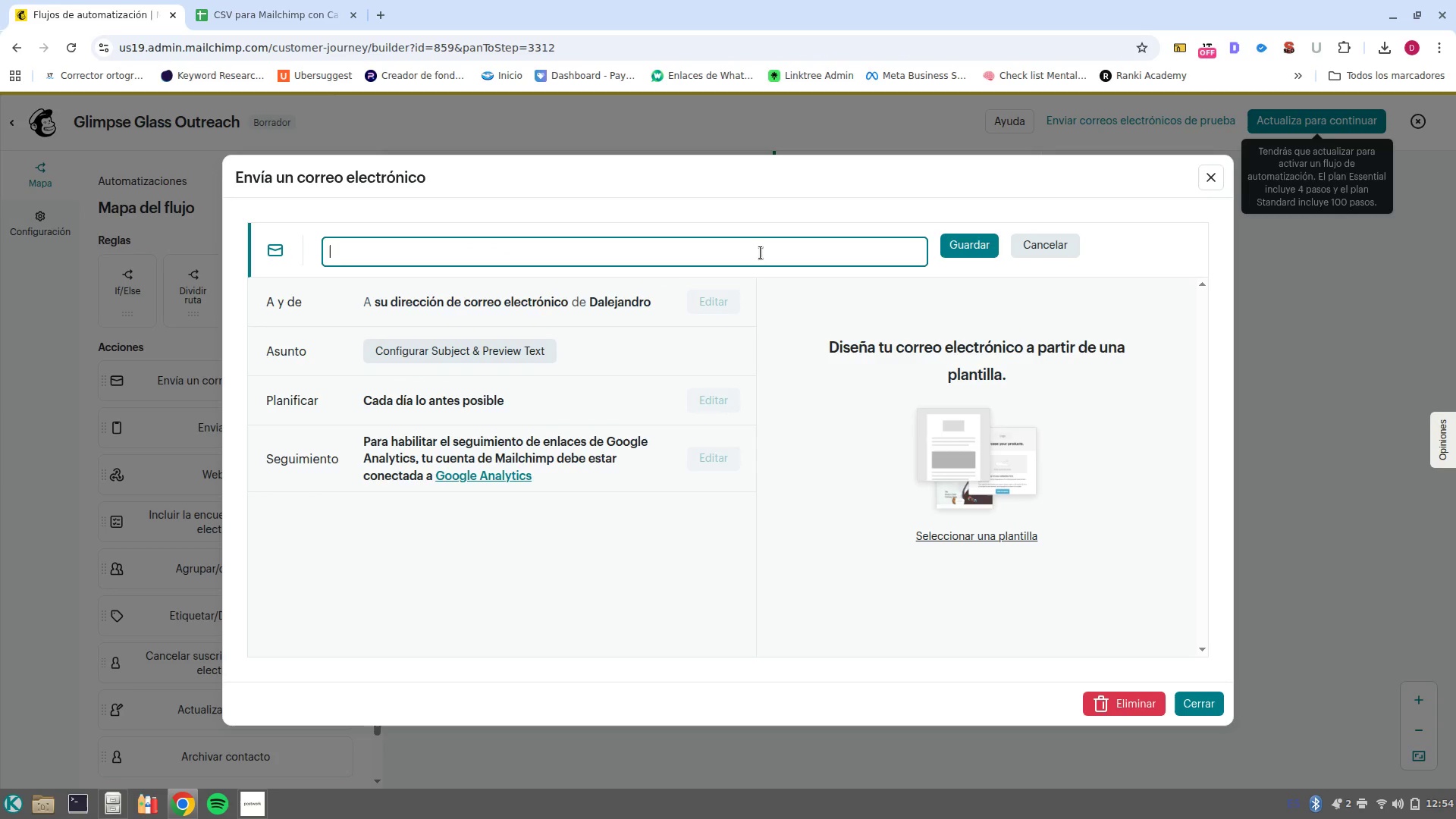 
type(Executive)
 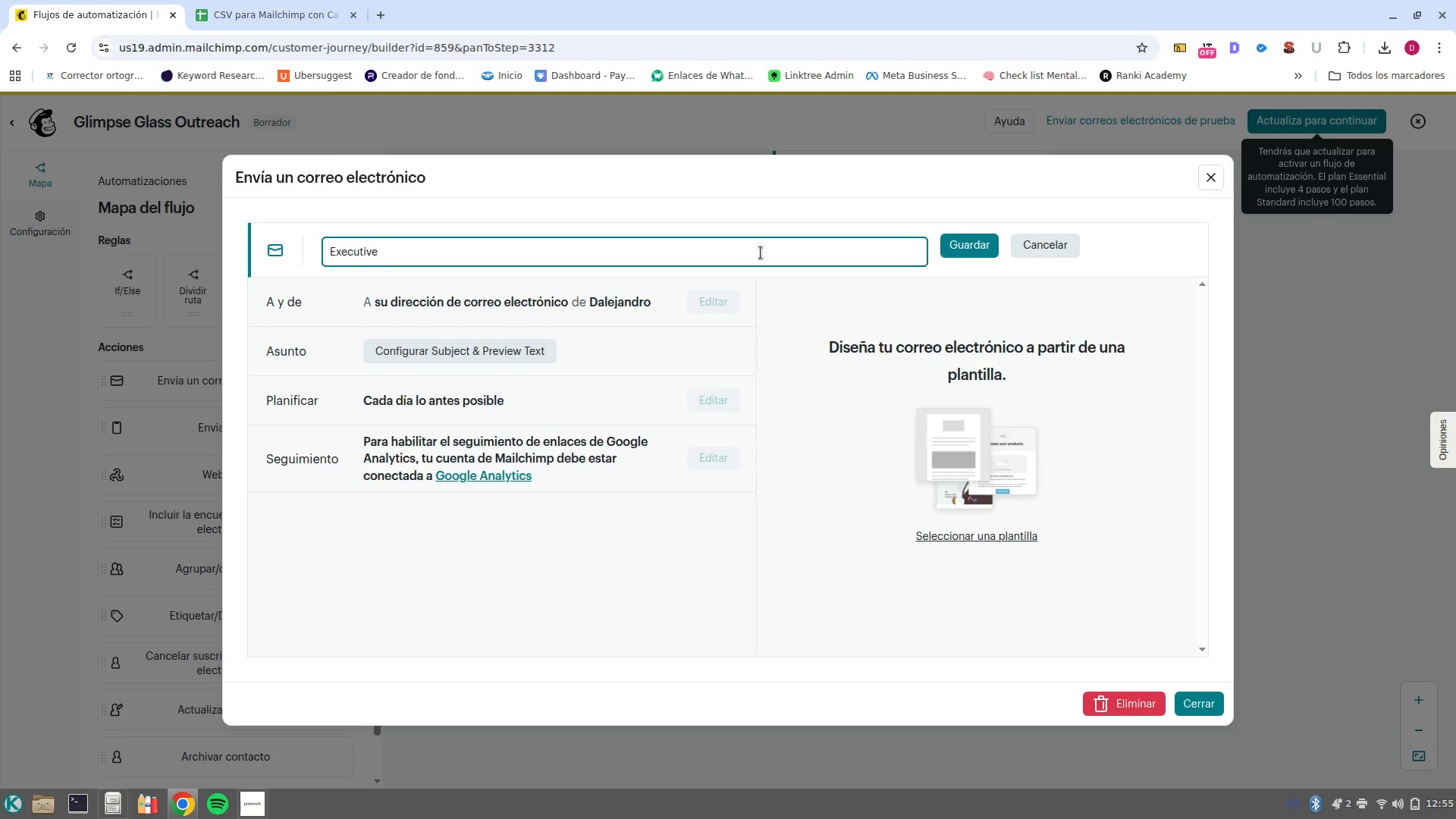 
wait(9.6)
 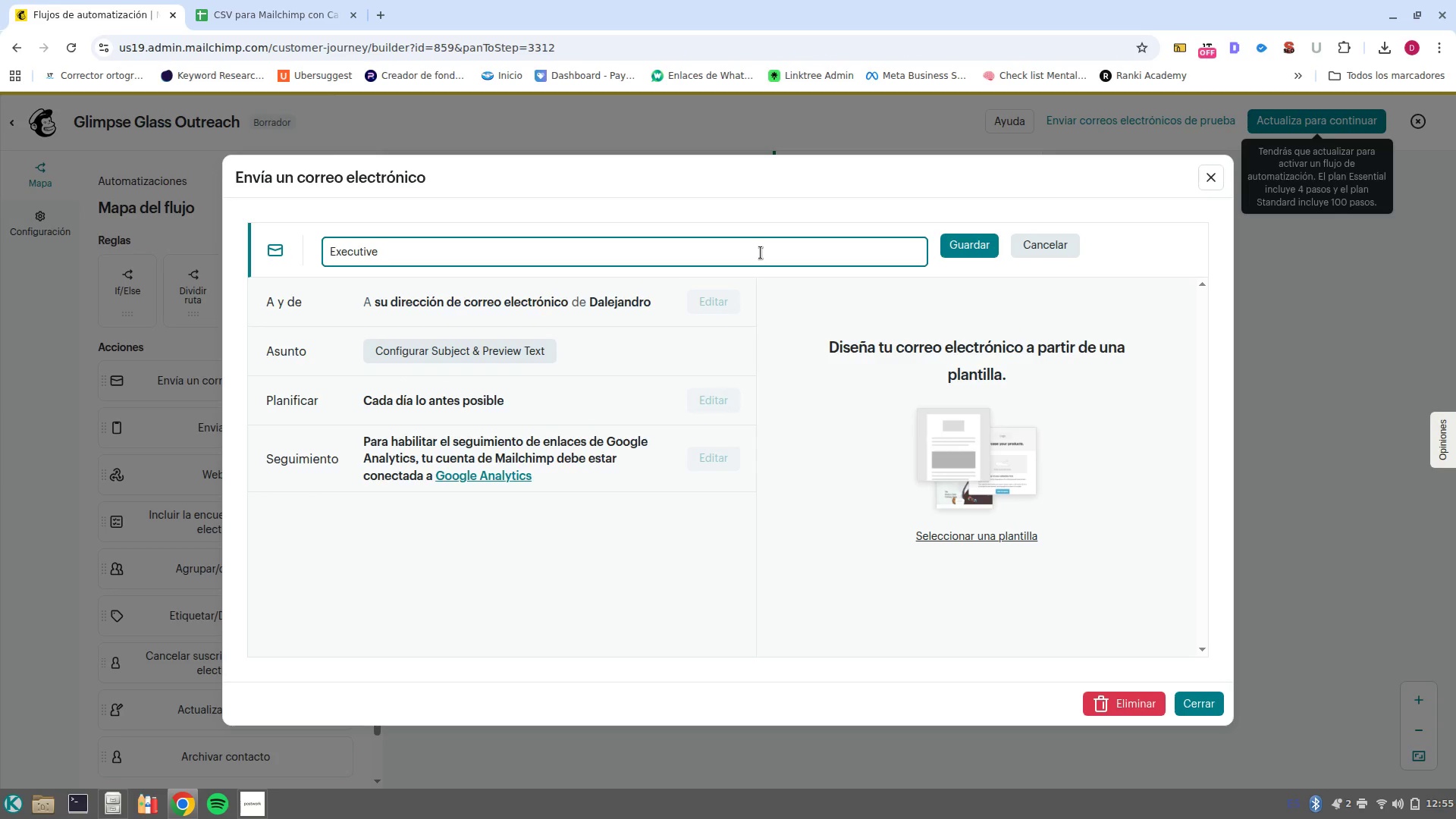 
type( Portrt)
key(Backspace)
key(Backspace)
type(raits)
 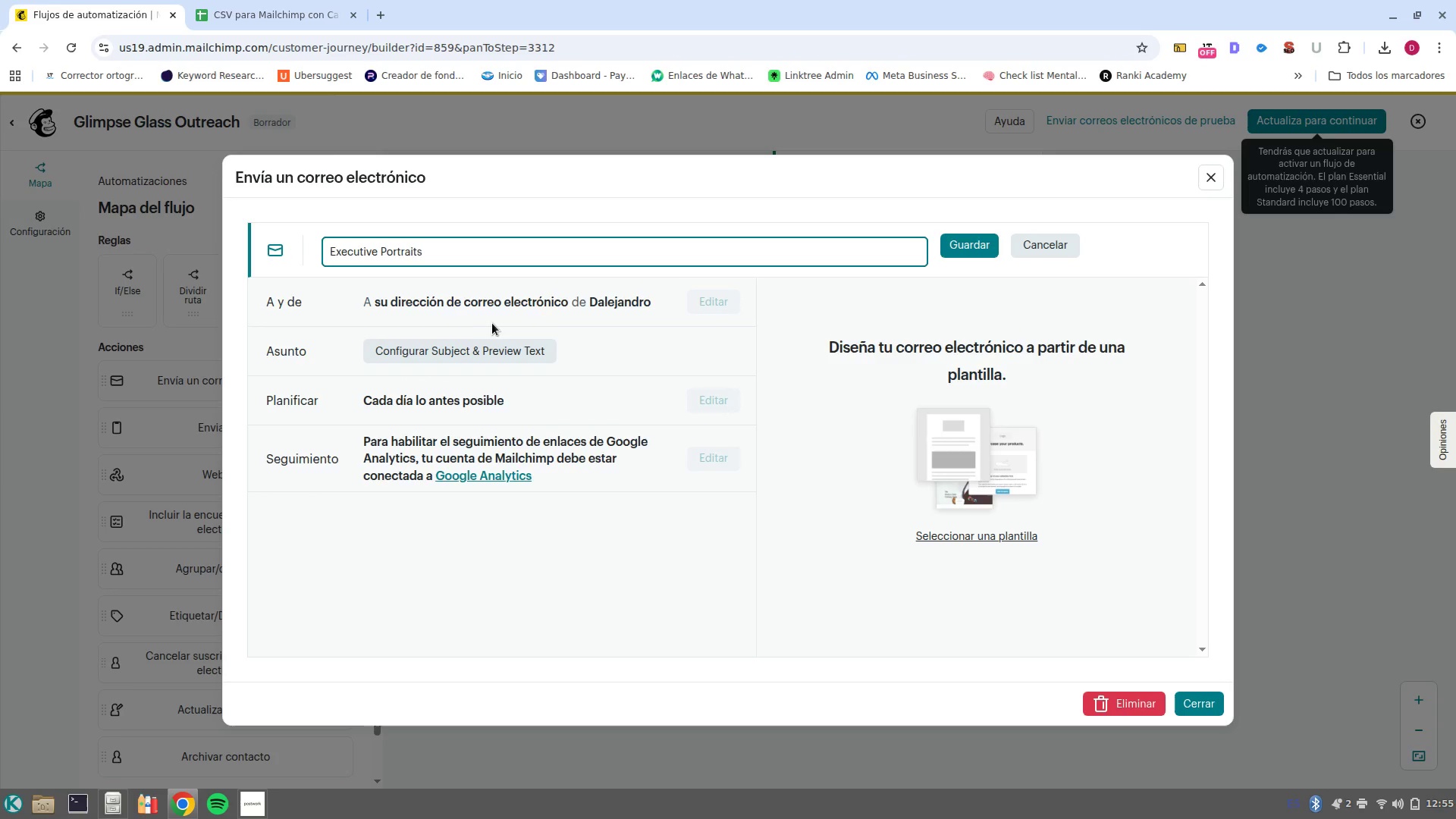 
left_click([445, 306])
 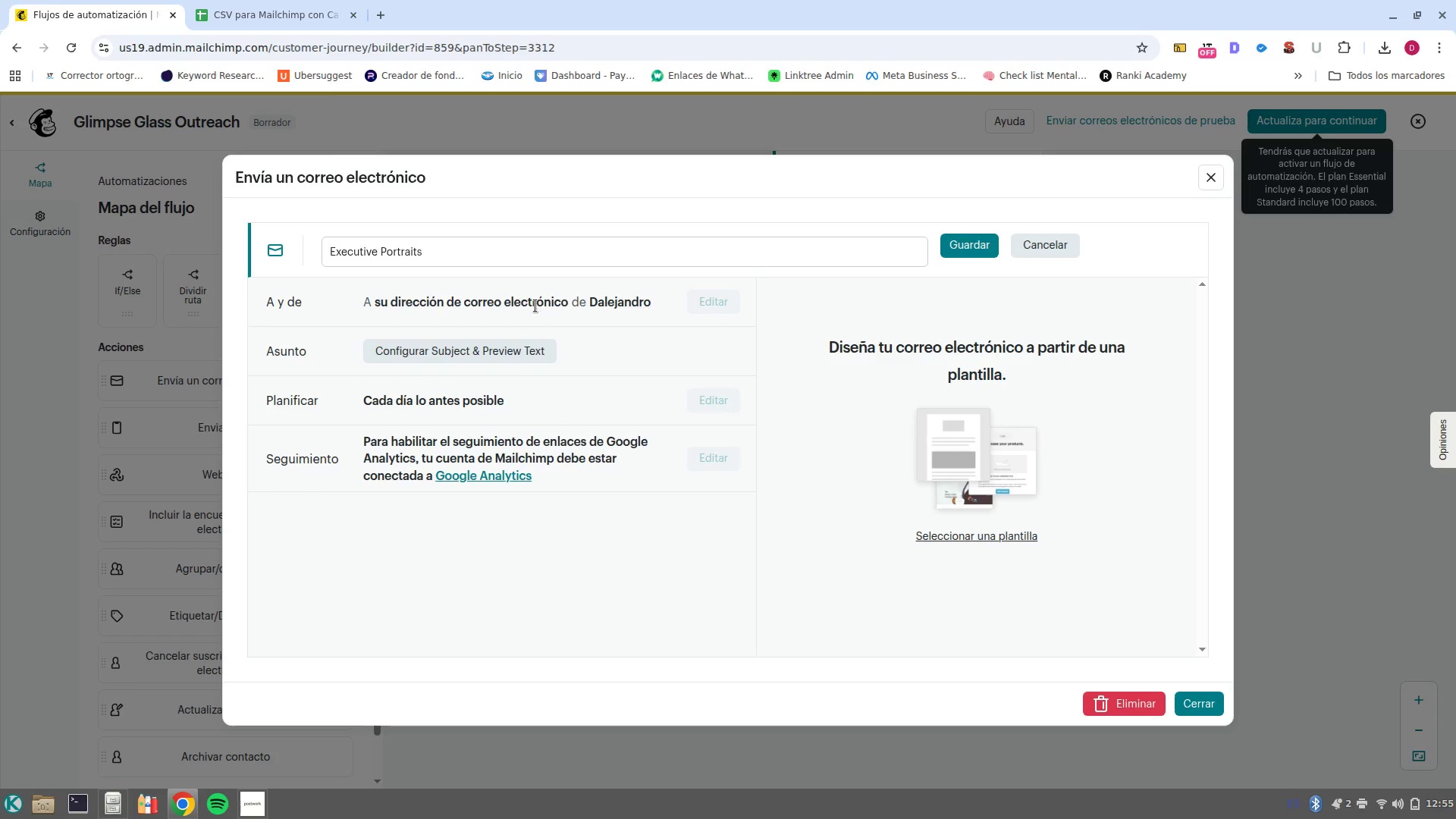 
left_click([972, 240])
 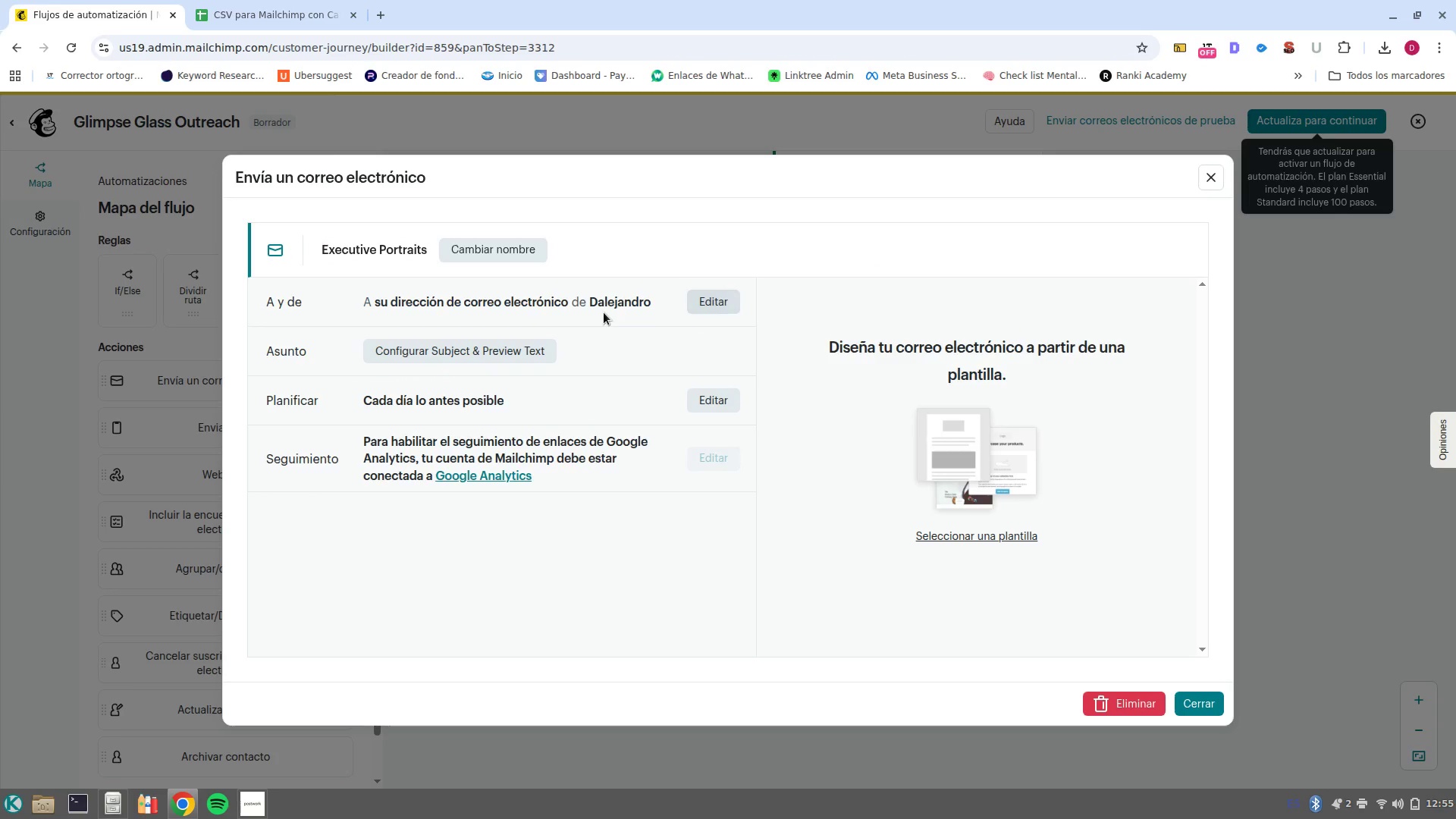 
left_click([716, 303])
 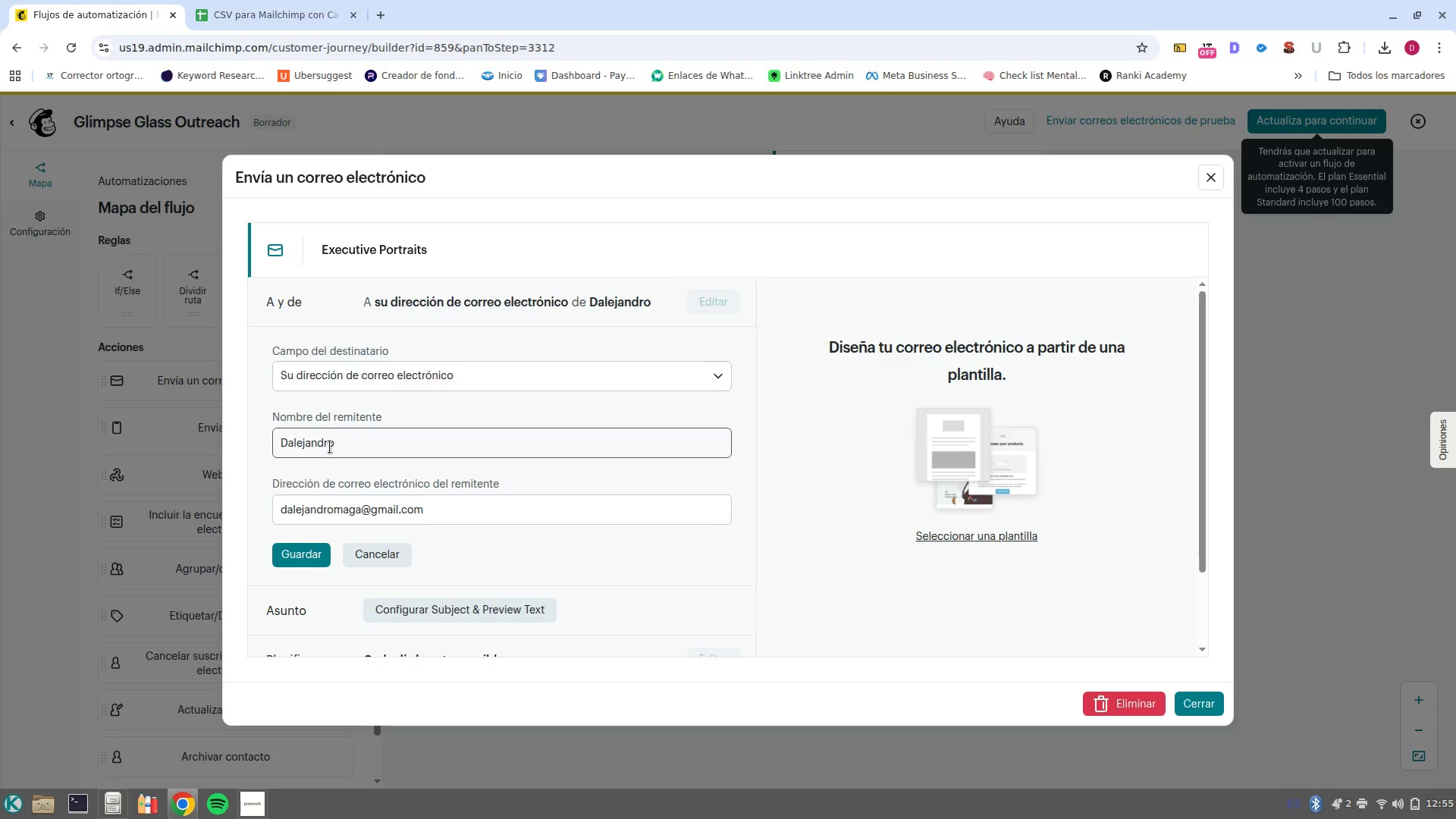 
double_click([330, 447])
 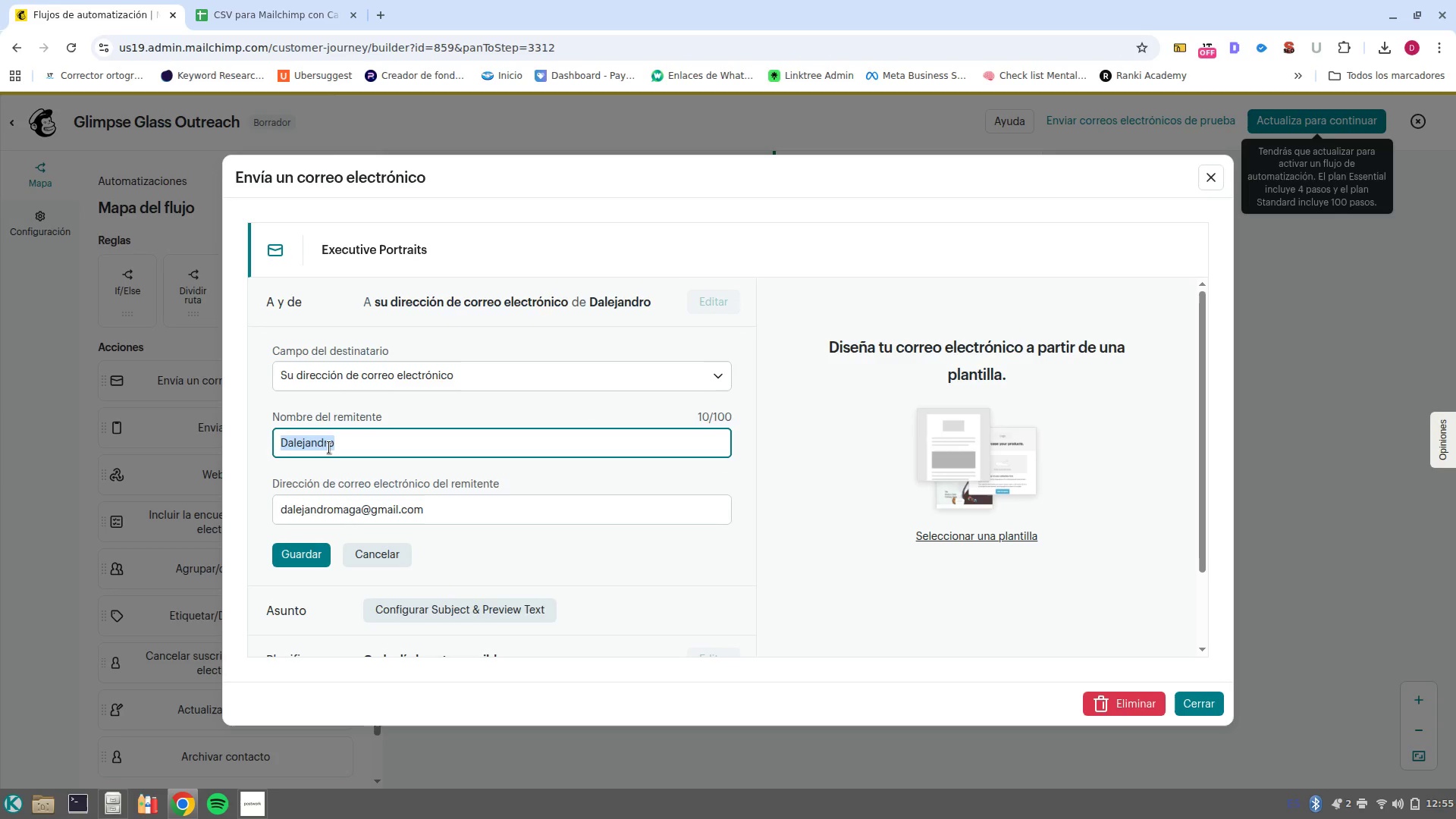 
triple_click([329, 447])
 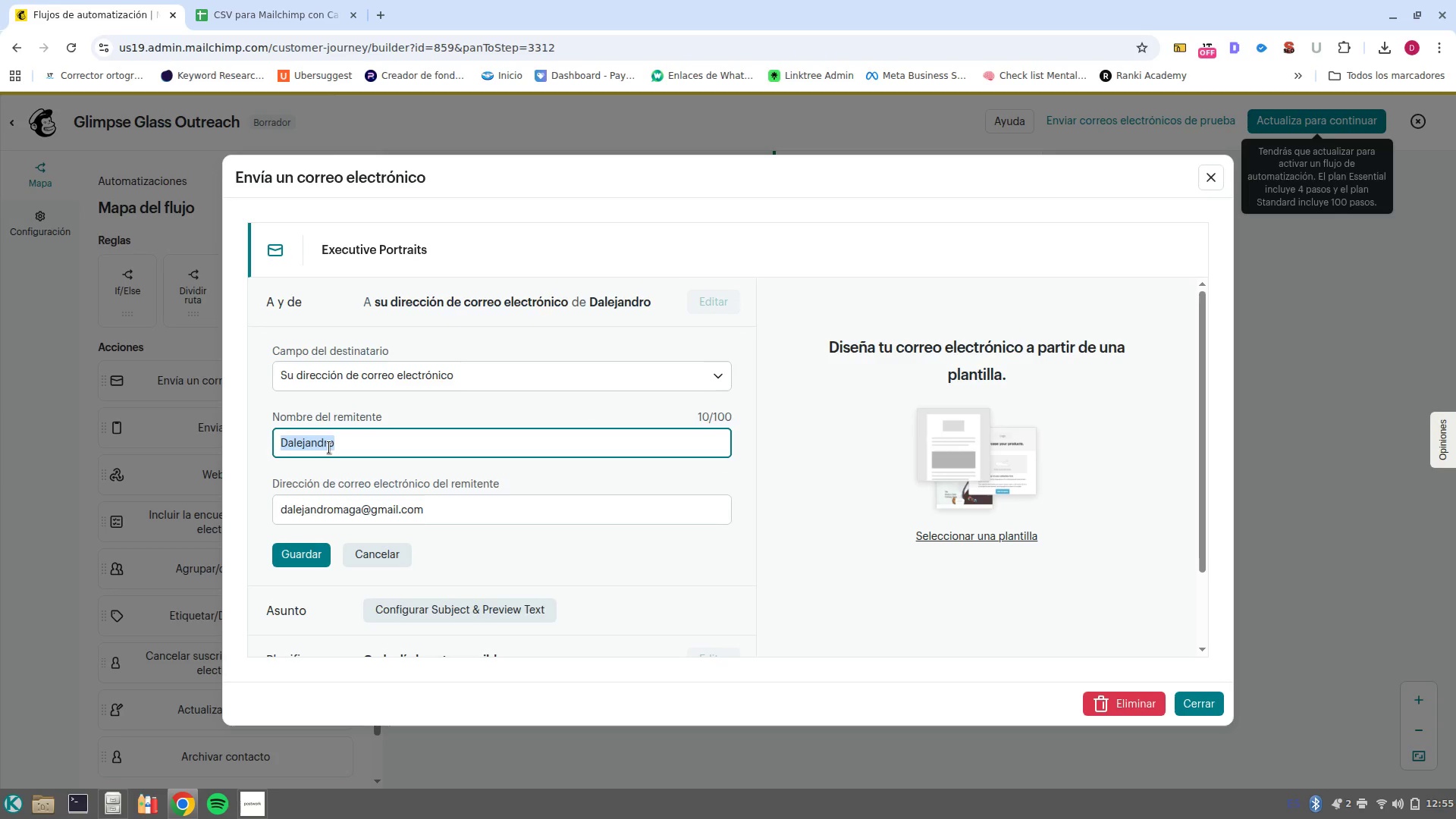 
key(Control+V)
 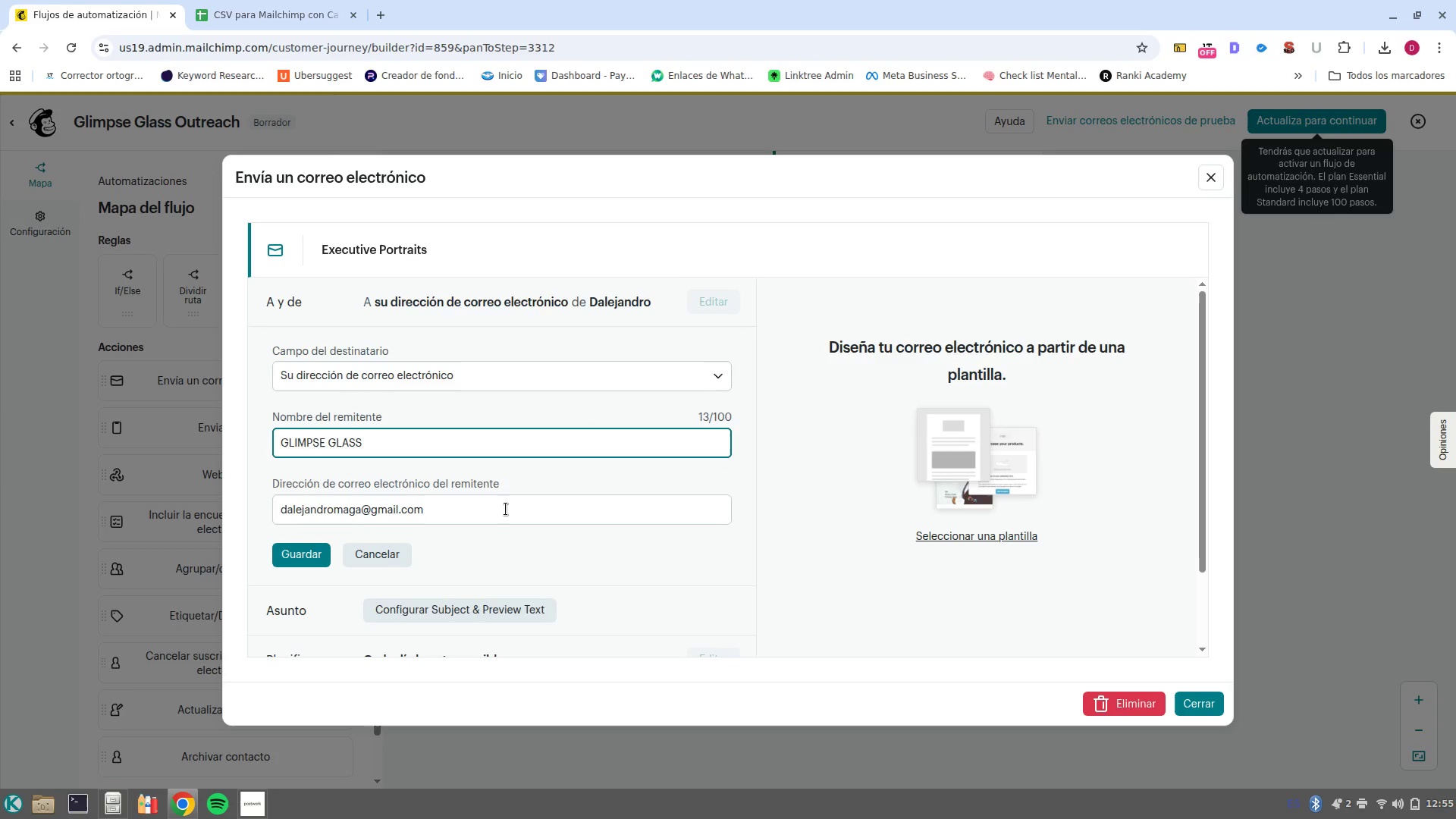 
left_click([297, 567])
 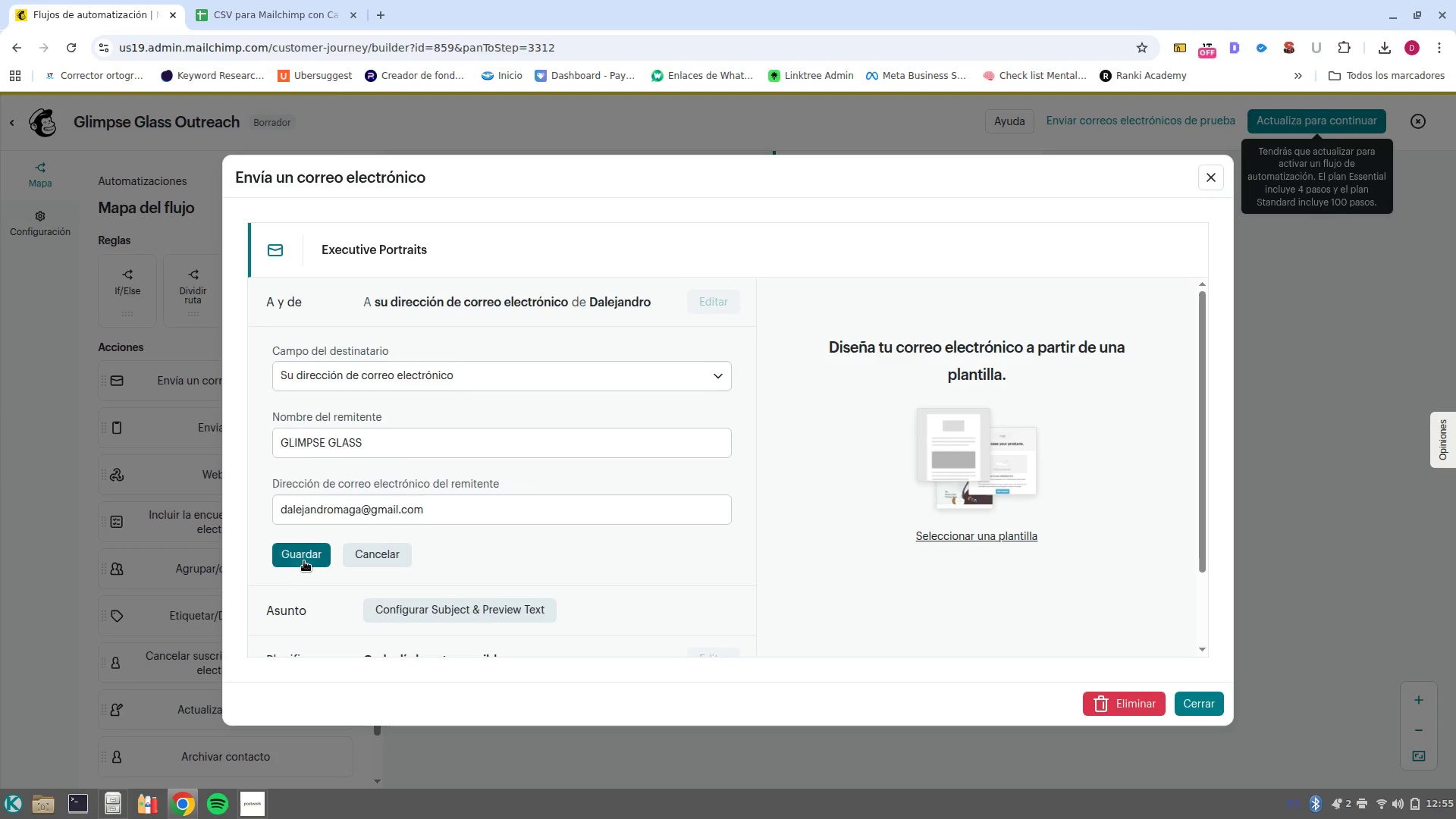 
left_click([304, 561])
 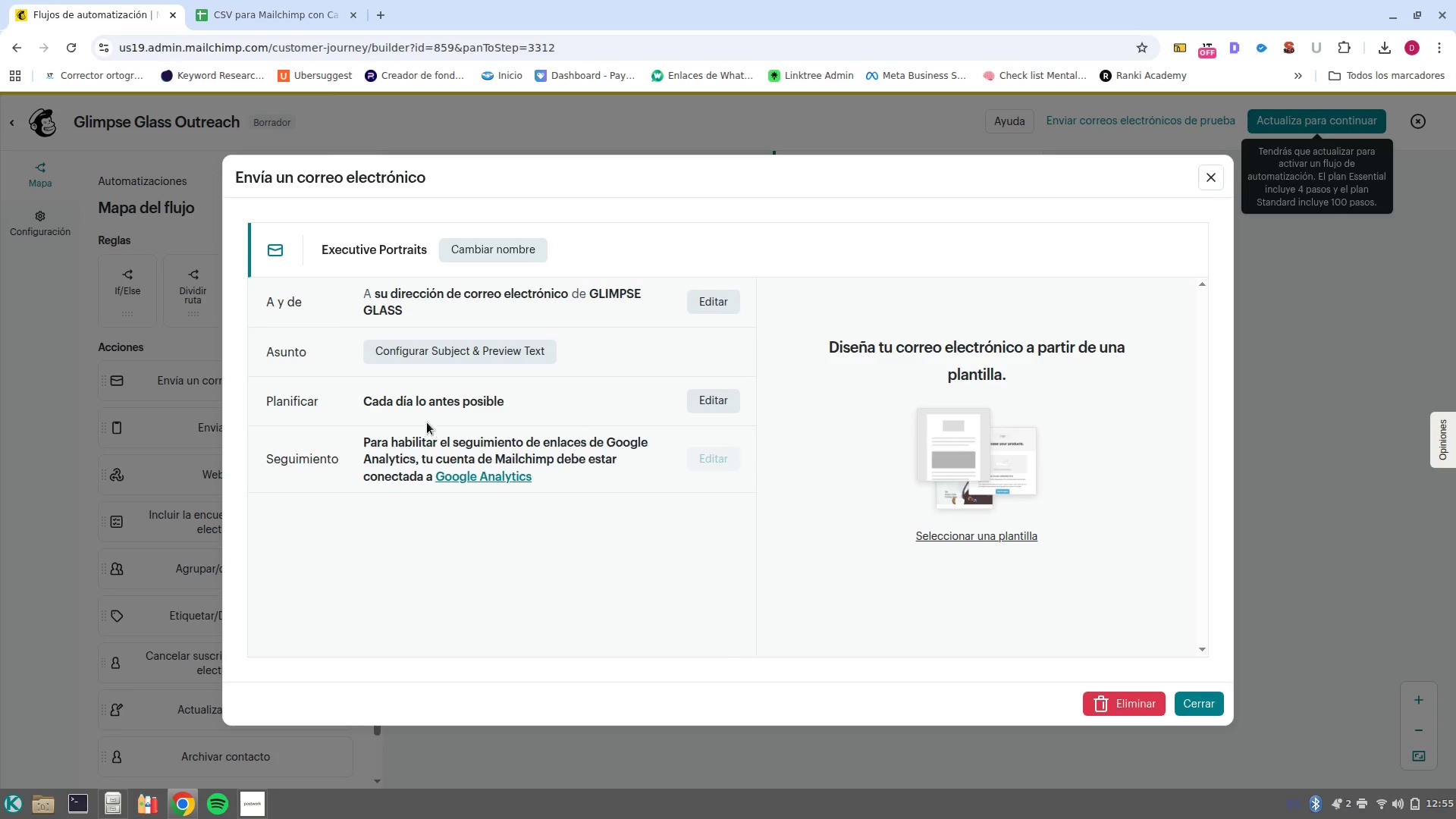 
left_click([478, 345])
 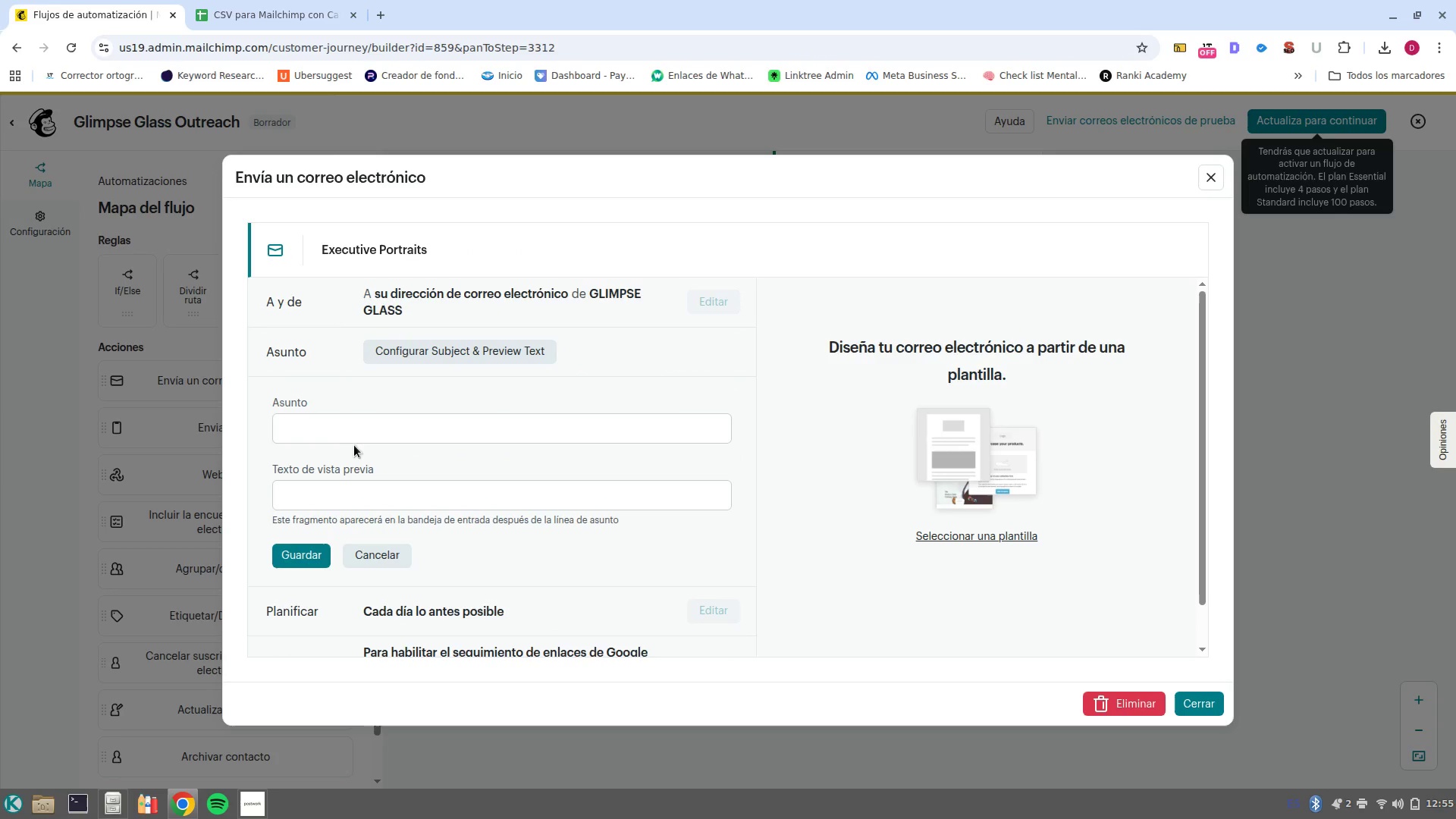 
left_click([352, 435])
 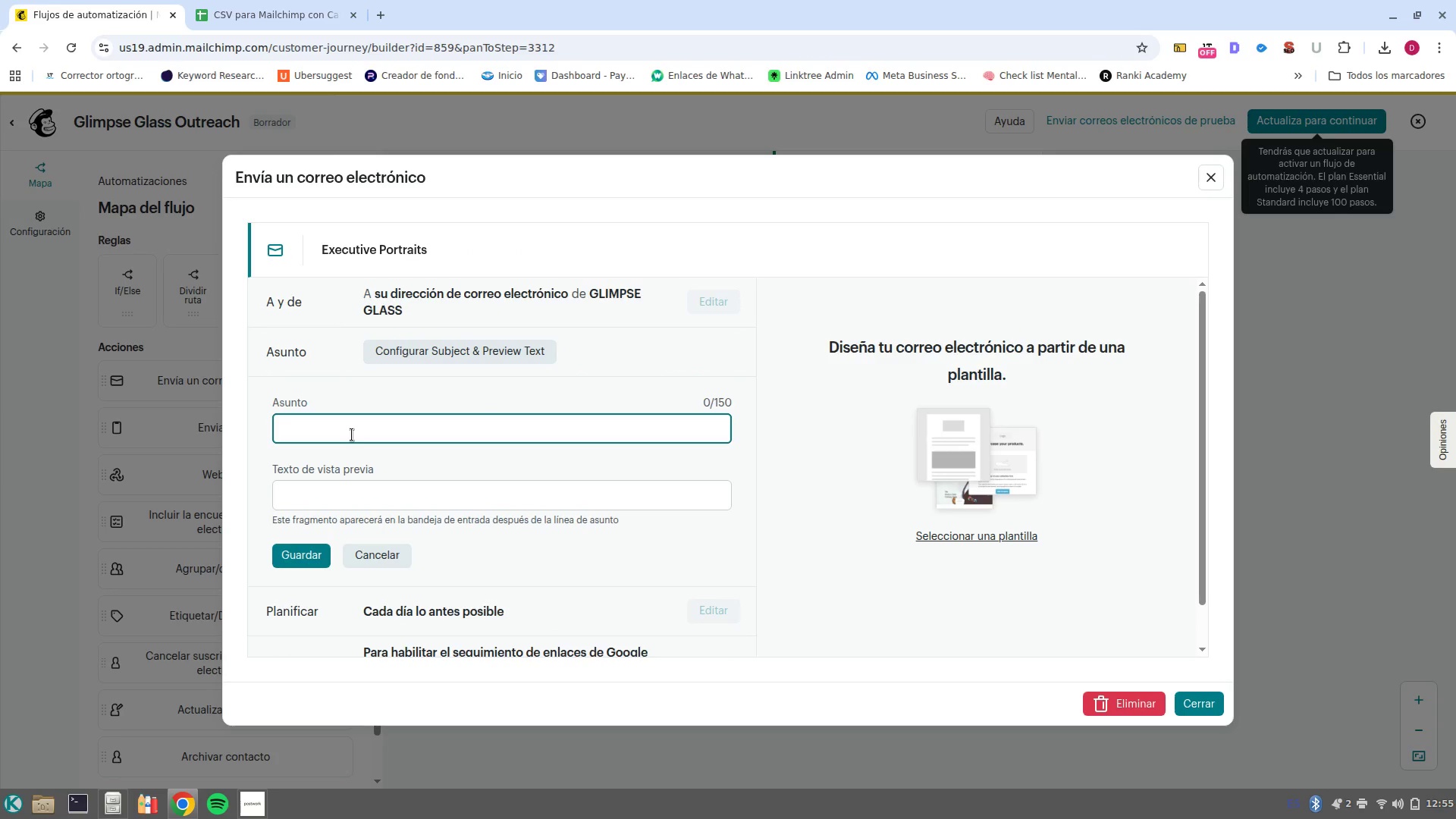 
type(Humanizing the brand at )
 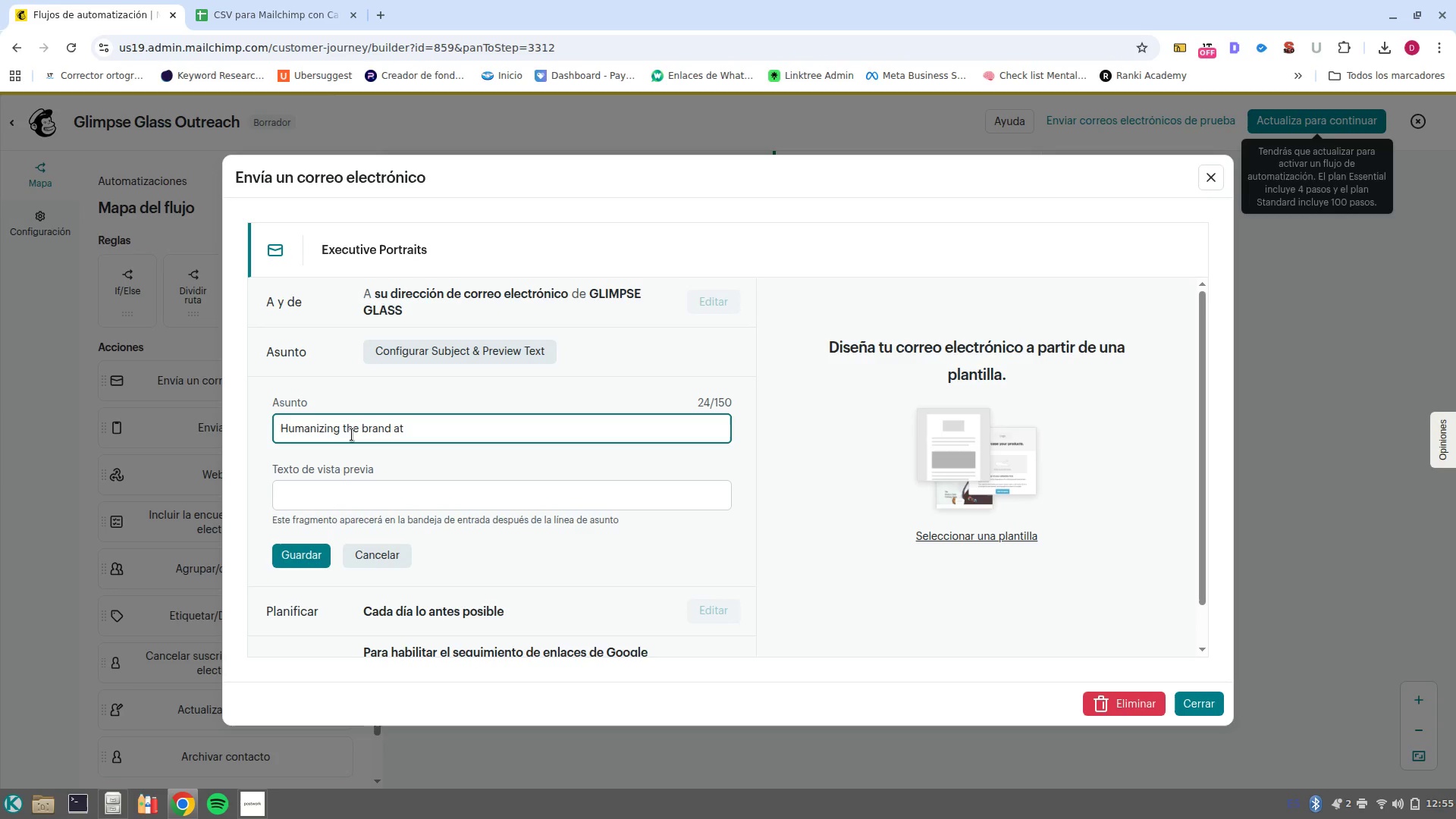 
type(+)
key(Backspace)
type(}1mmerge)
 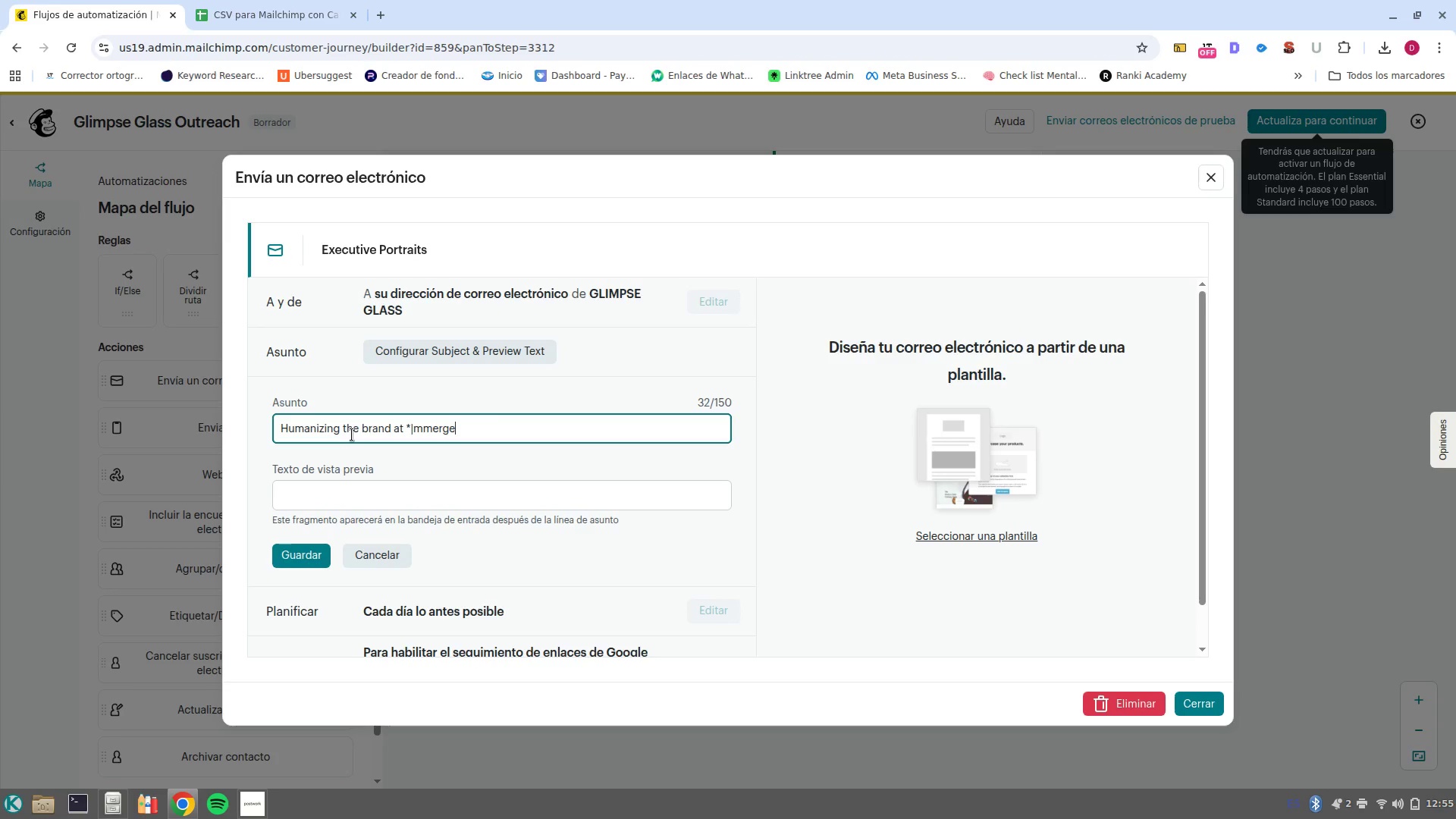 
hold_key(key=AltRight, duration=0.75)
 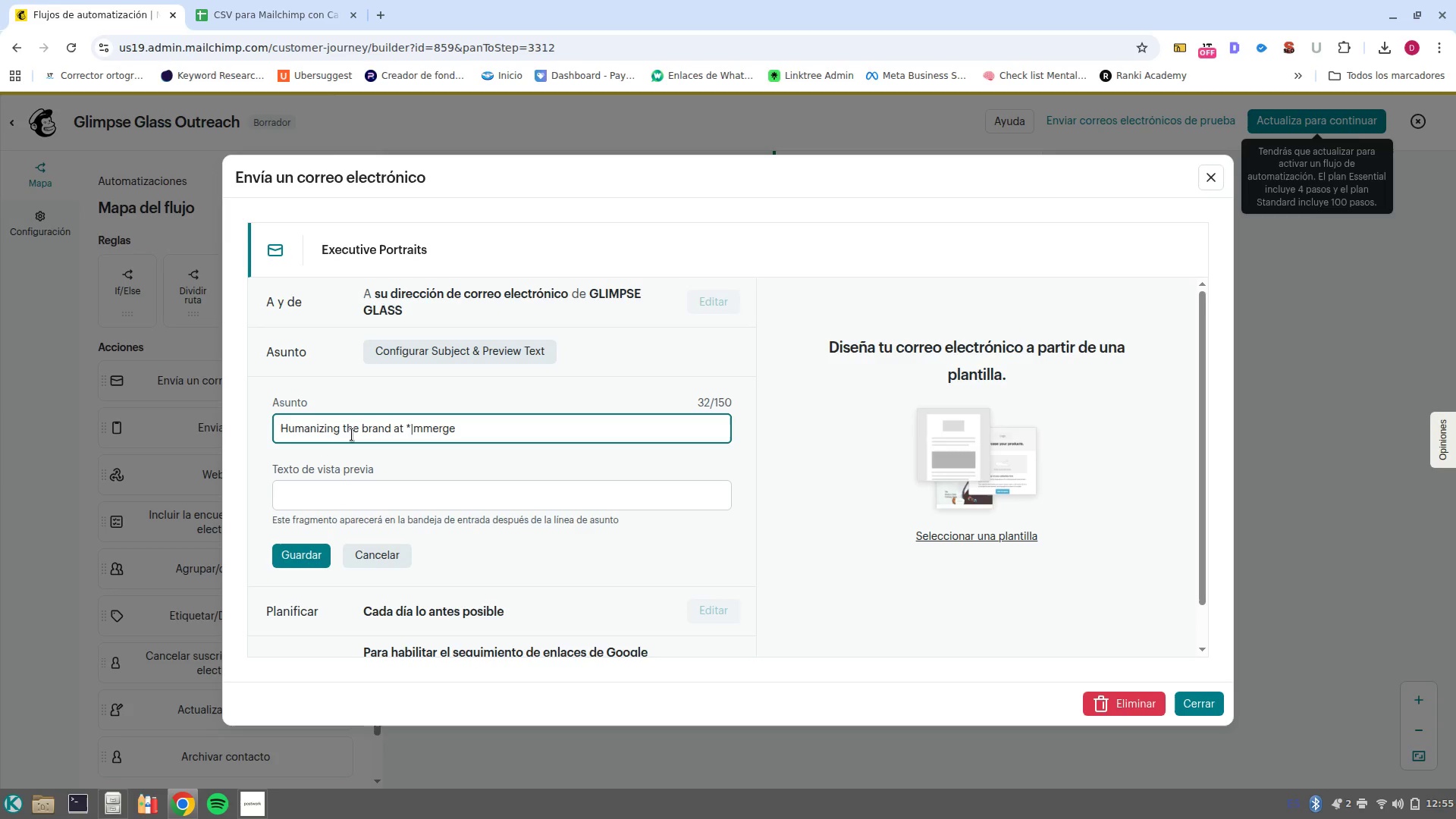 
key(Control+ControlLeft)
 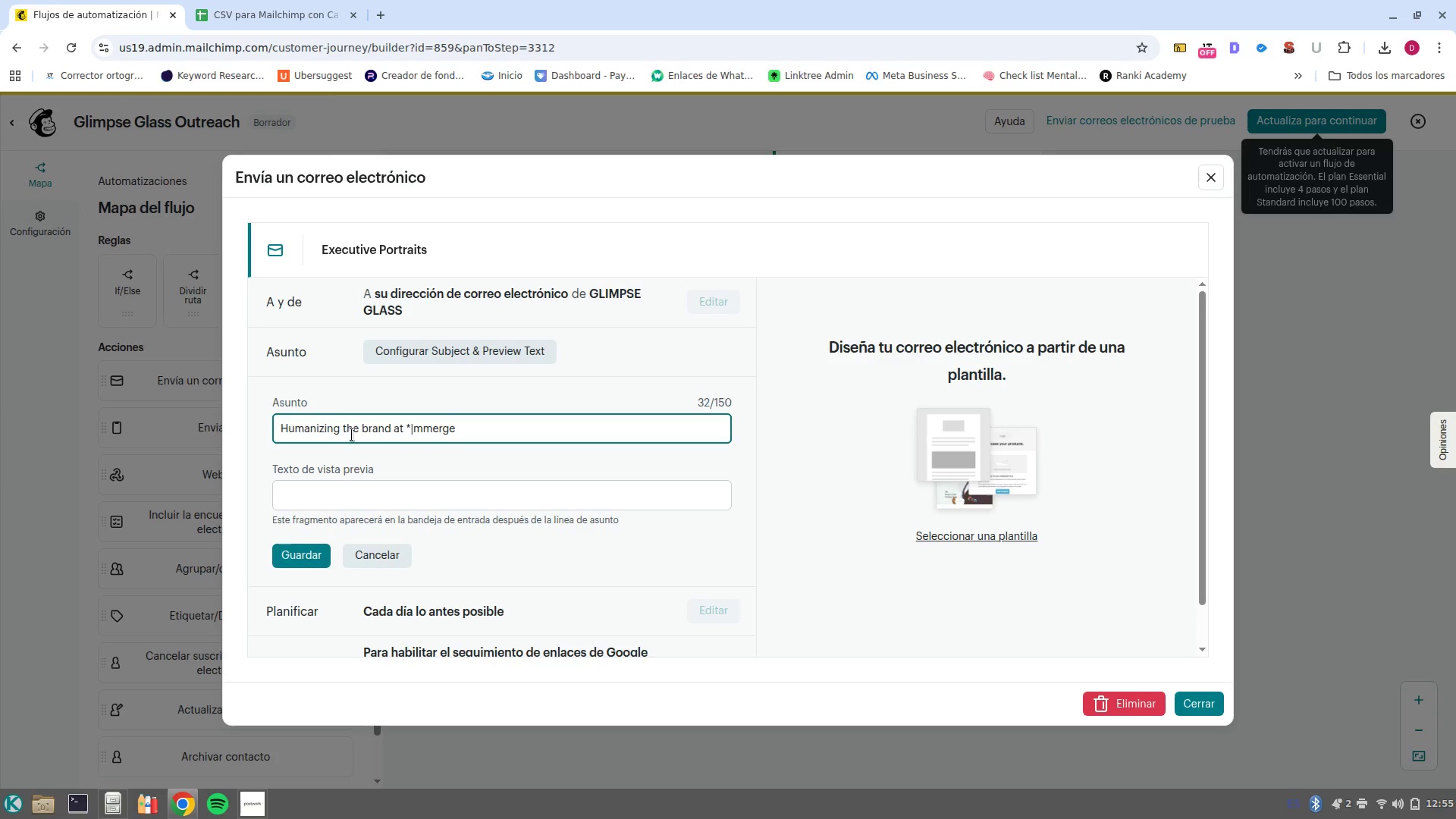 
key(Control+Backspace)
 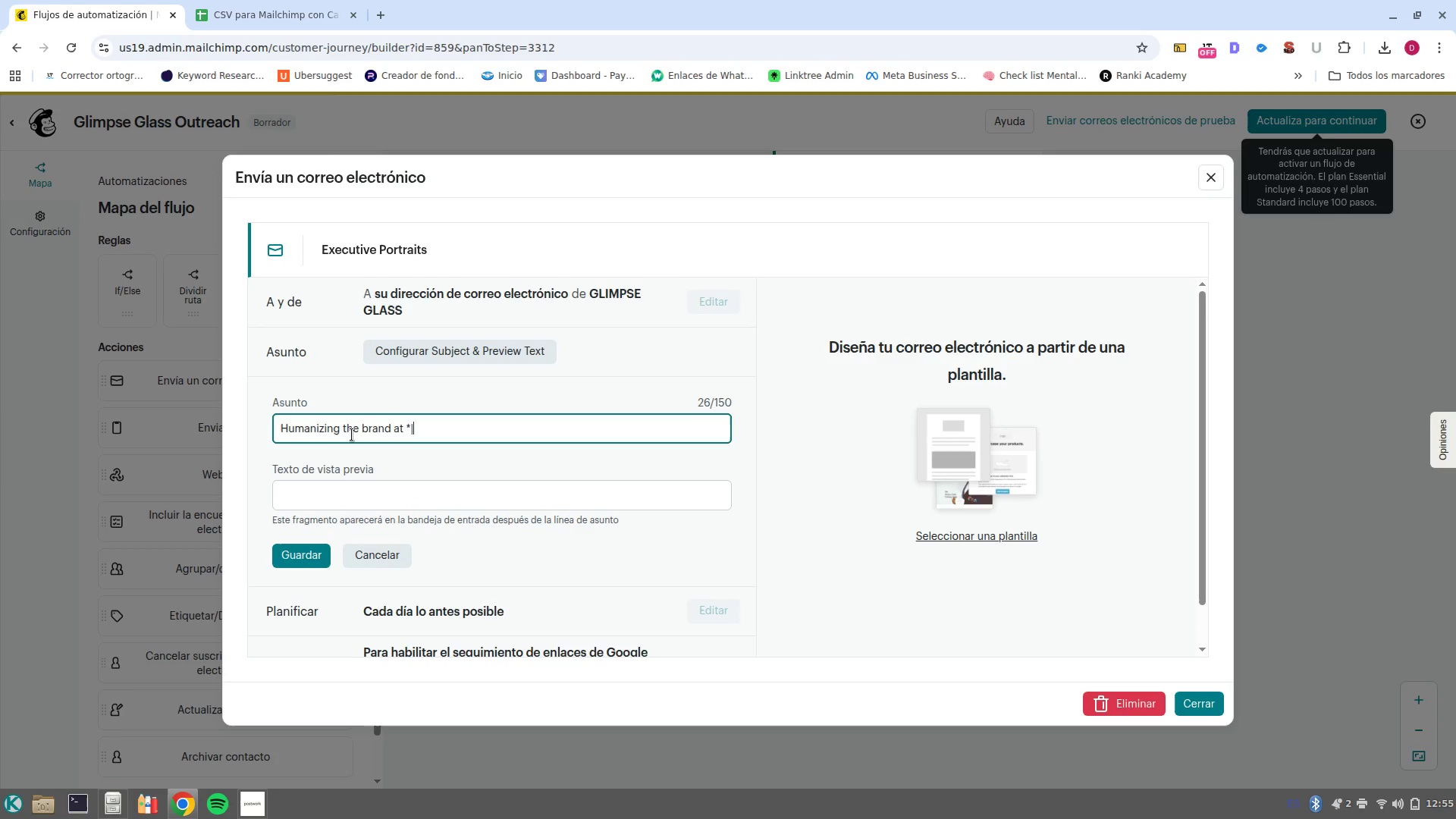 
type(ME)
key(Backspace)
type(MERGE24!)
key(Backspace)
type(1})
 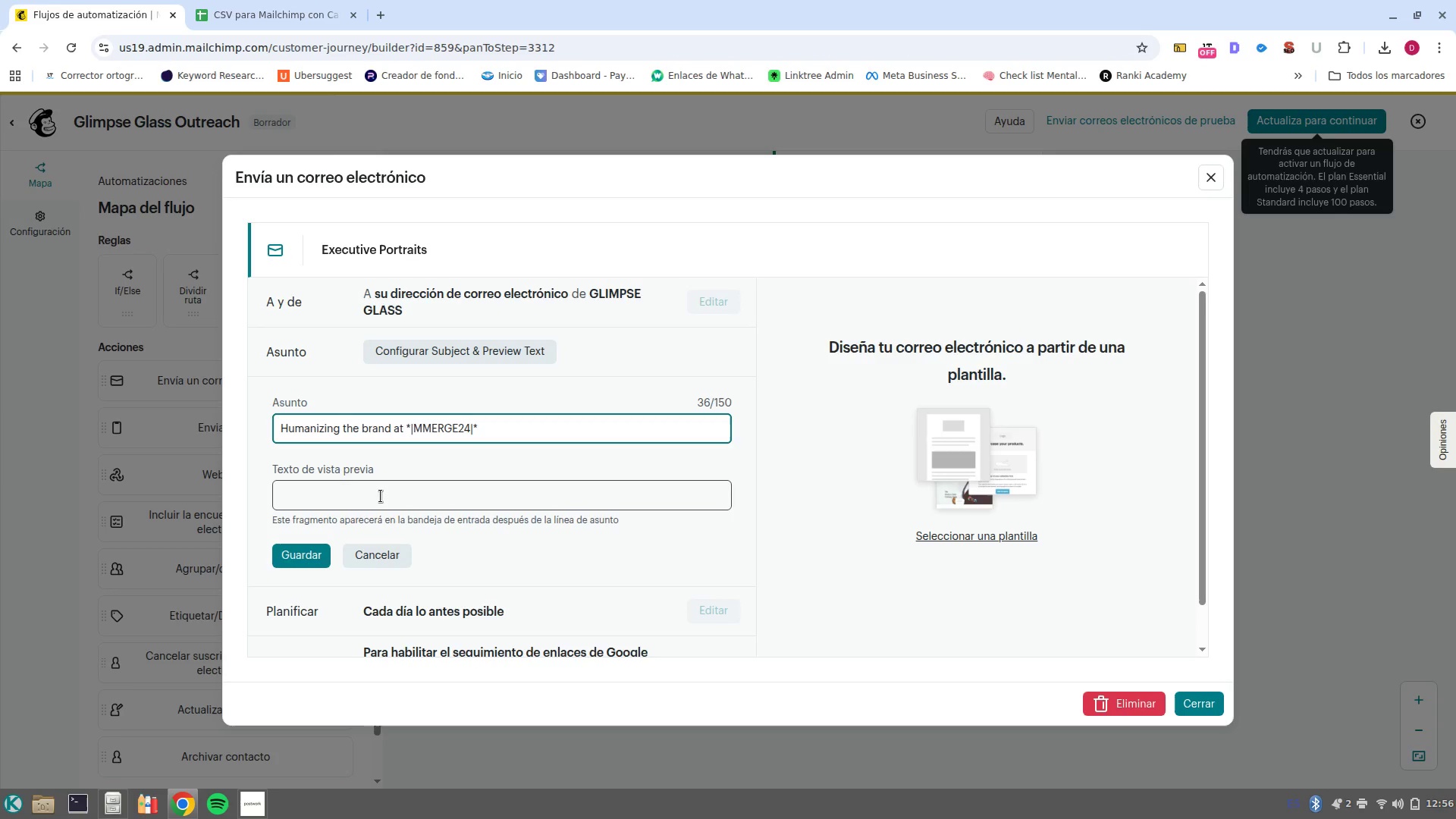 
 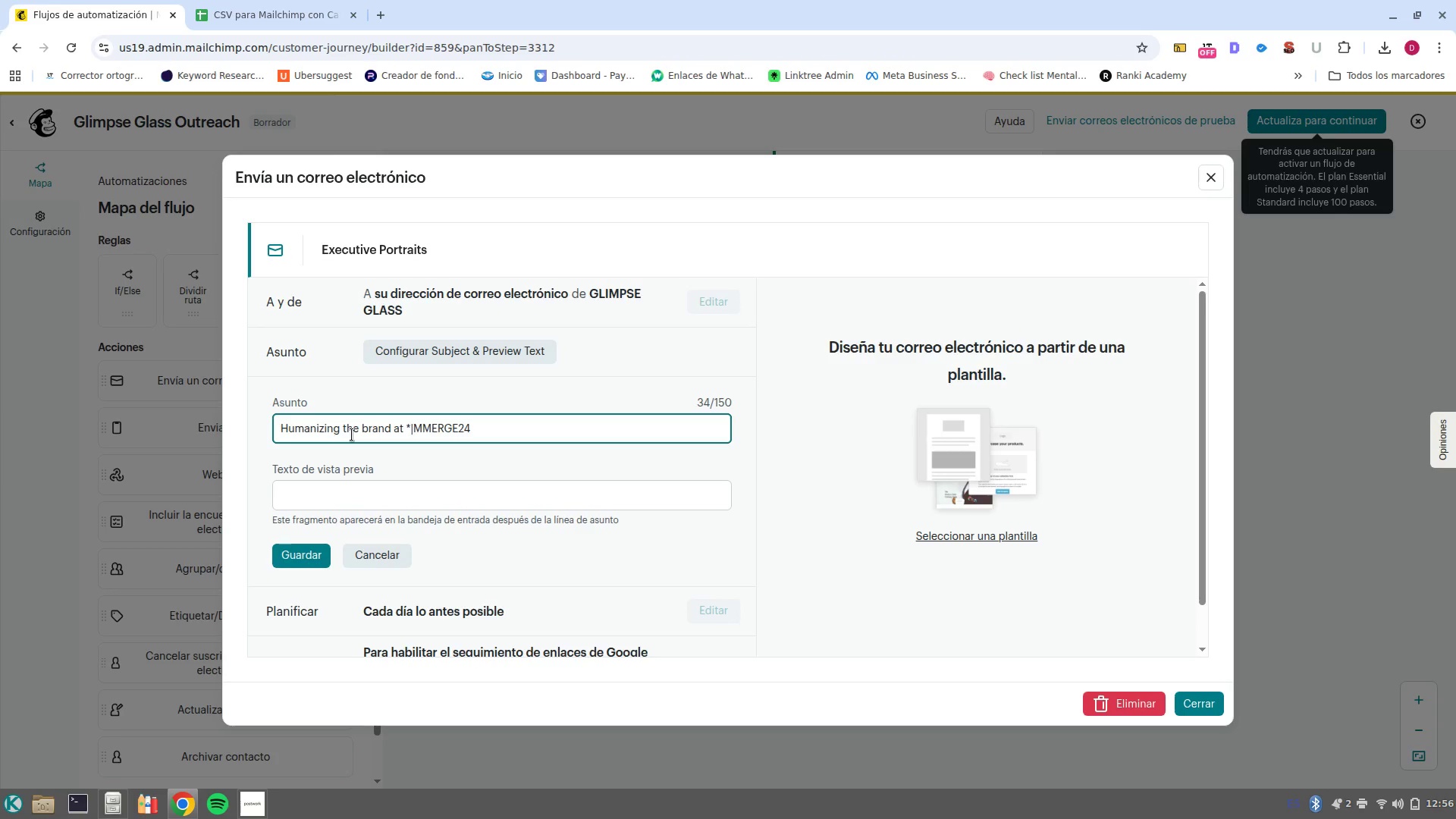 
hold_key(key=AltRight, duration=0.39)
 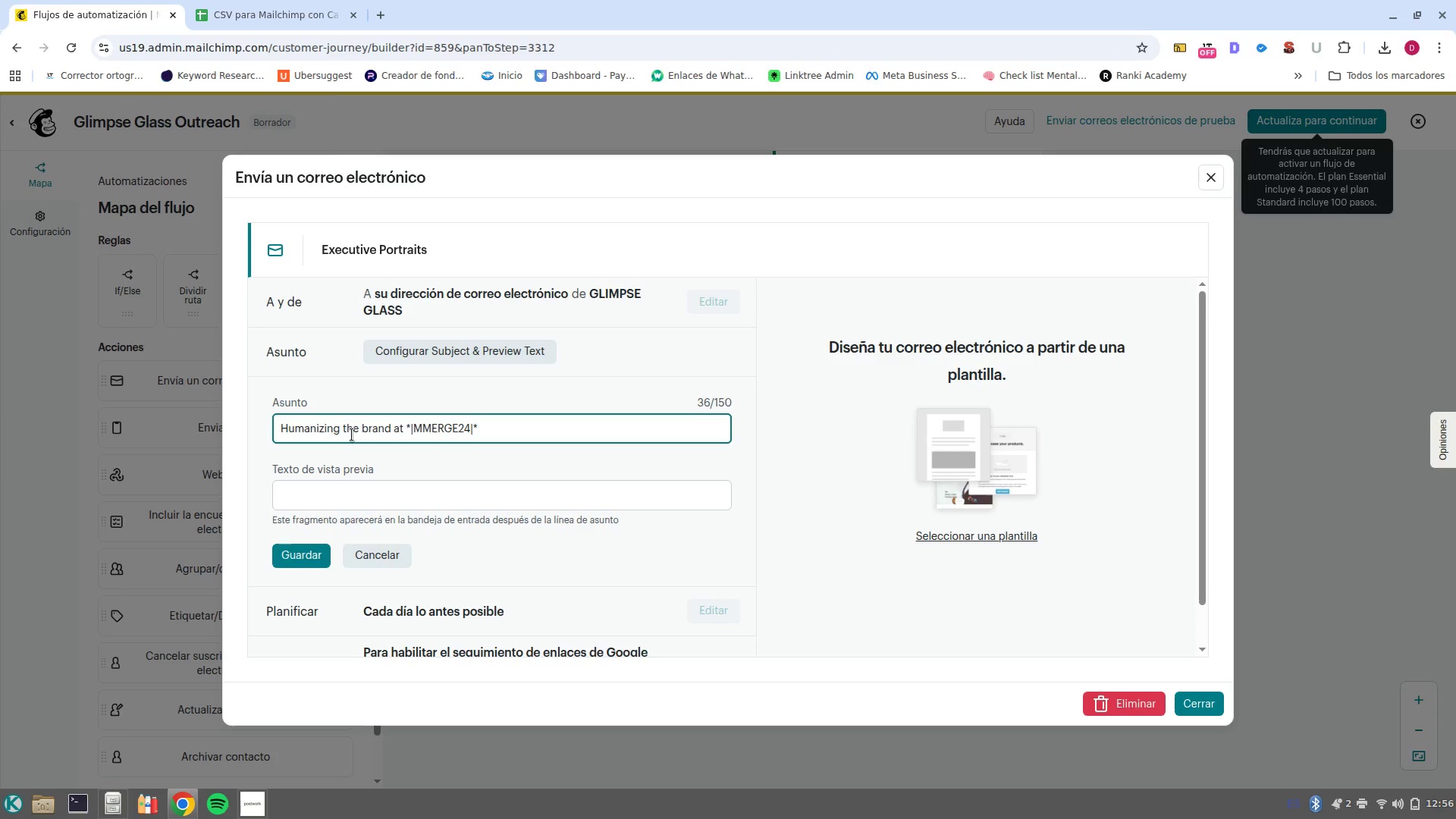 
left_click([381, 496])
 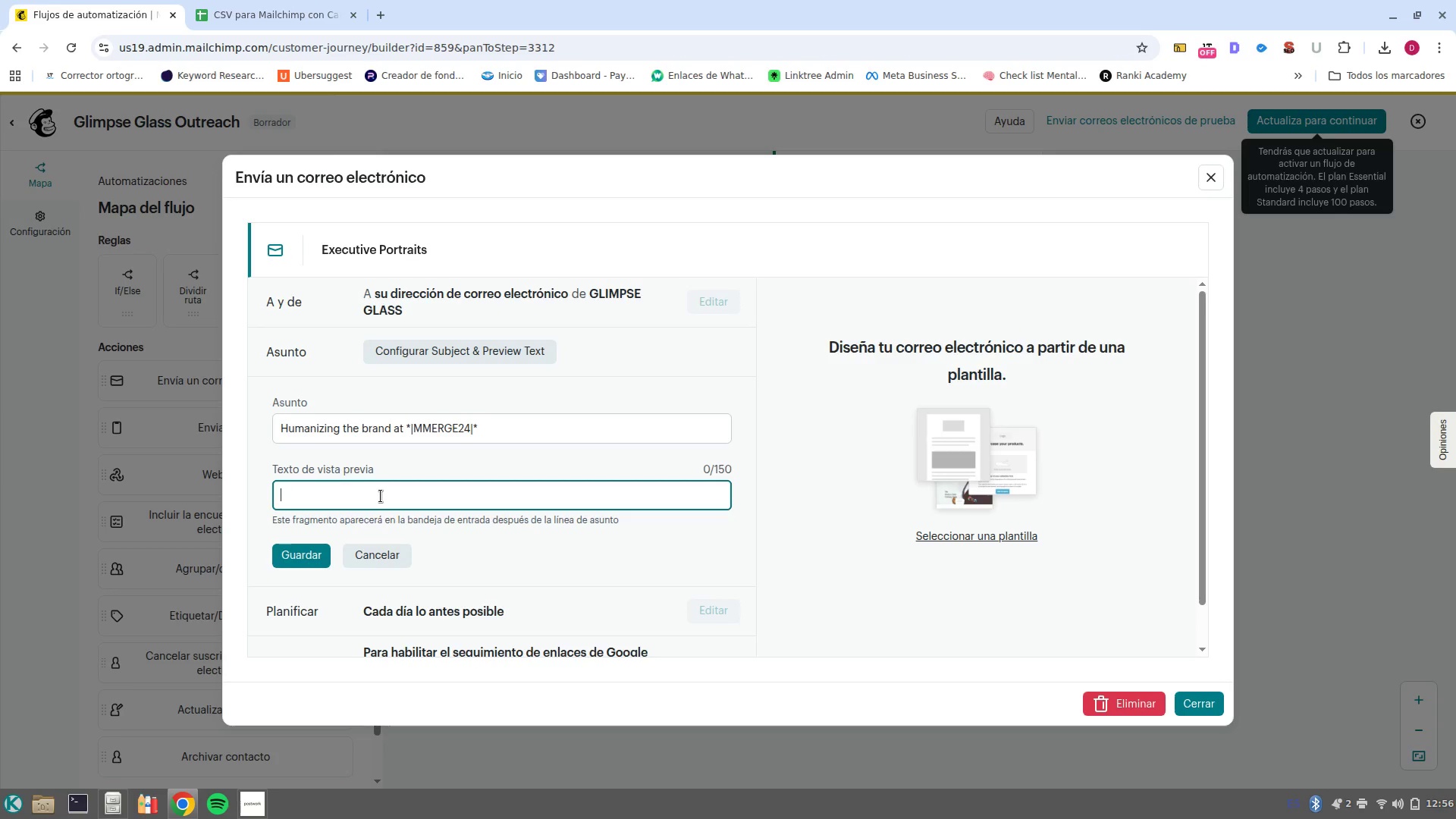 
type(A specialized portrait session for yoyu)
key(Backspace)
key(Backspace)
type(ur executive team)
 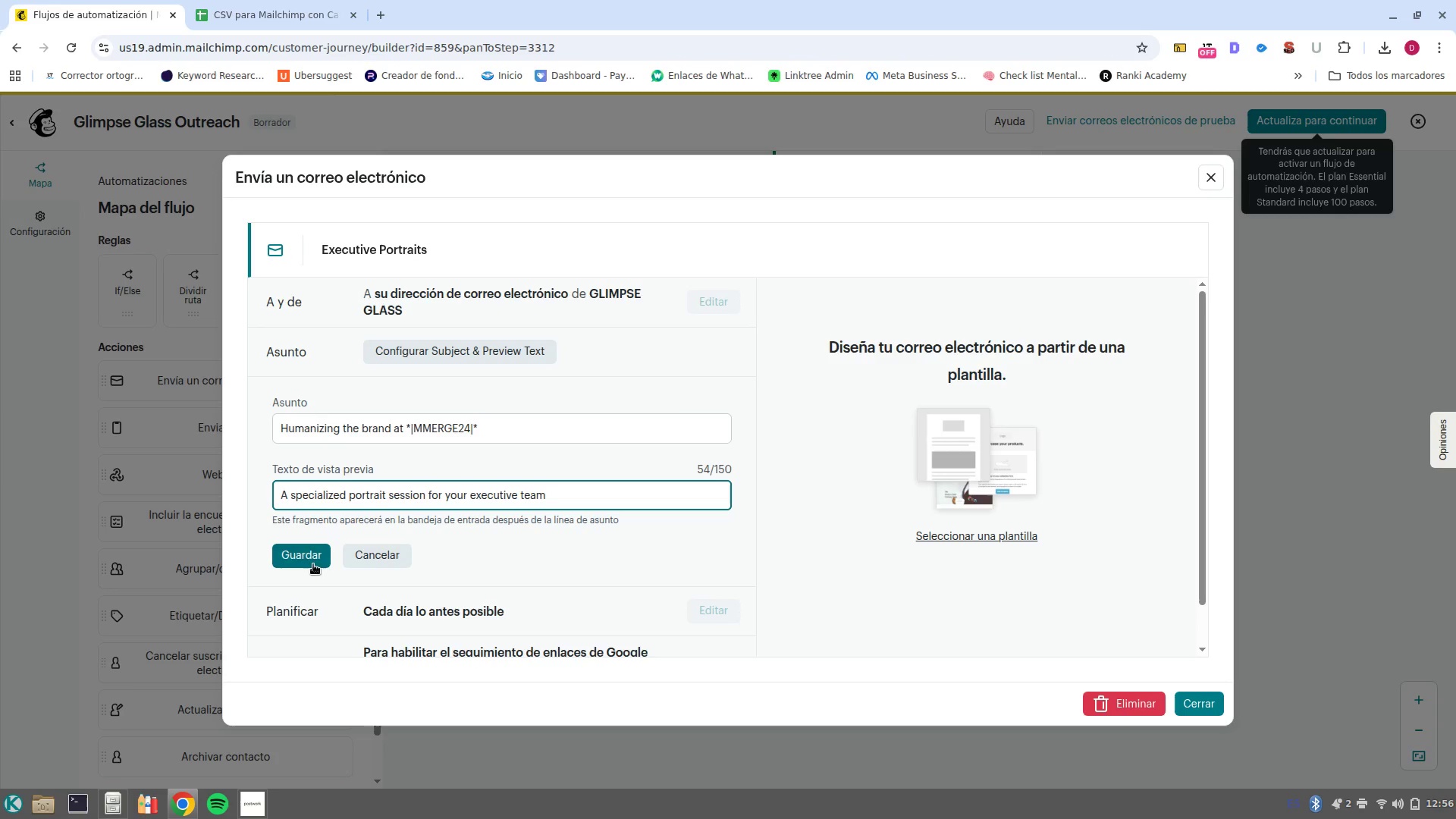 
left_click([315, 563])
 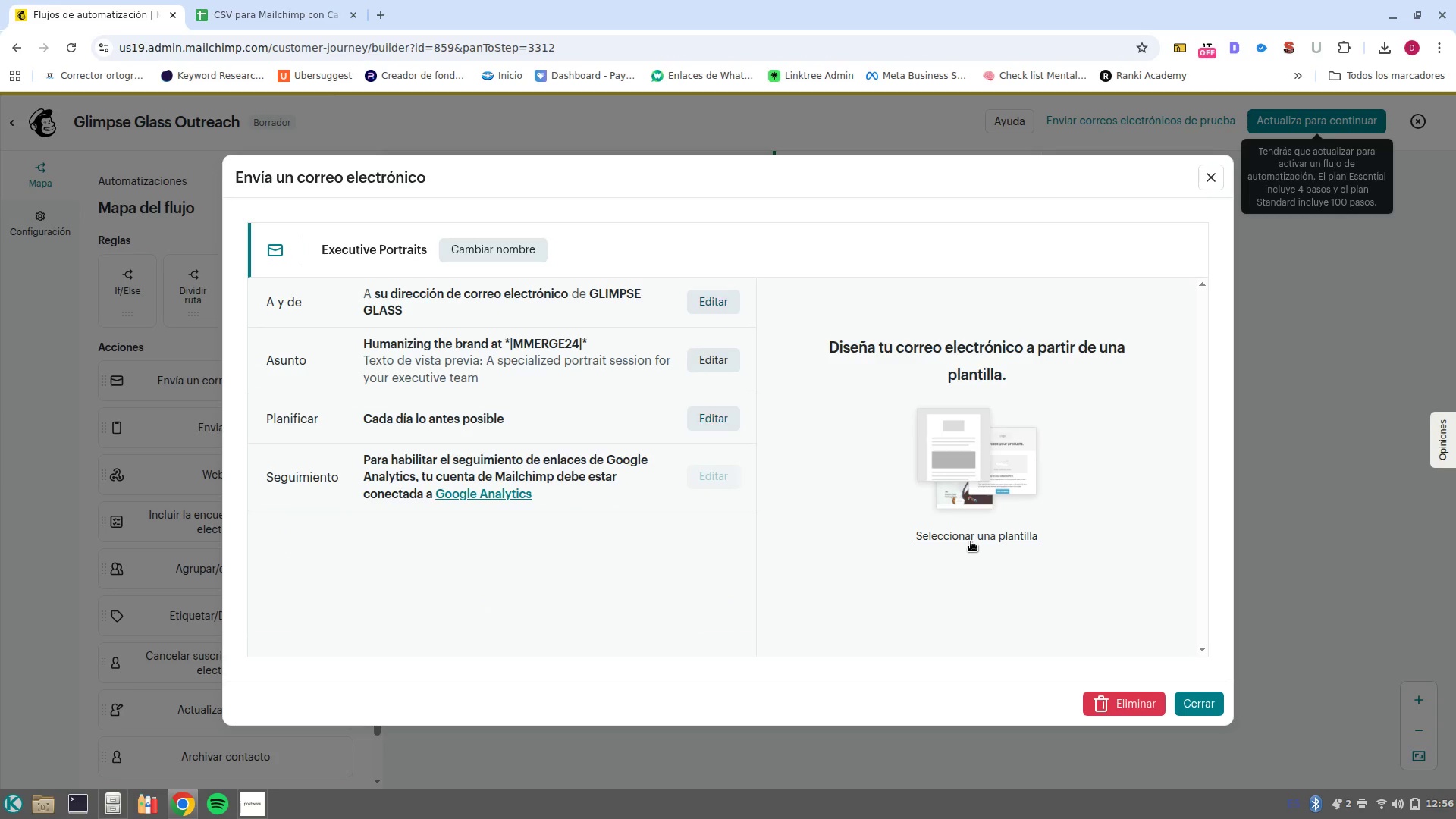 
left_click([971, 541])
 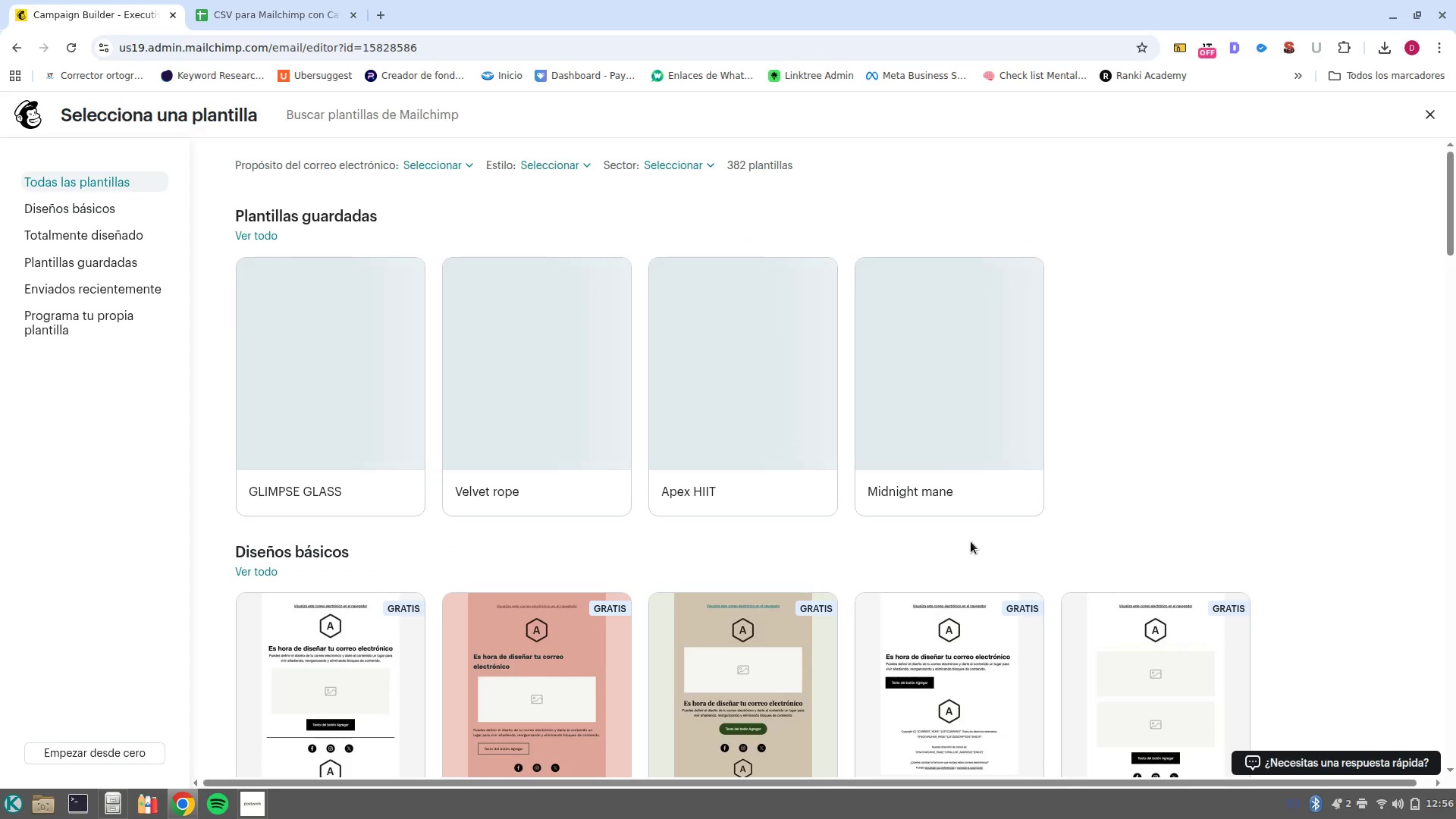 
wait(6.9)
 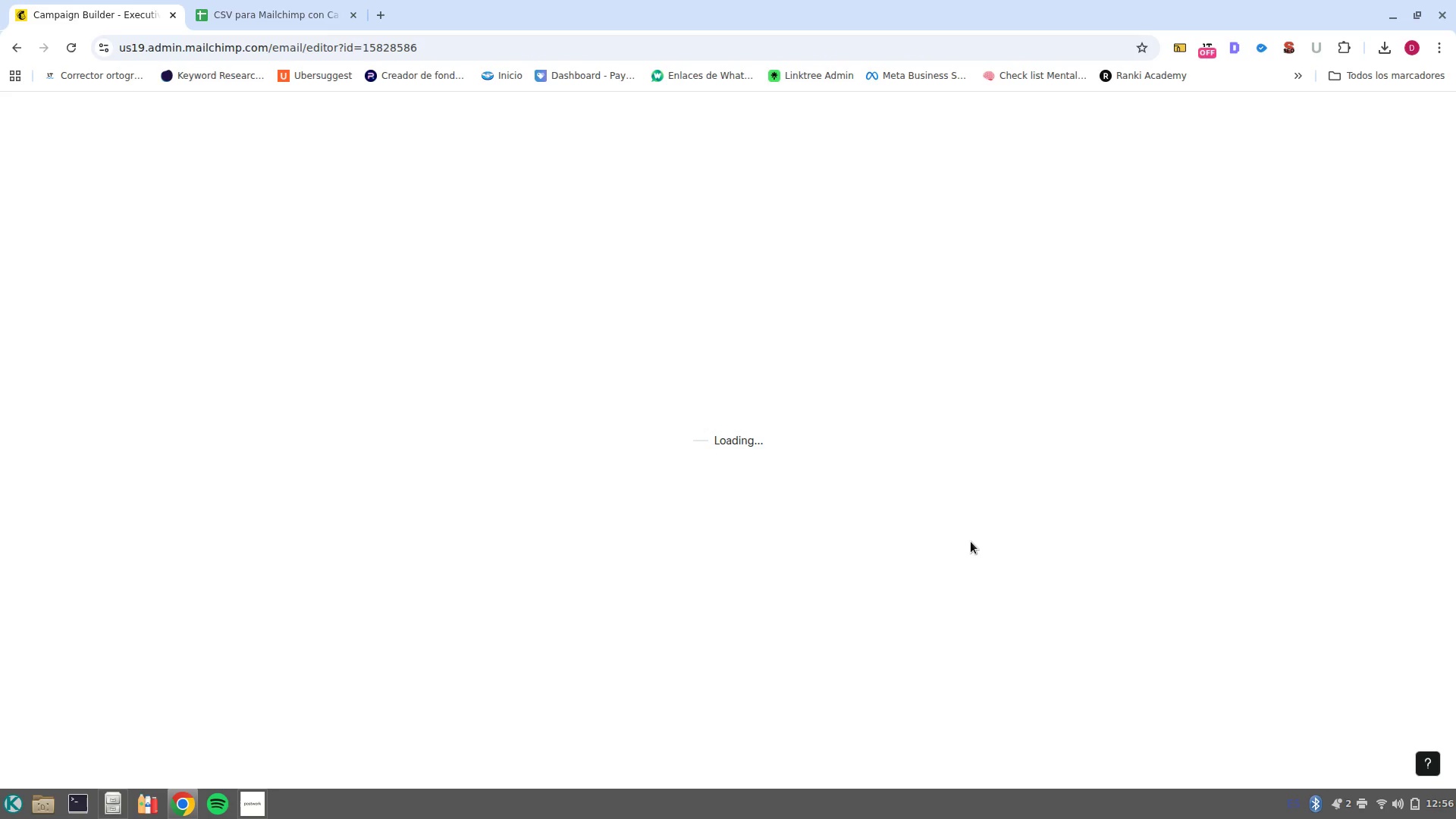 
left_click([328, 372])
 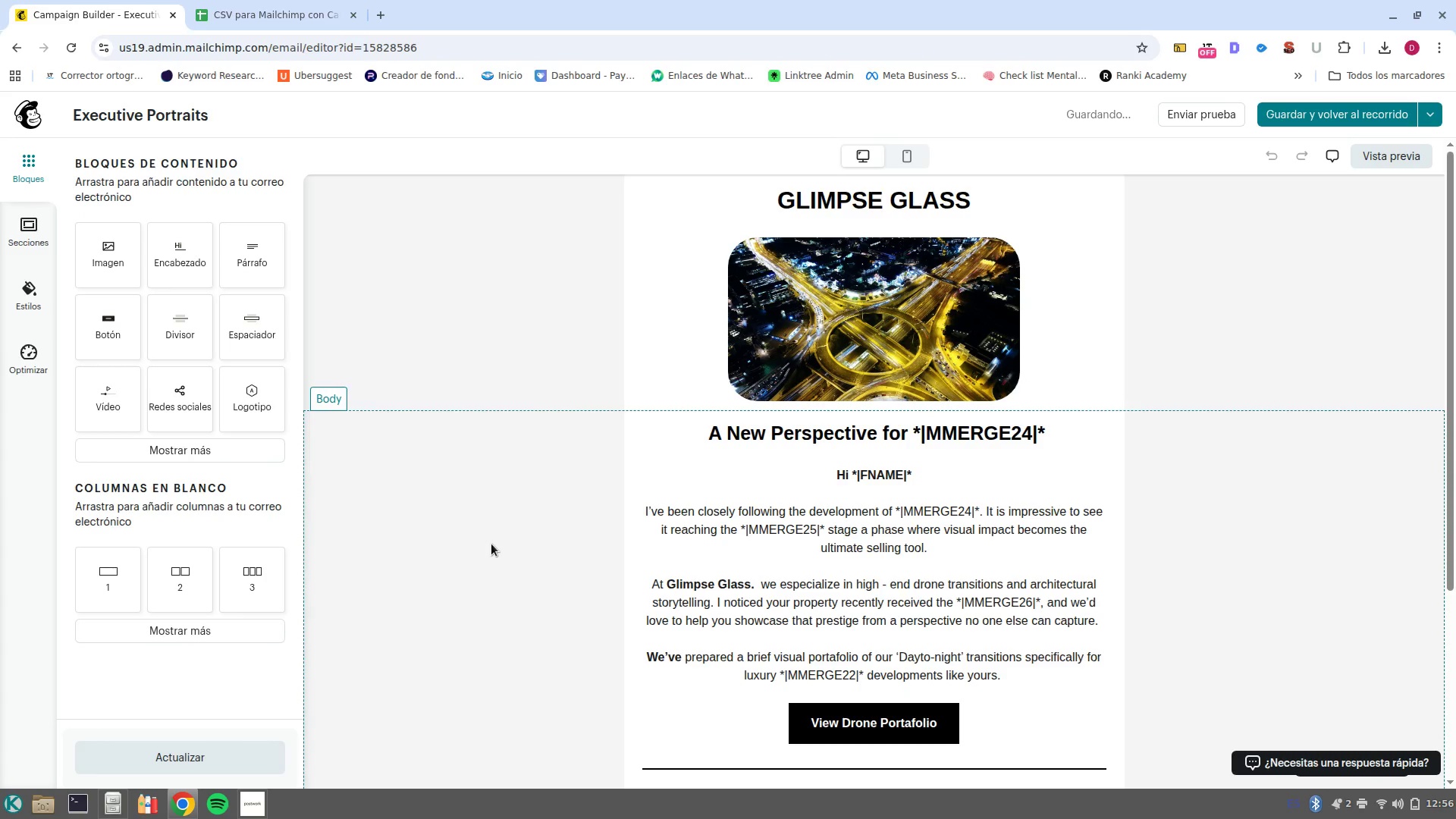 
scroll: coordinate [740, 660], scroll_direction: up, amount: 4.0
 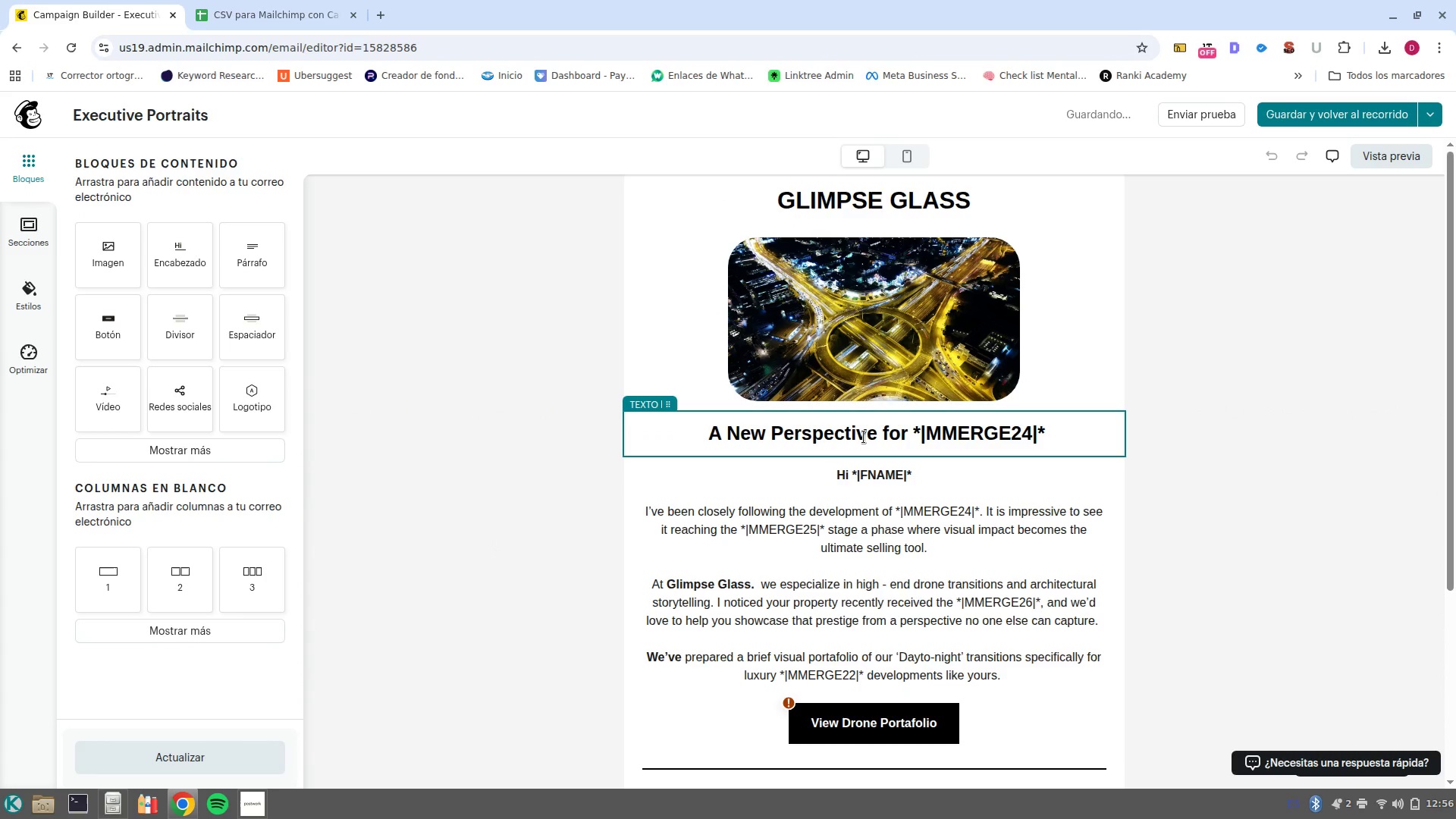 
double_click([864, 437])
 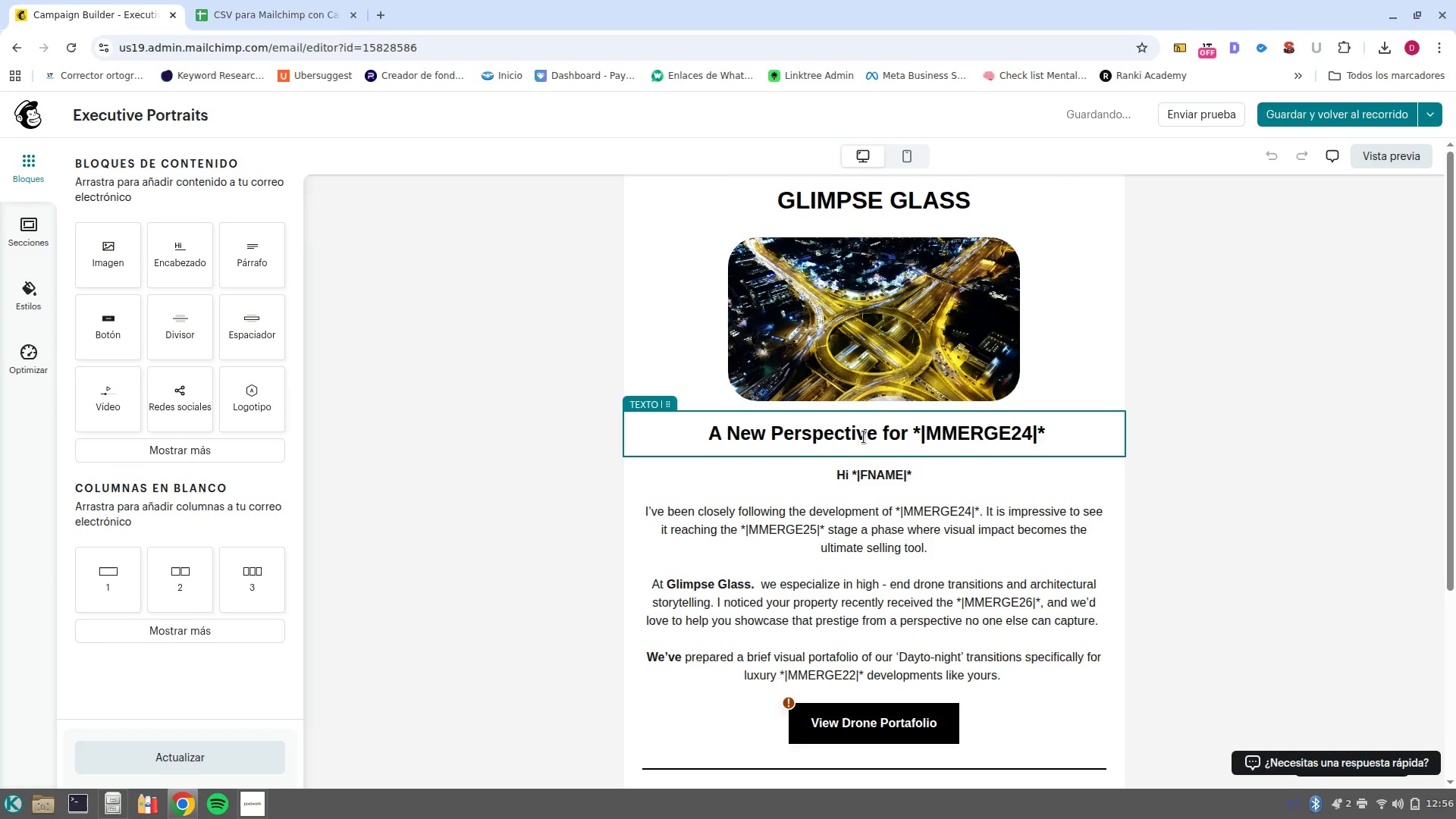 
triple_click([864, 437])
 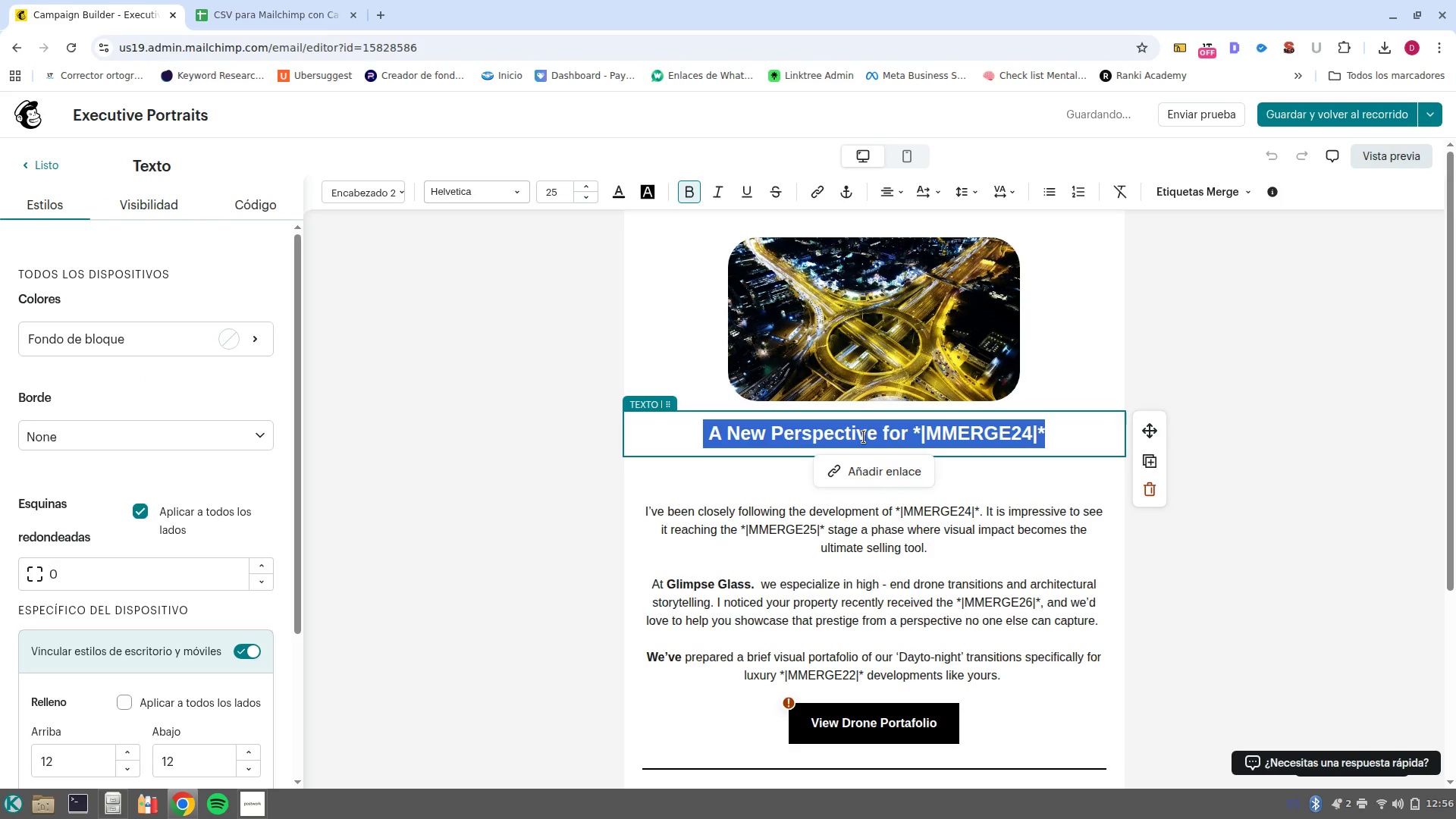 
type(A New Face for)
 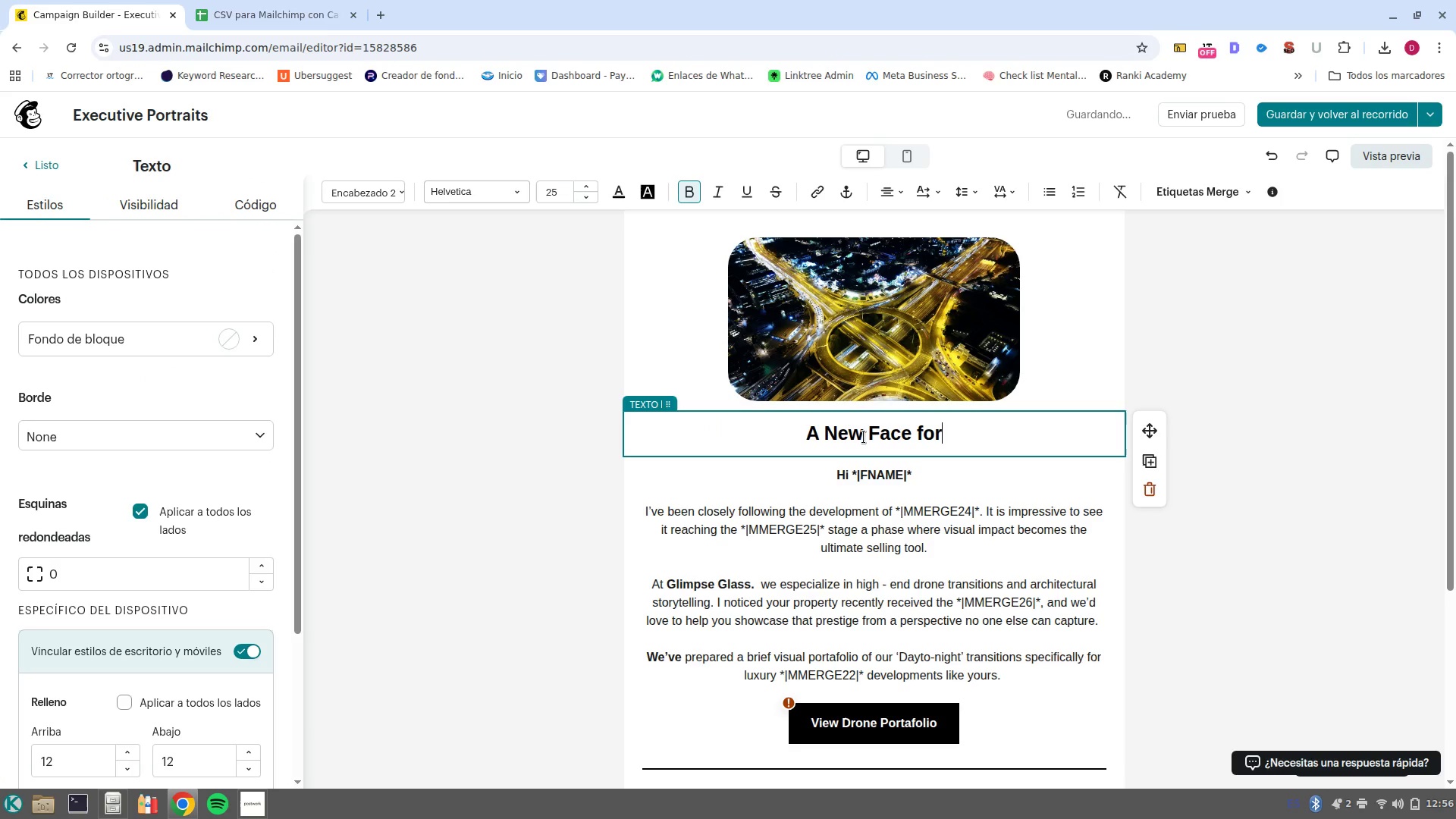 
key(ArrowLeft)
 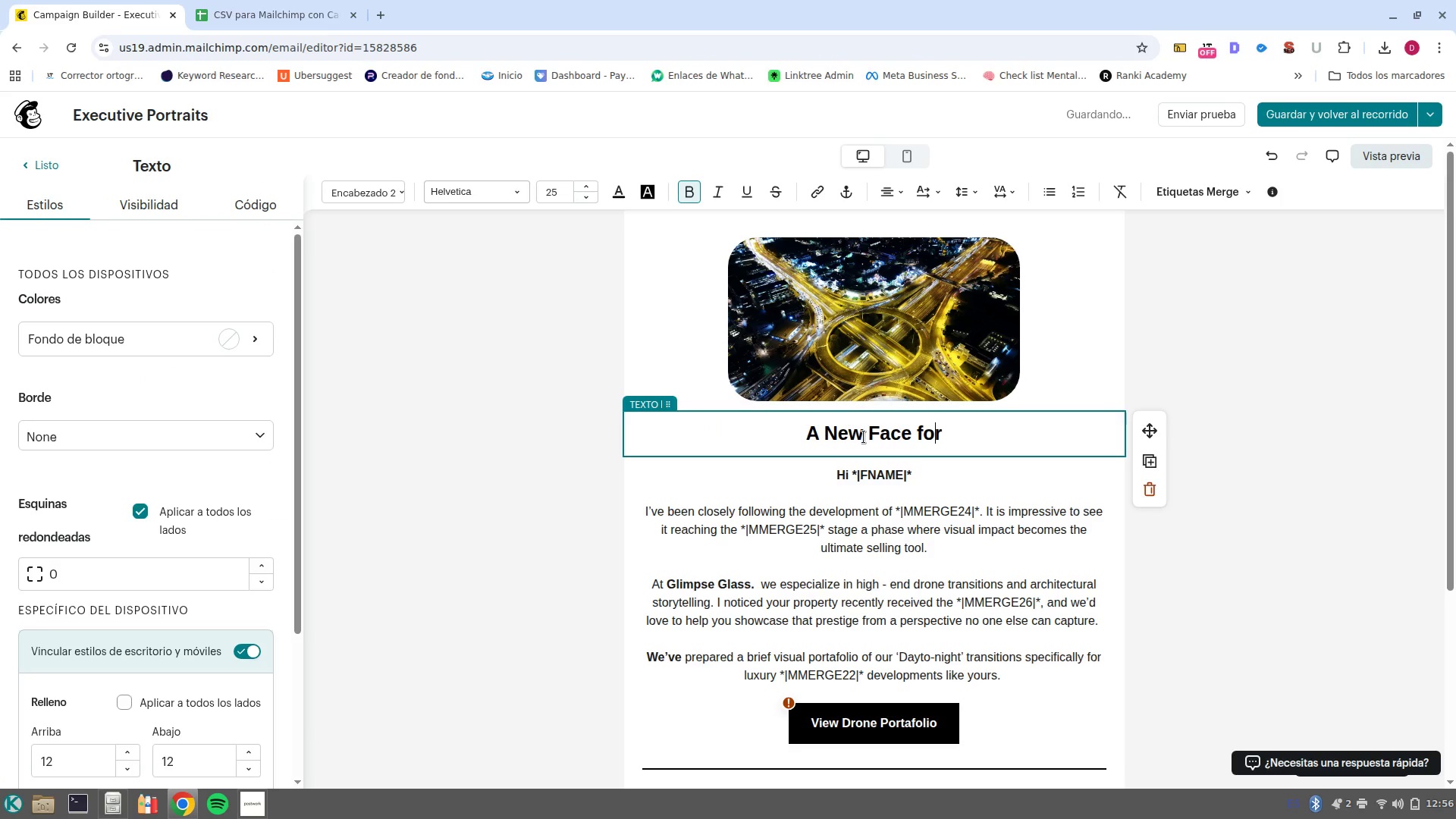 
key(ArrowRight)
 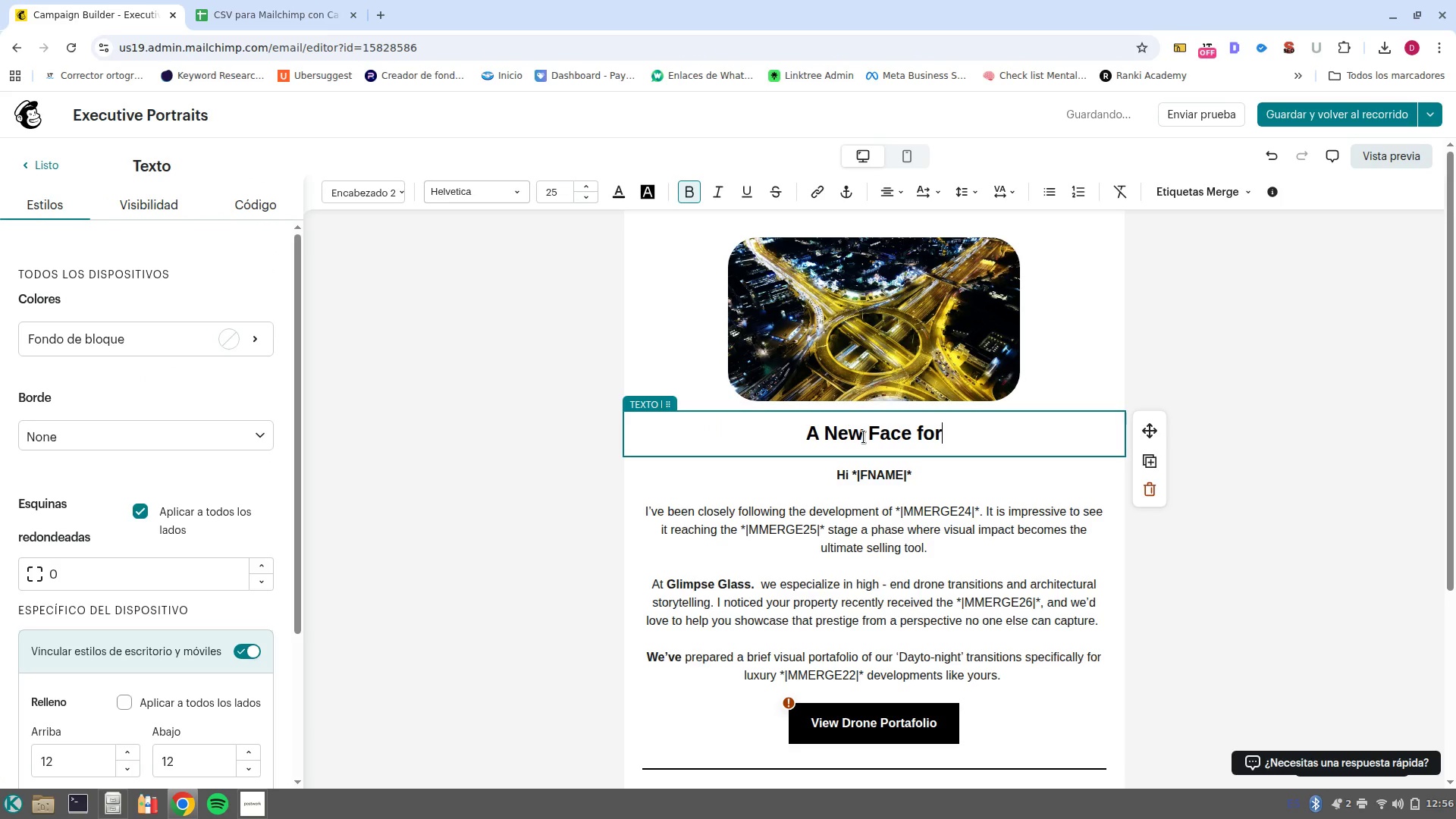 
key(ArrowRight)
 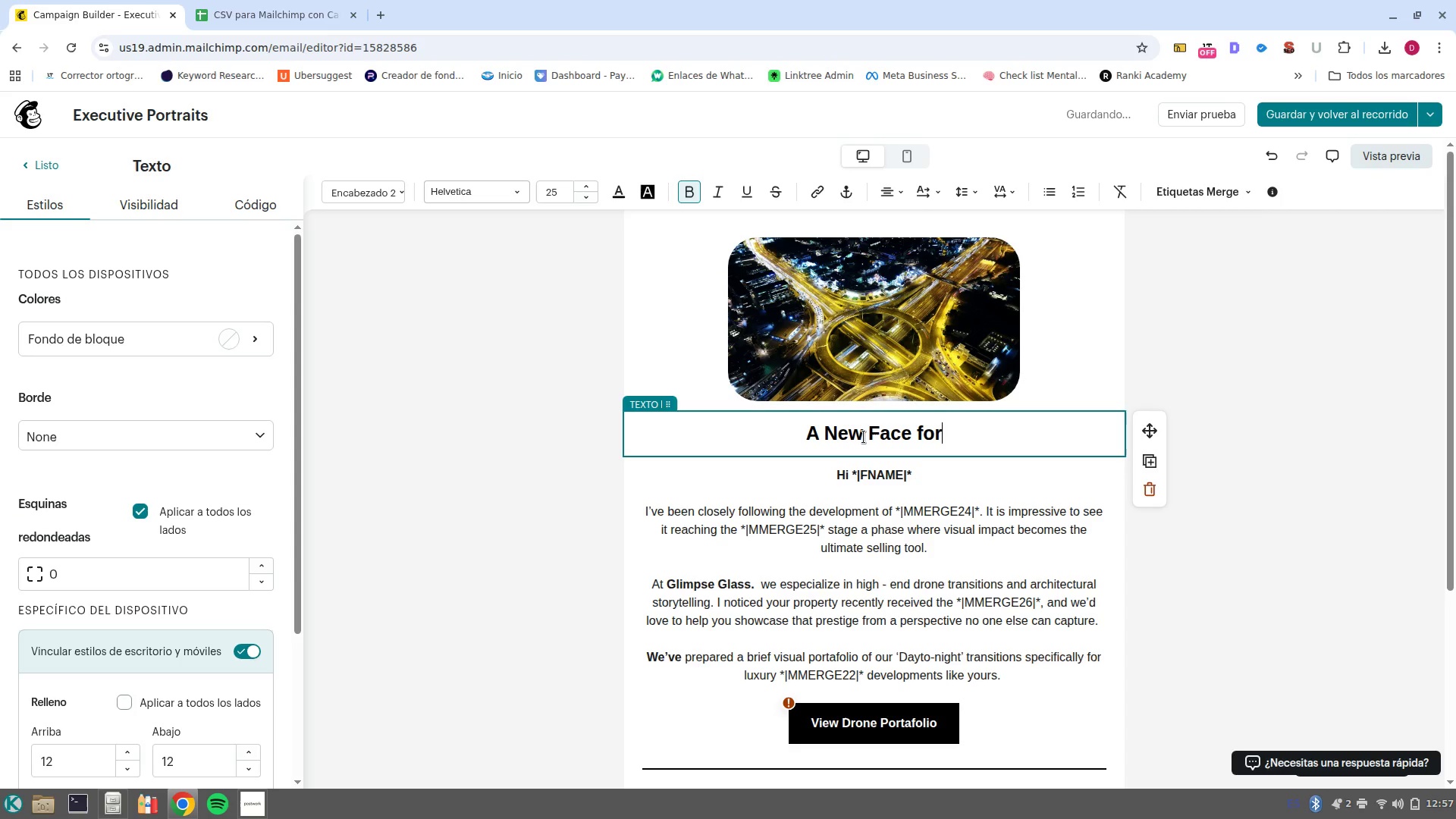 
key(Space)
 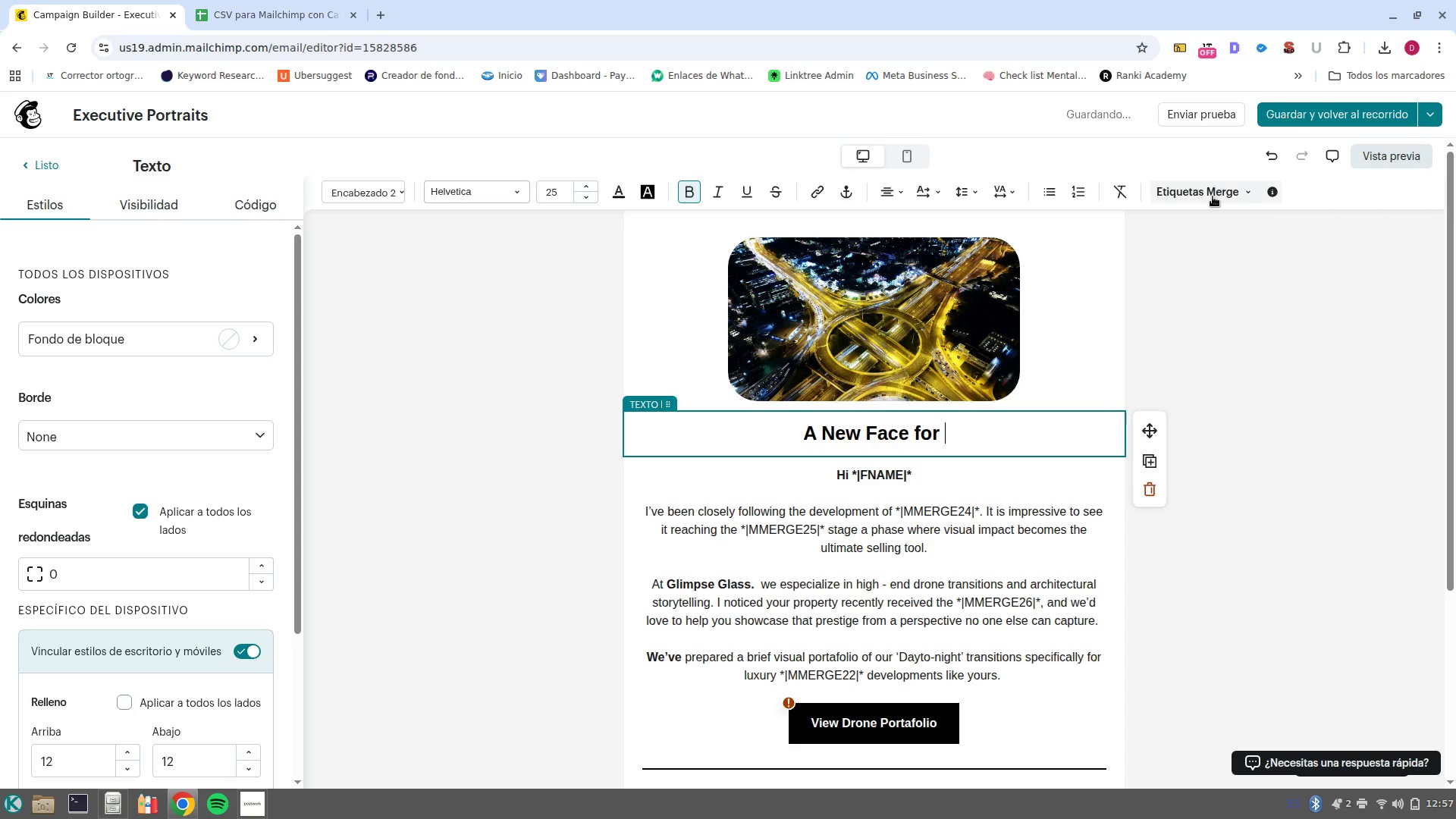 
left_click([1213, 197])
 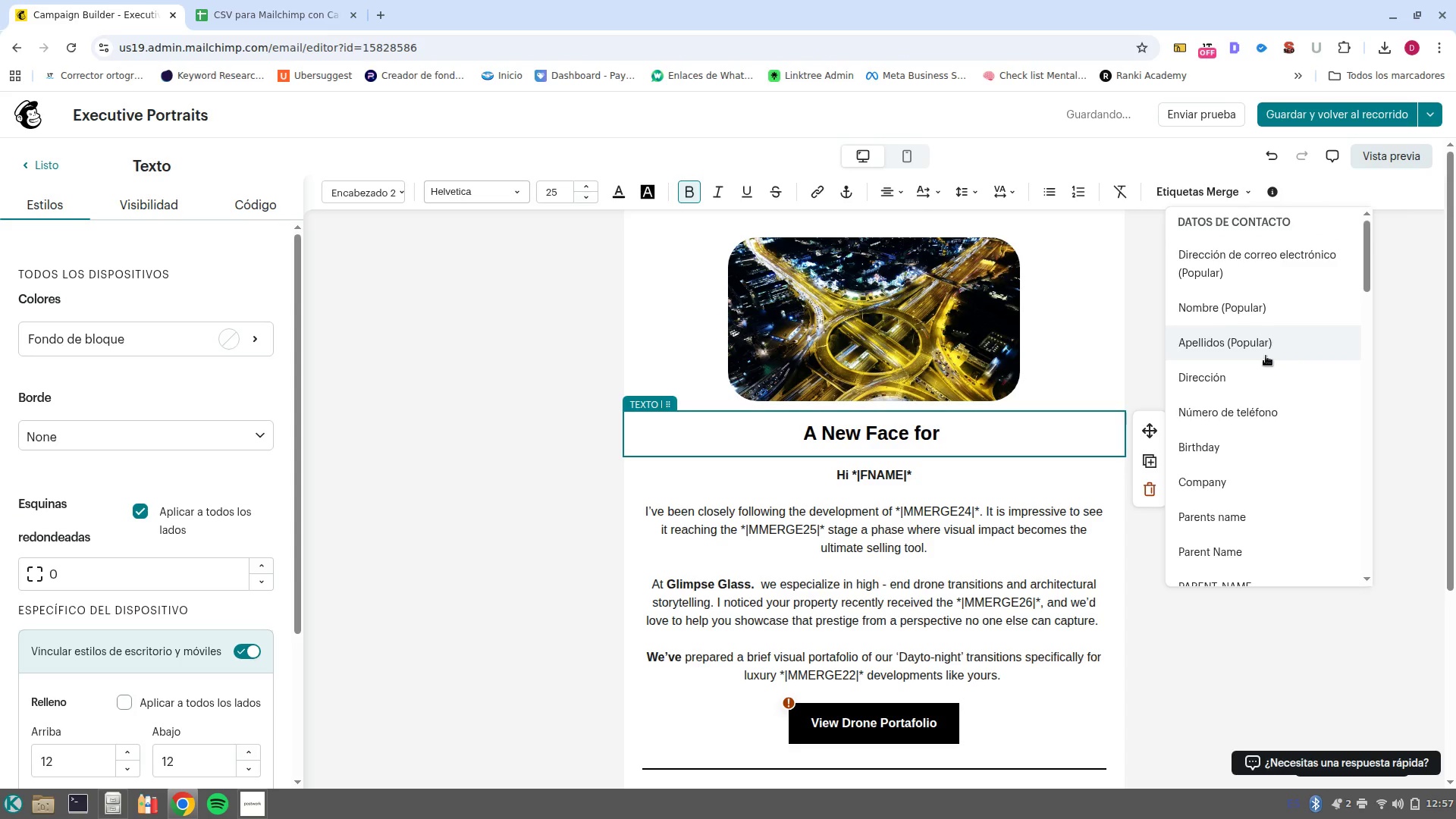 
scroll: coordinate [1315, 466], scroll_direction: down, amount: 9.0
 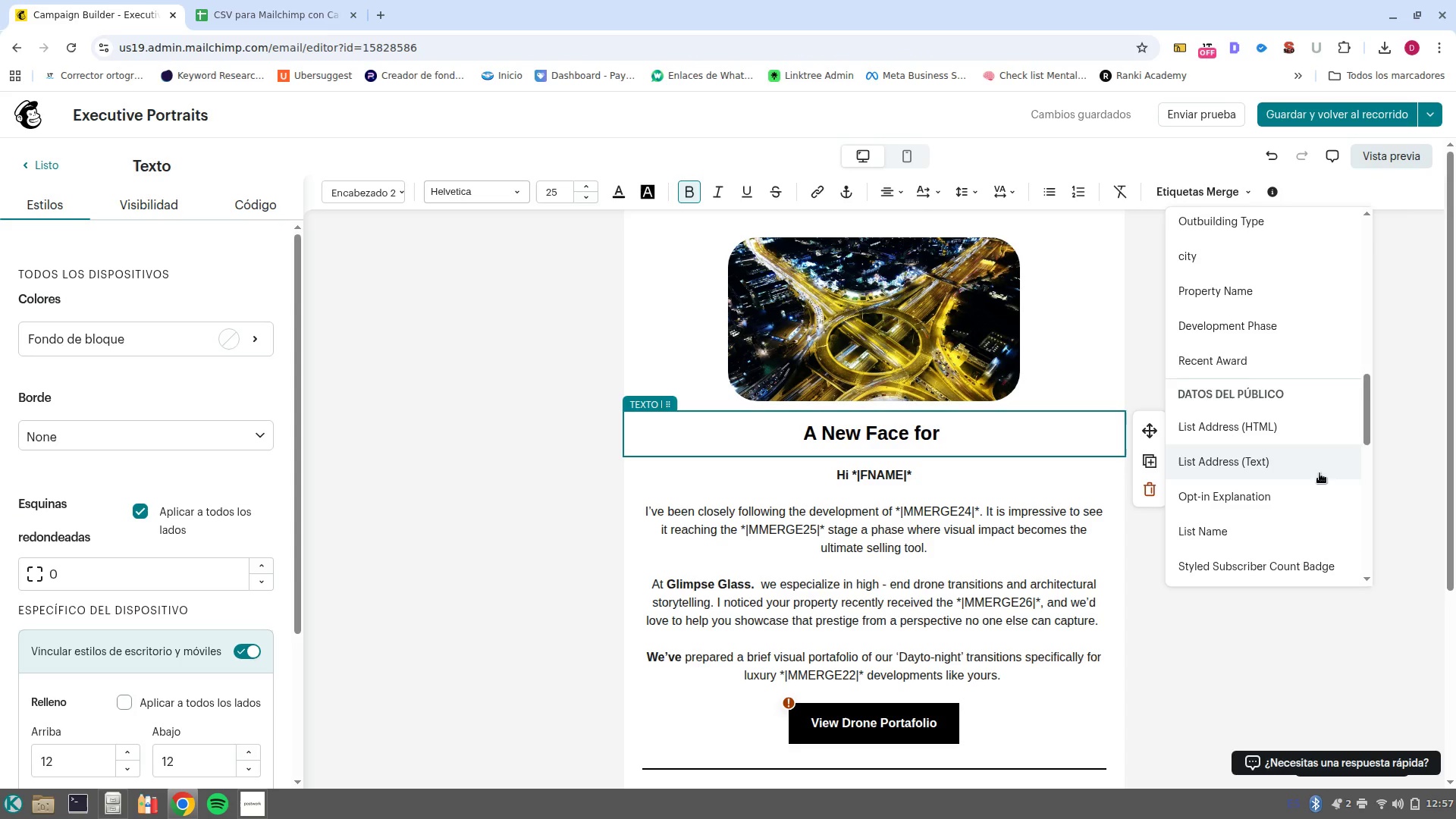 
scroll: coordinate [1320, 473], scroll_direction: up, amount: 1.0
 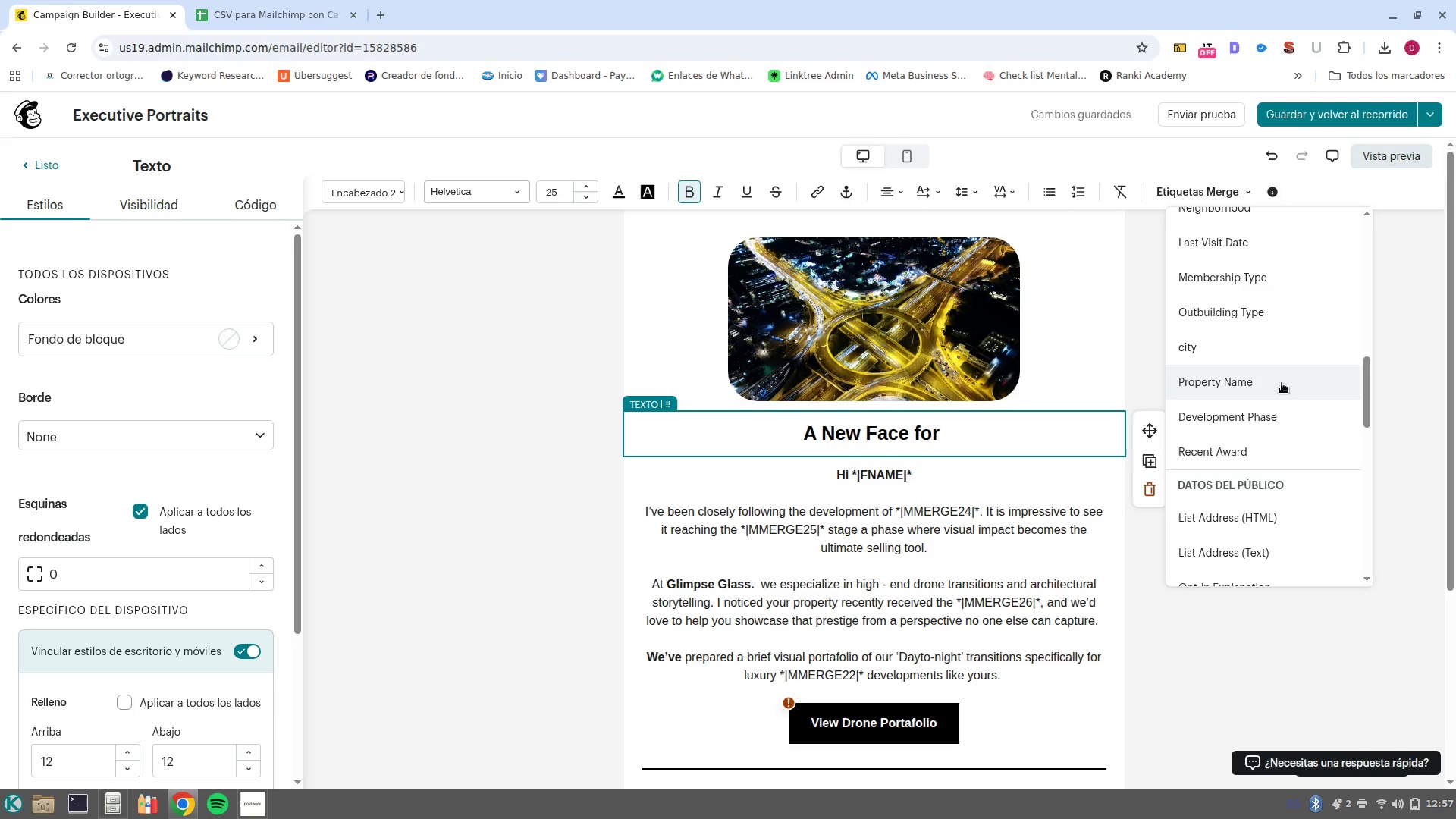 
left_click([1282, 383])
 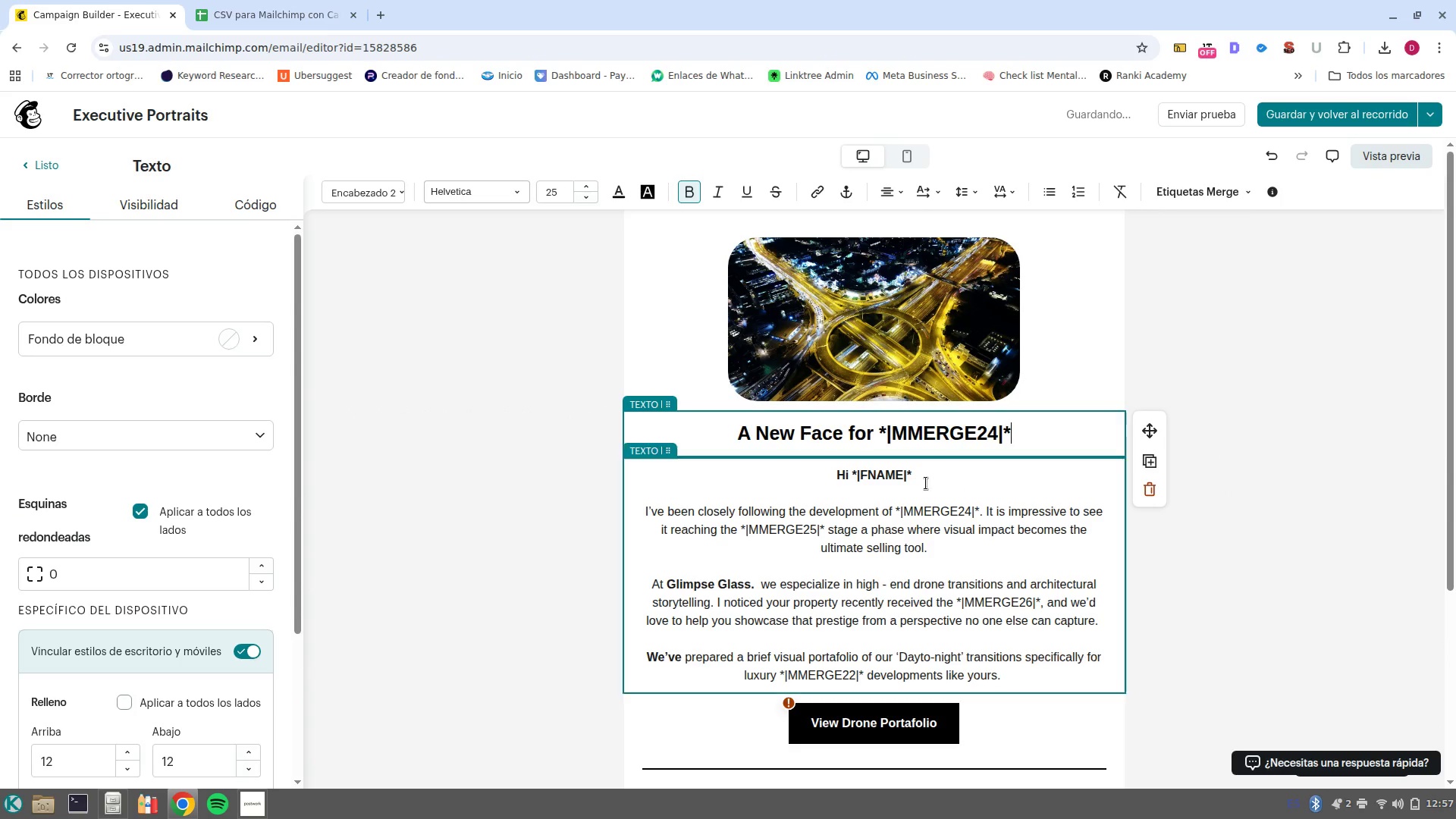 
left_click([930, 480])
 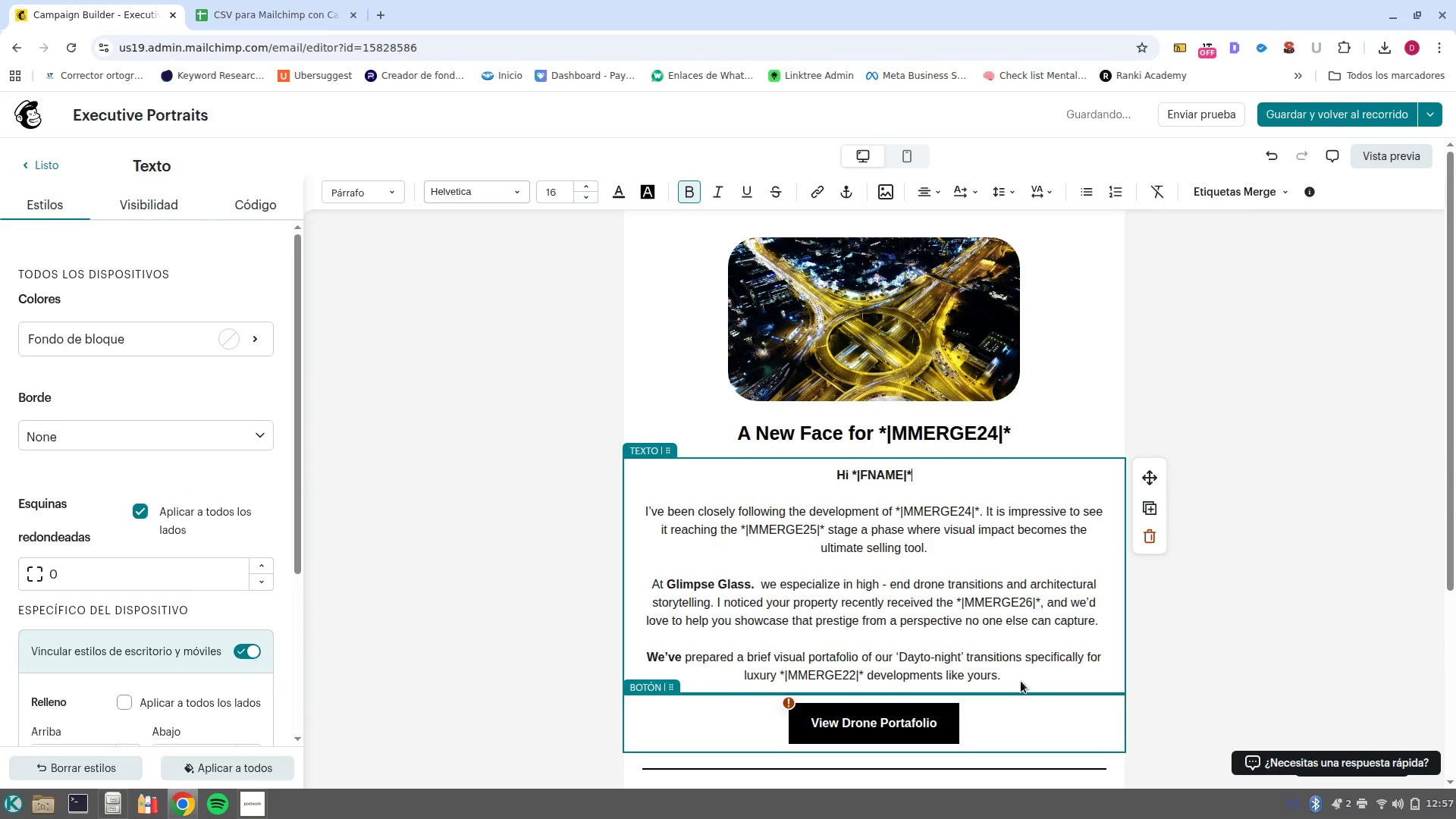 
left_click_drag(start_coordinate=[1010, 673], to_coordinate=[632, 510])
 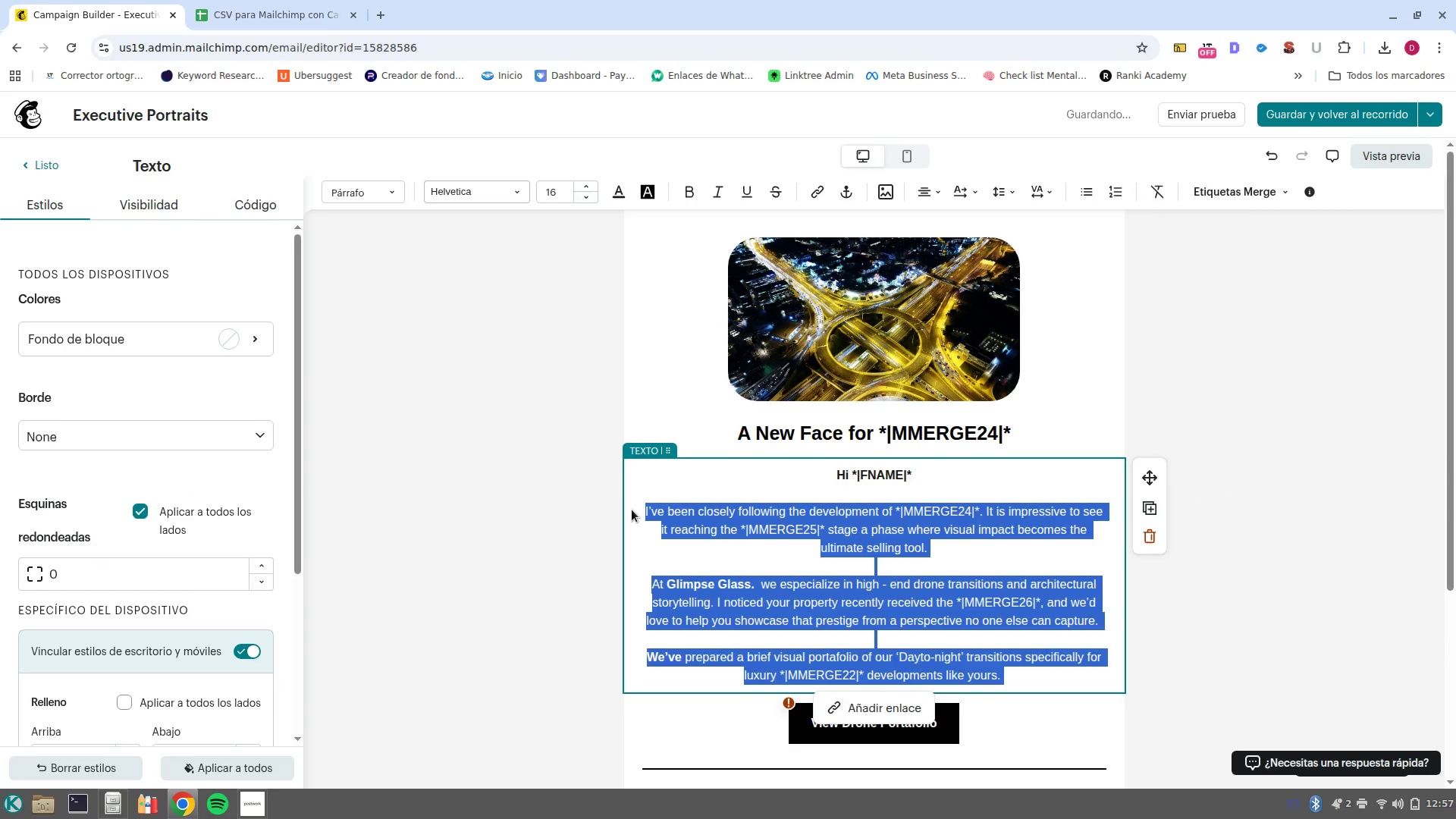 
key(Backspace)
type(Buildongds)
key(Backspace)
key(Backspace)
key(Backspace)
key(Backspace)
key(Backspace)
key(Backspace)
key(Backspace)
key(Backspace)
key(Backspace)
type(ildings are made of steel and glass, but grat developments are driven by the people ne)
key(Backspace)
key(Backspace)
 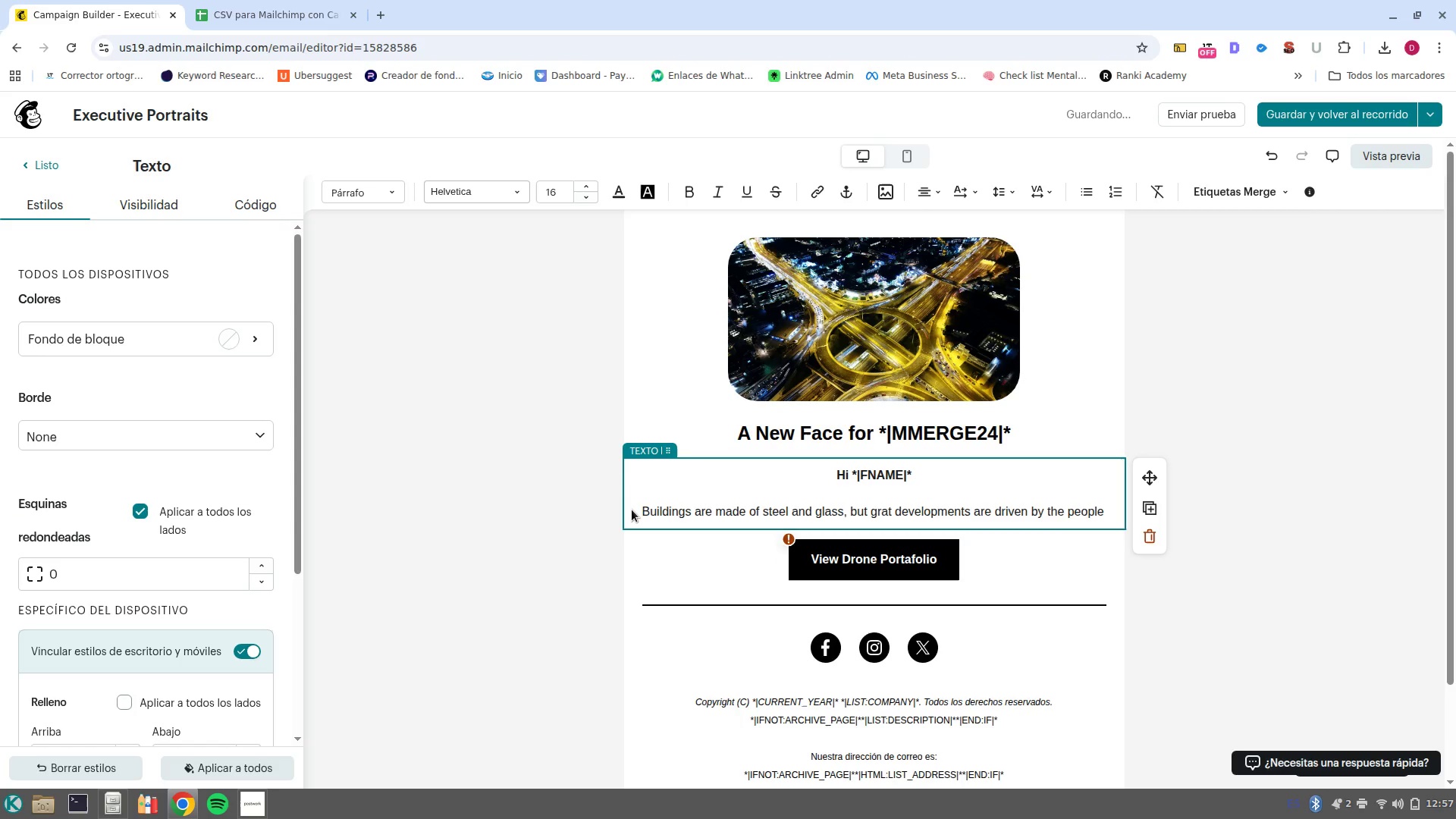 
type(behind them. )
 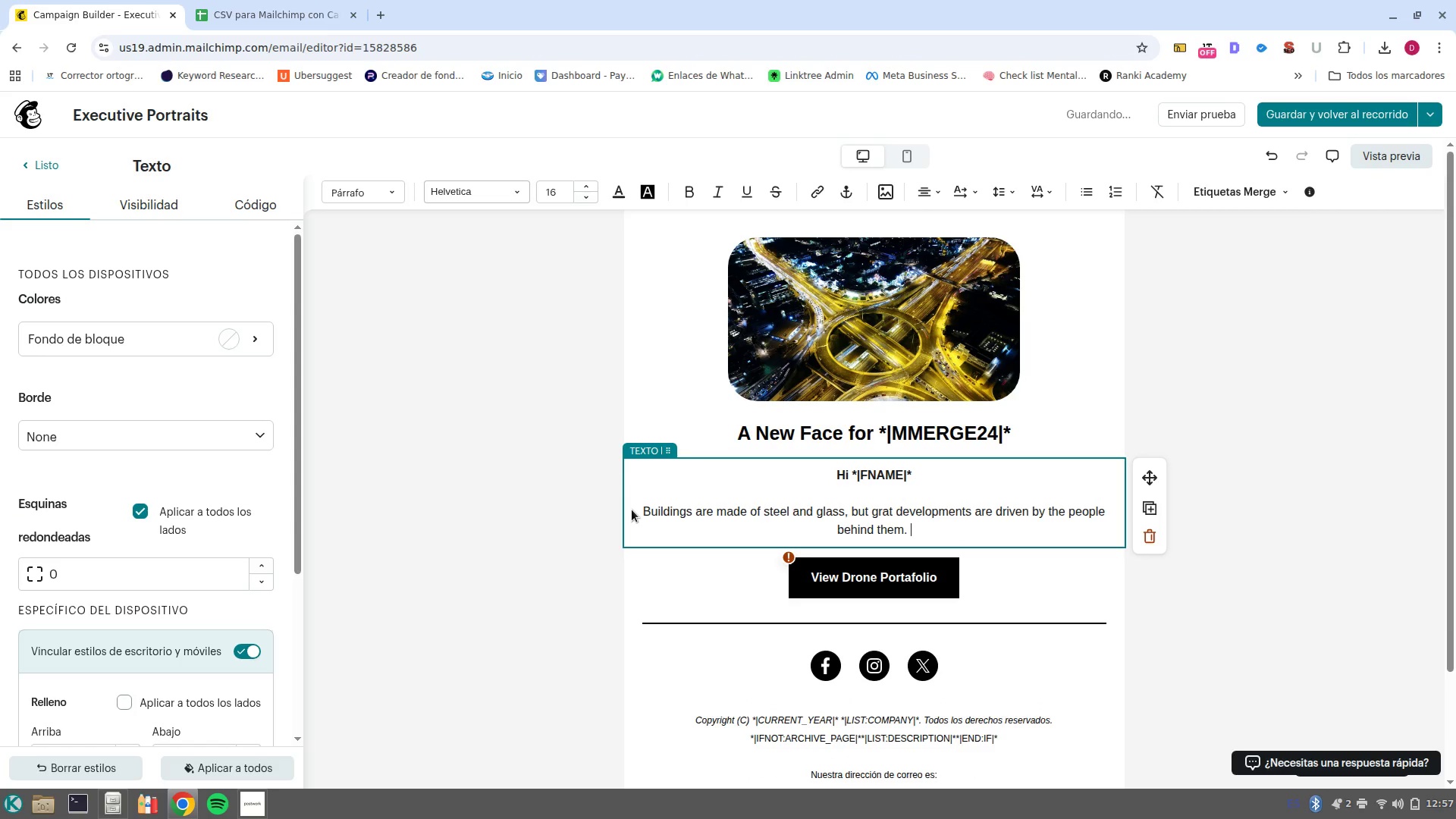 
key(Enter)
 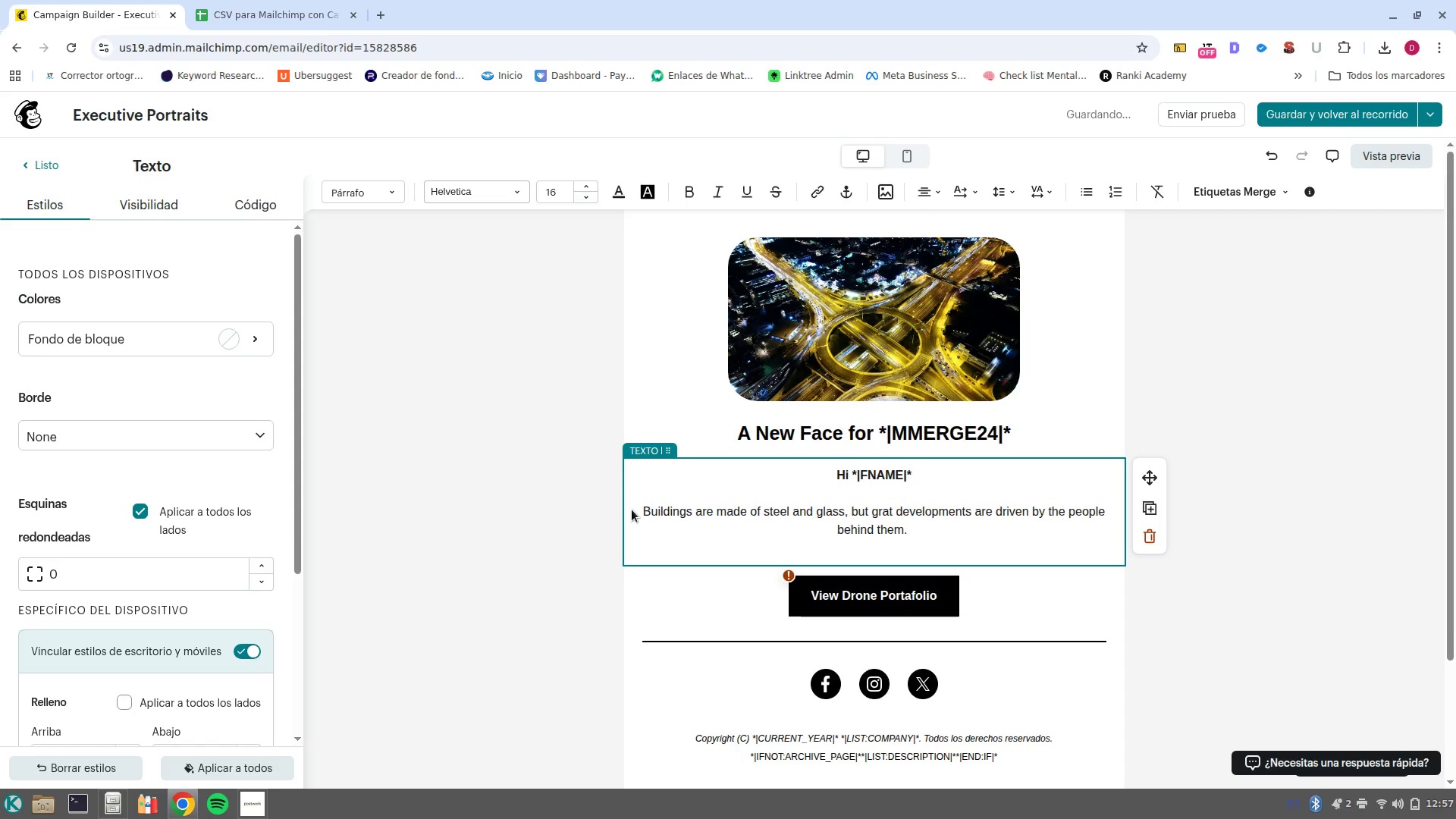 
type(To complement the architectural )
 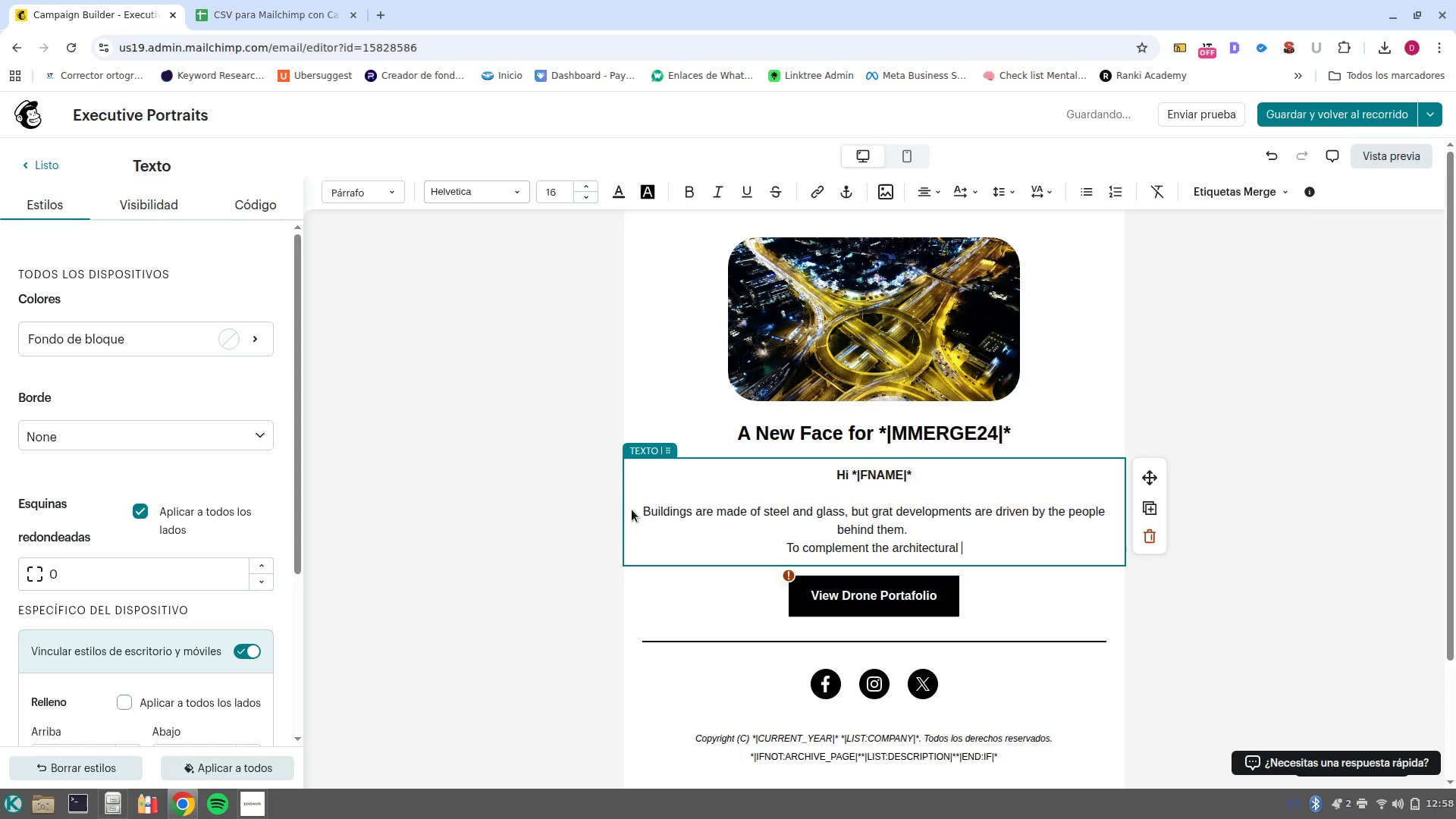 
type(visuals of )
 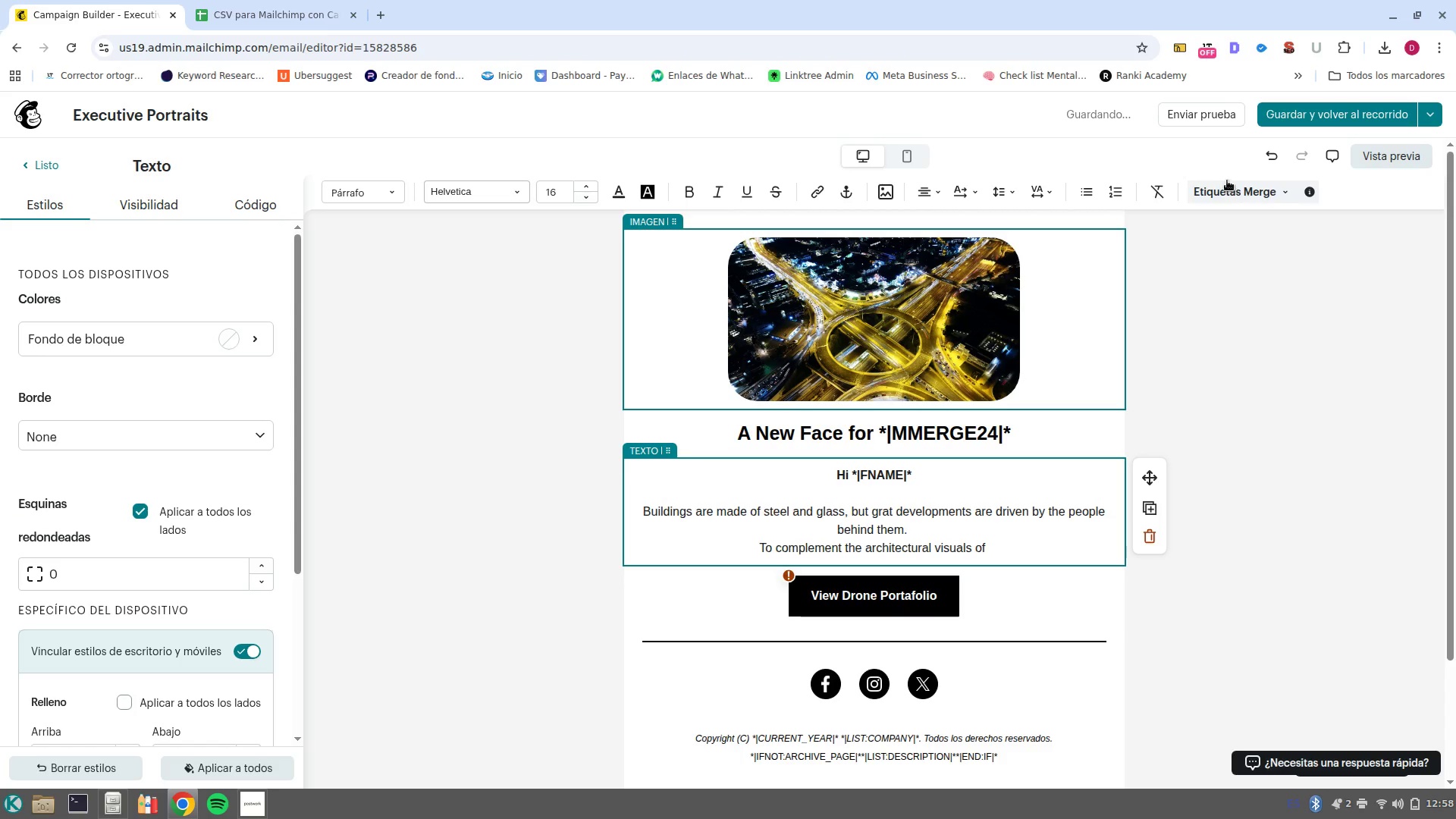 
left_click([1221, 193])
 